 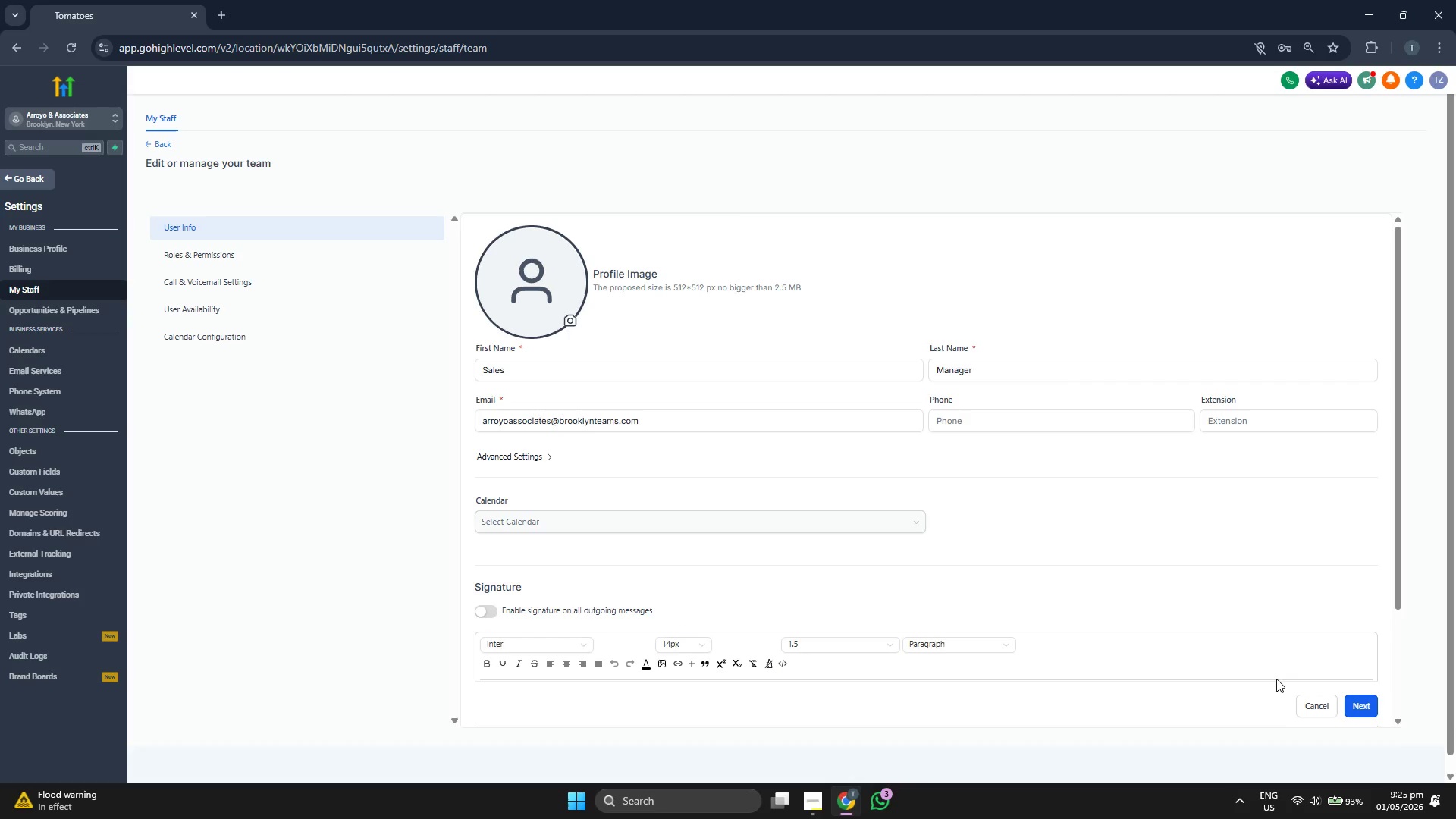 
scroll: coordinate [987, 535], scroll_direction: down, amount: 6.0
 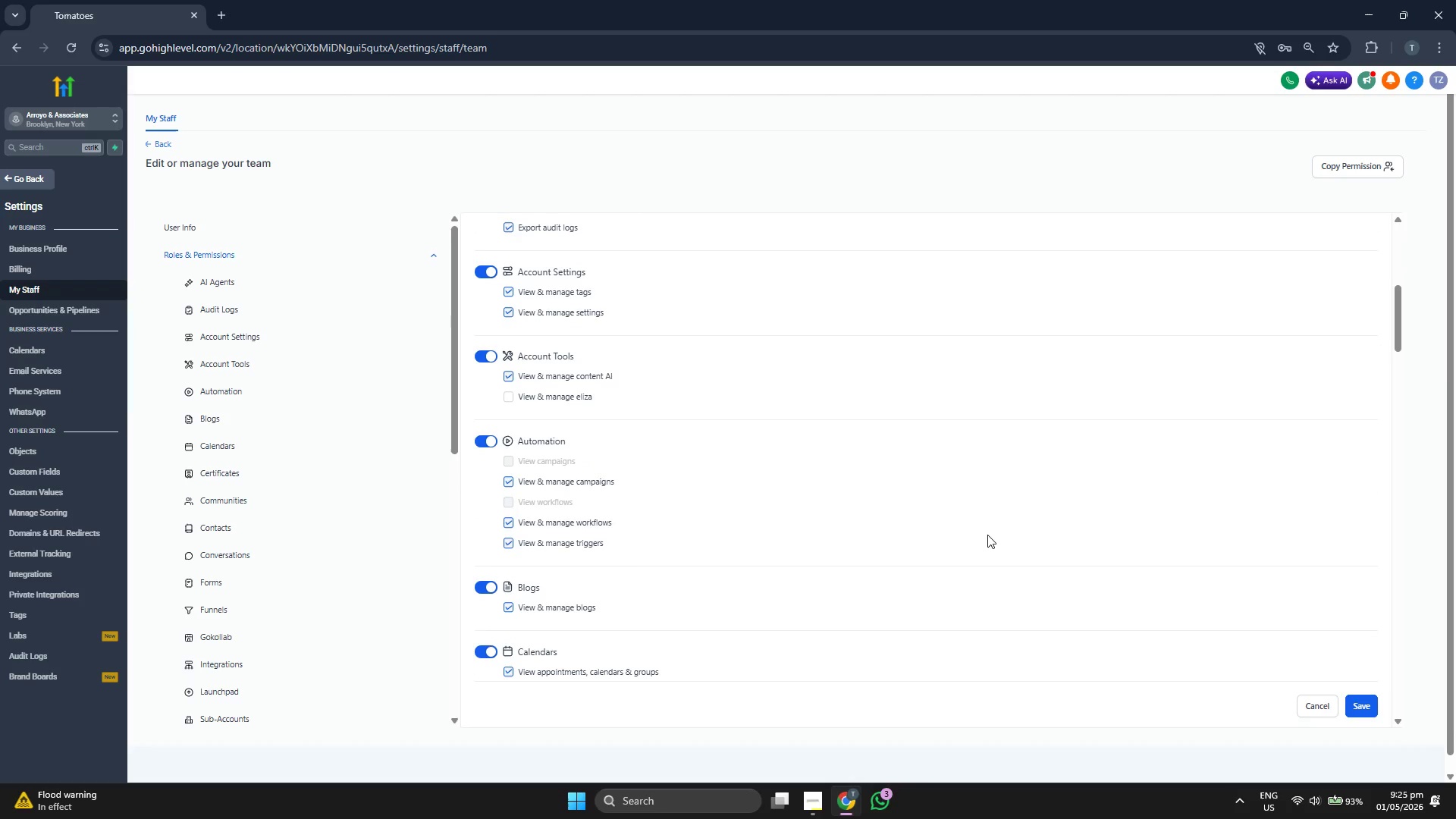 
scroll: coordinate [987, 535], scroll_direction: up, amount: 3.0
 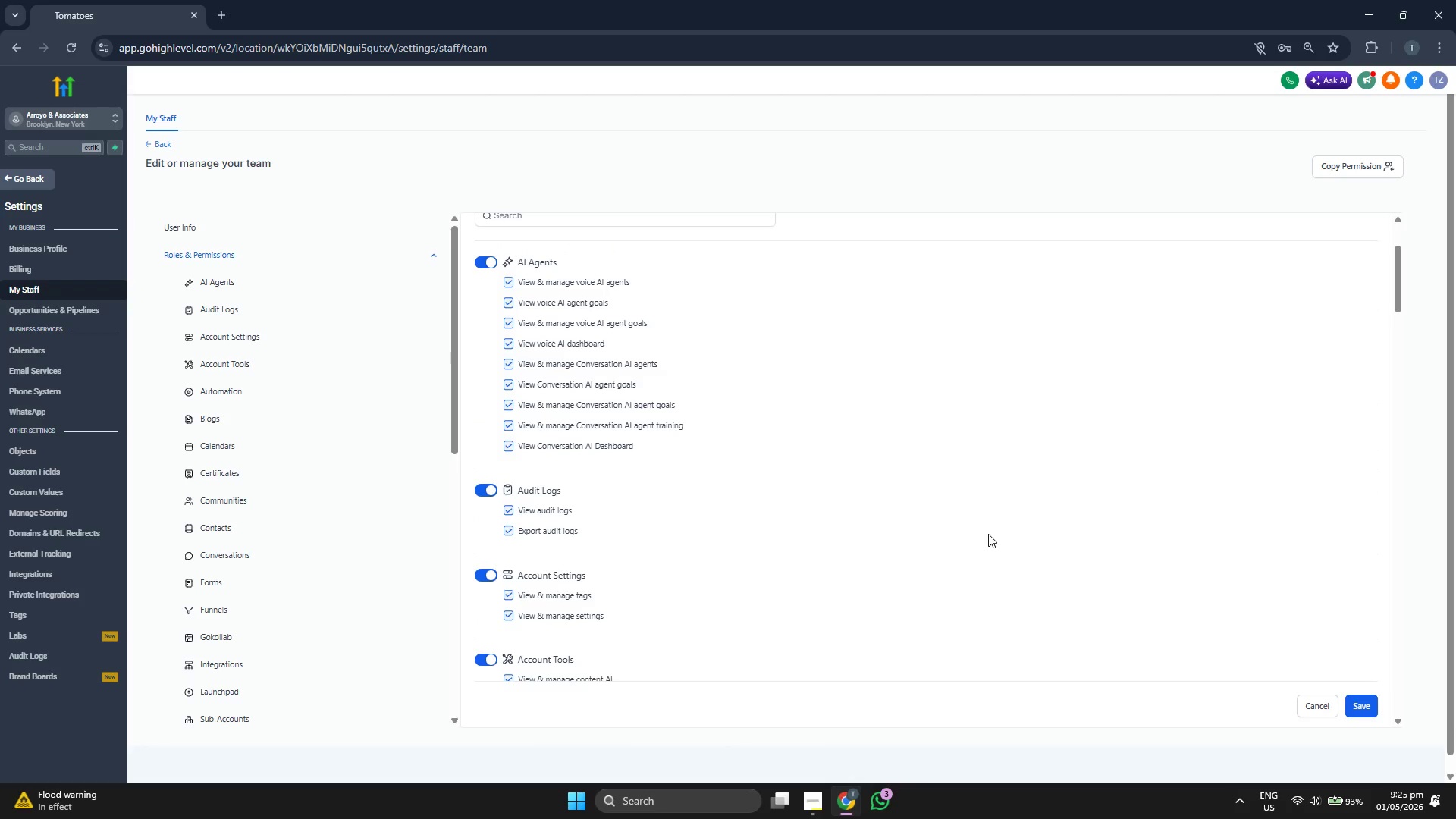 
scroll: coordinate [983, 512], scroll_direction: down, amount: 9.0
 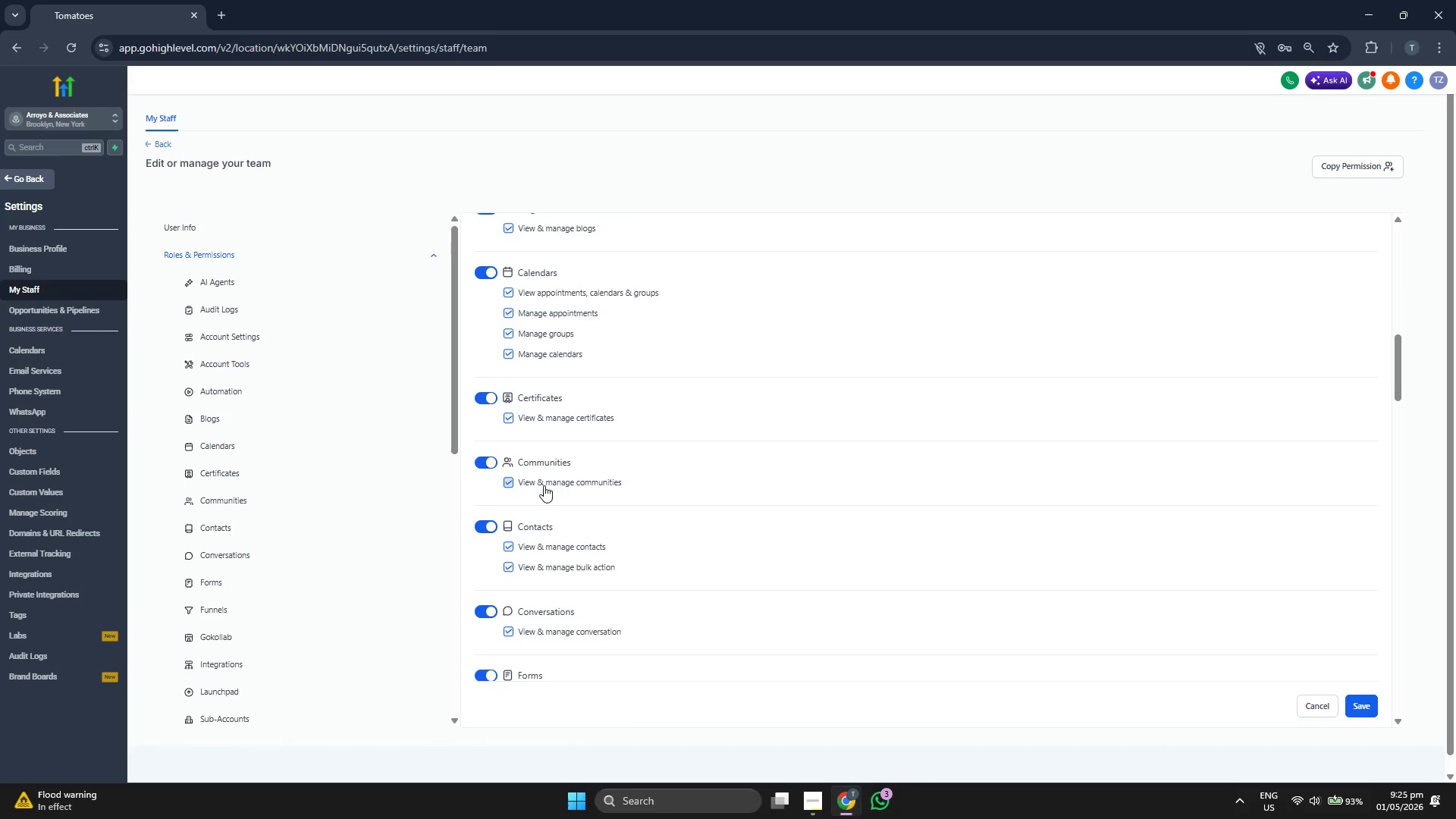 
scroll: coordinate [517, 485], scroll_direction: down, amount: 1.0
 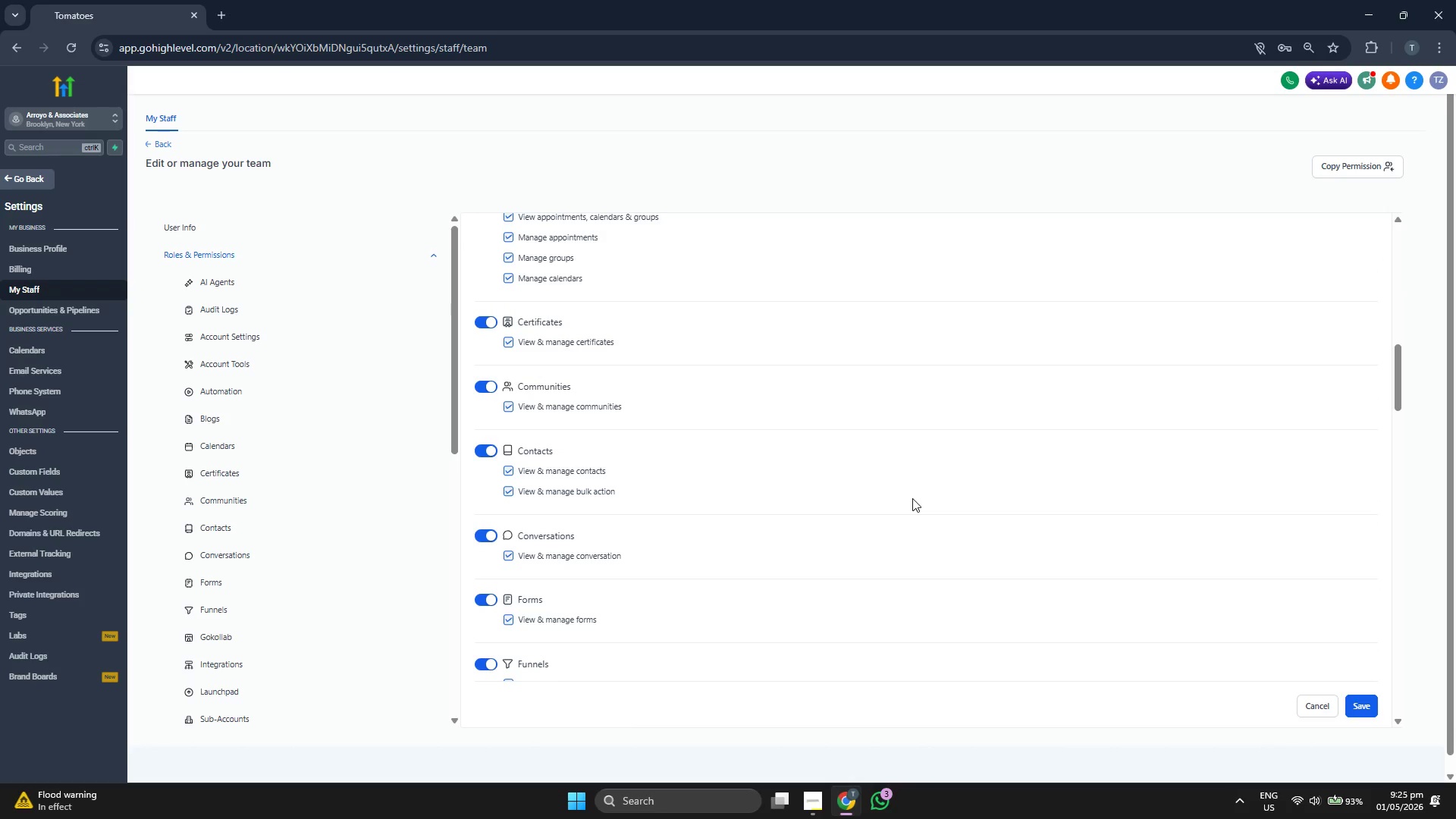 
scroll: coordinate [950, 504], scroll_direction: up, amount: 4.0
 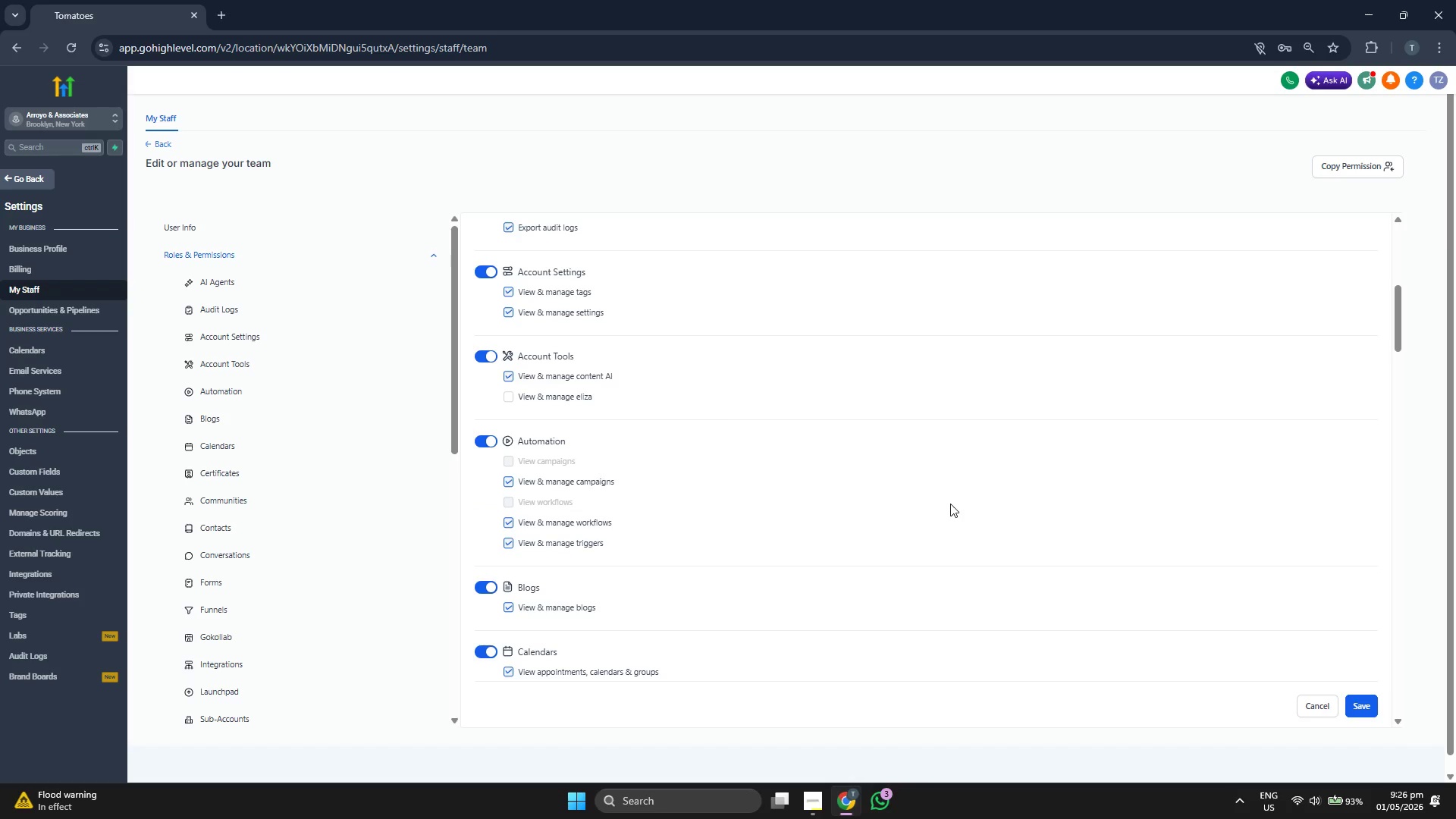 
scroll: coordinate [296, 362], scroll_direction: down, amount: 6.0
 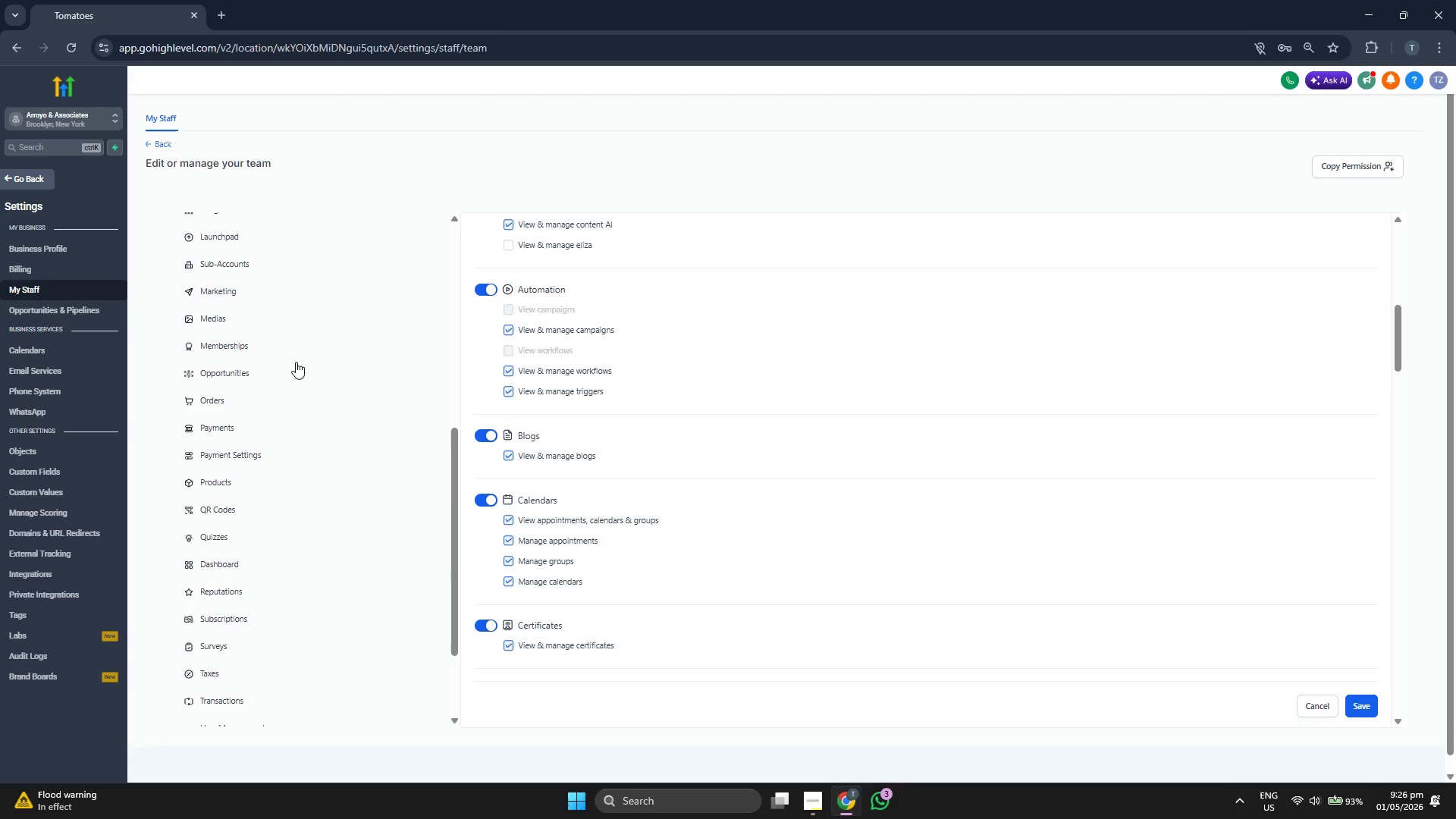 
scroll: coordinate [296, 362], scroll_direction: down, amount: 1.0
 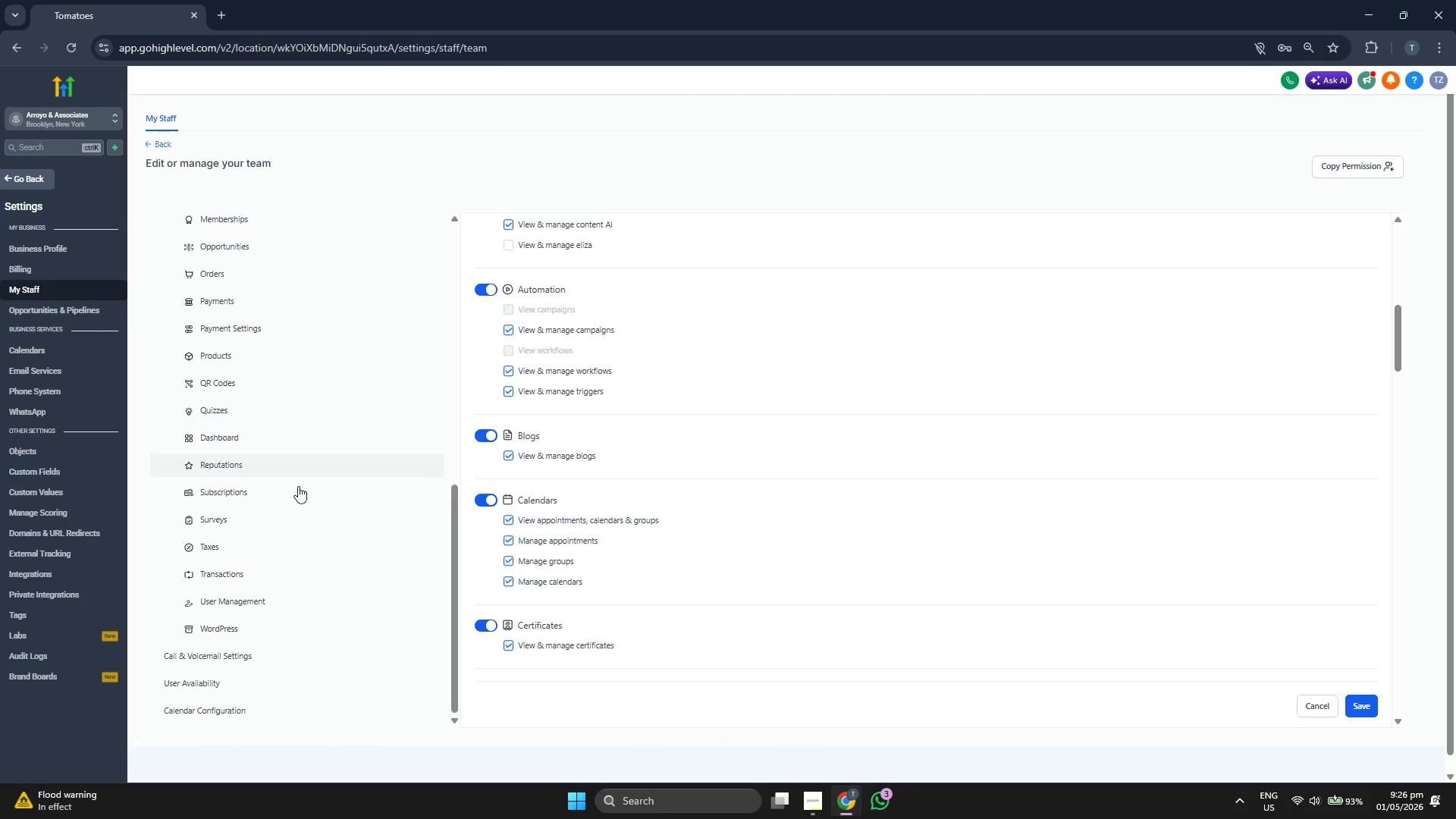 
scroll: coordinate [269, 514], scroll_direction: up, amount: 2.0
 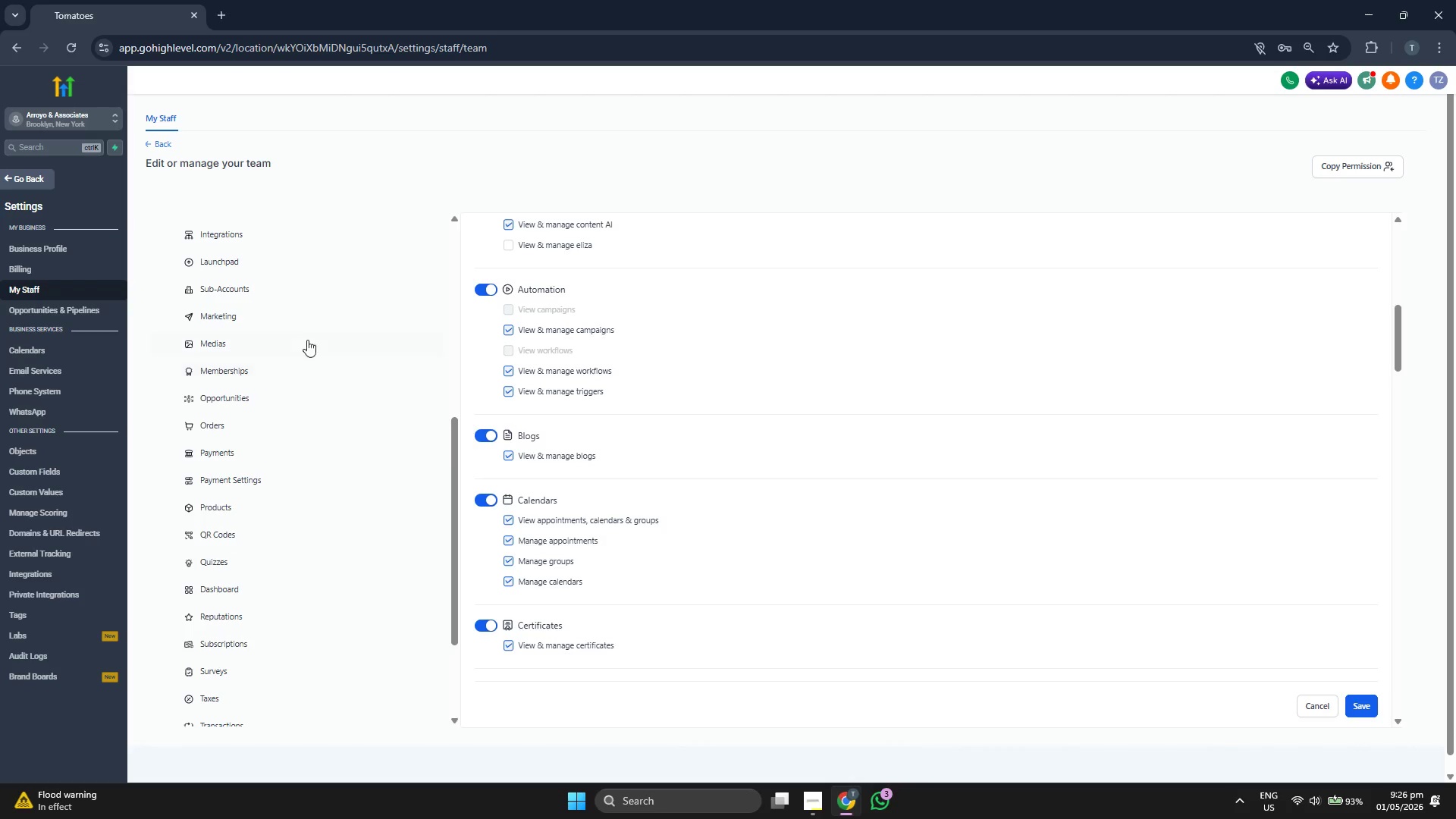 
left_click([313, 318])
 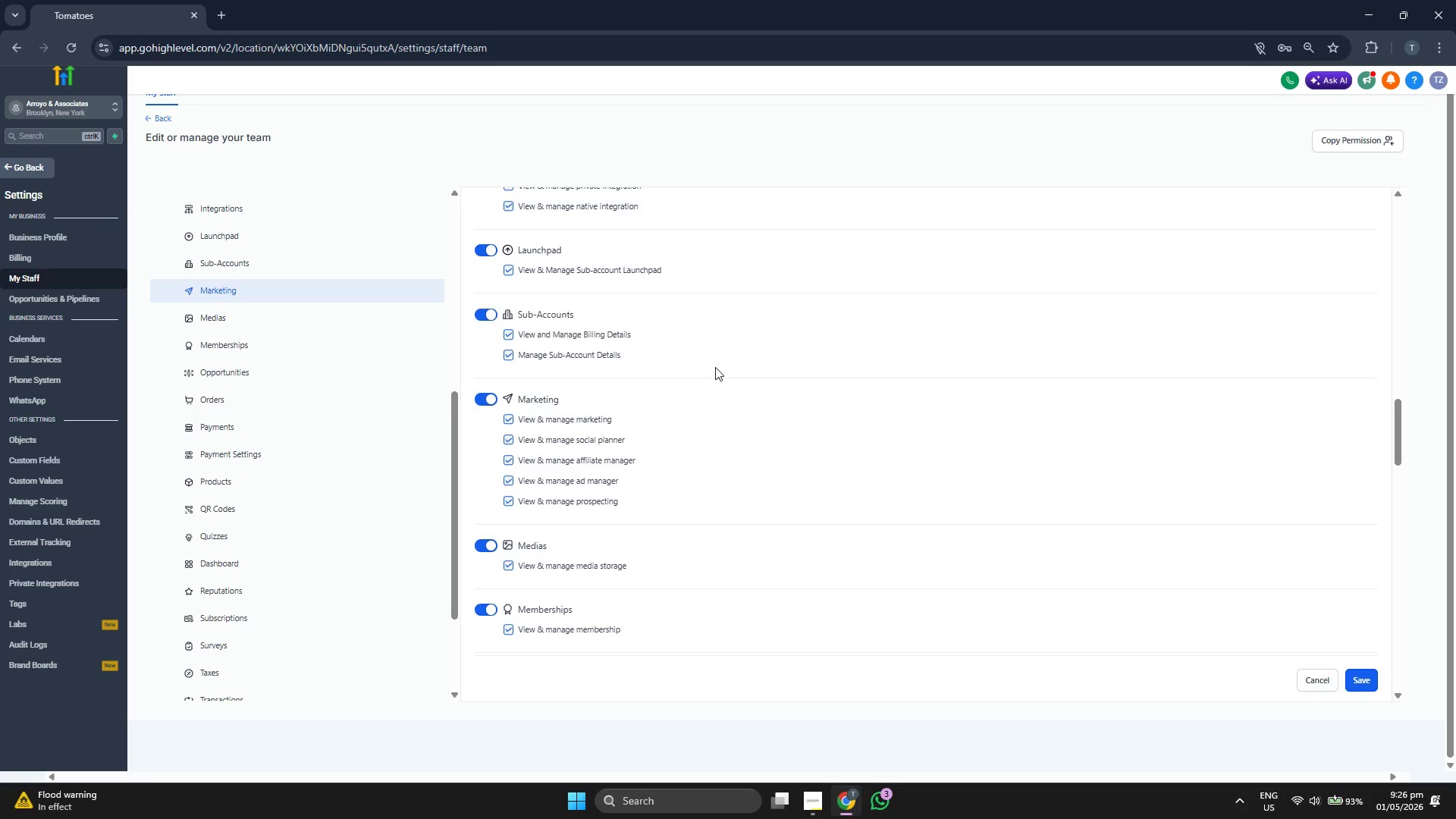 
scroll: coordinate [717, 366], scroll_direction: down, amount: 1.0
 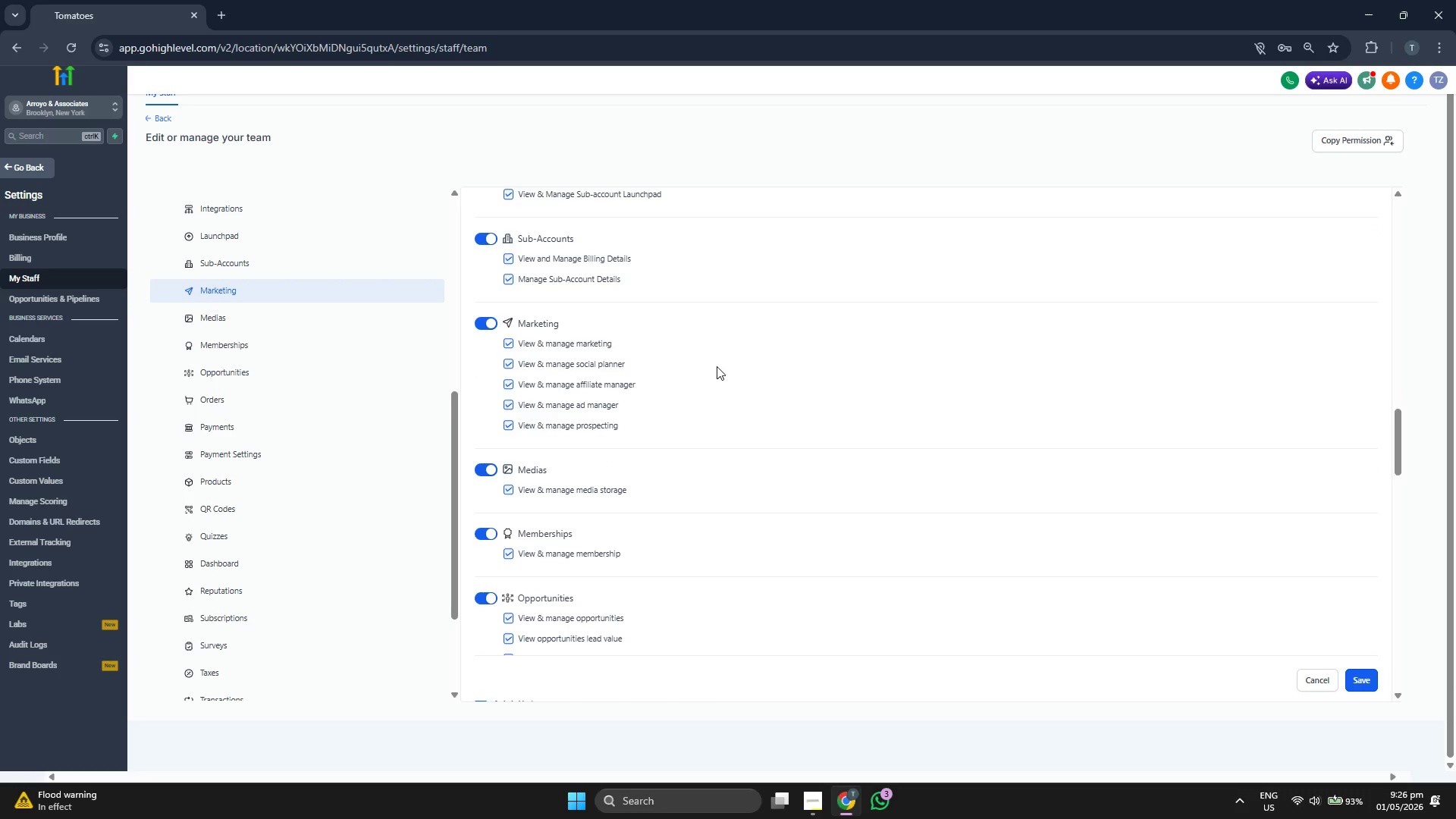 
scroll: coordinate [851, 513], scroll_direction: up, amount: 6.0
 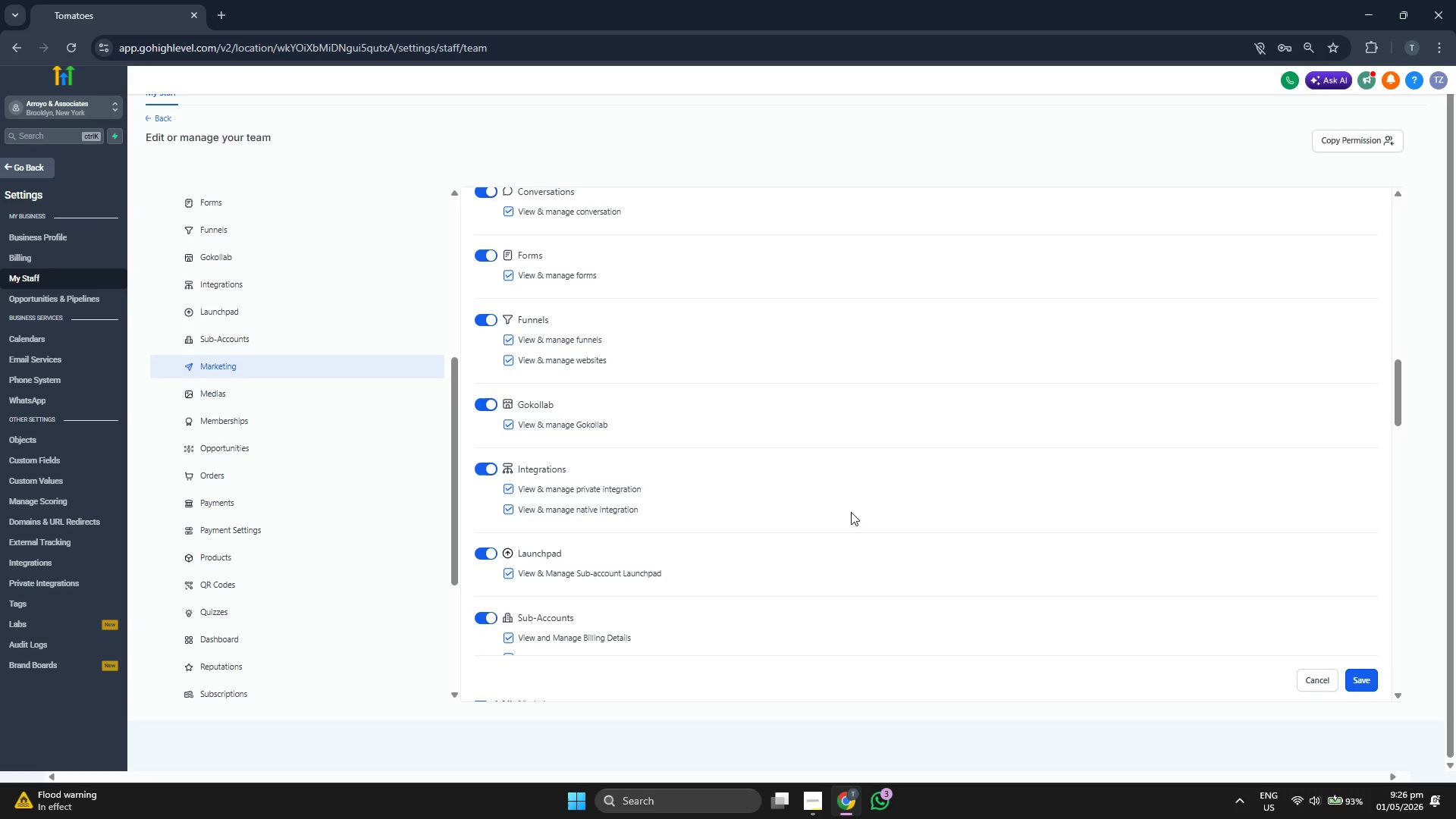 
scroll: coordinate [855, 504], scroll_direction: up, amount: 5.0
 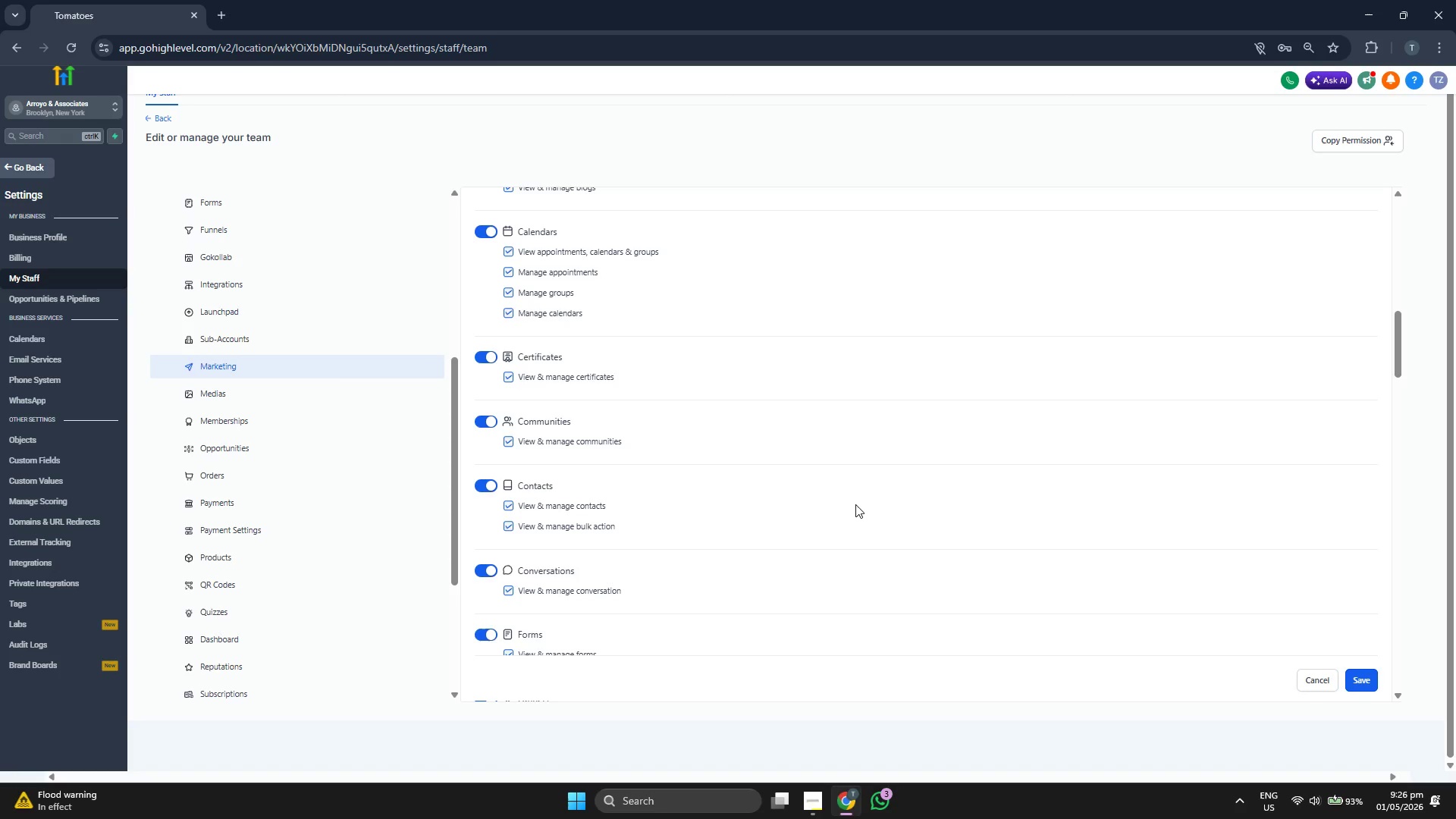 
scroll: coordinate [850, 494], scroll_direction: up, amount: 5.0
 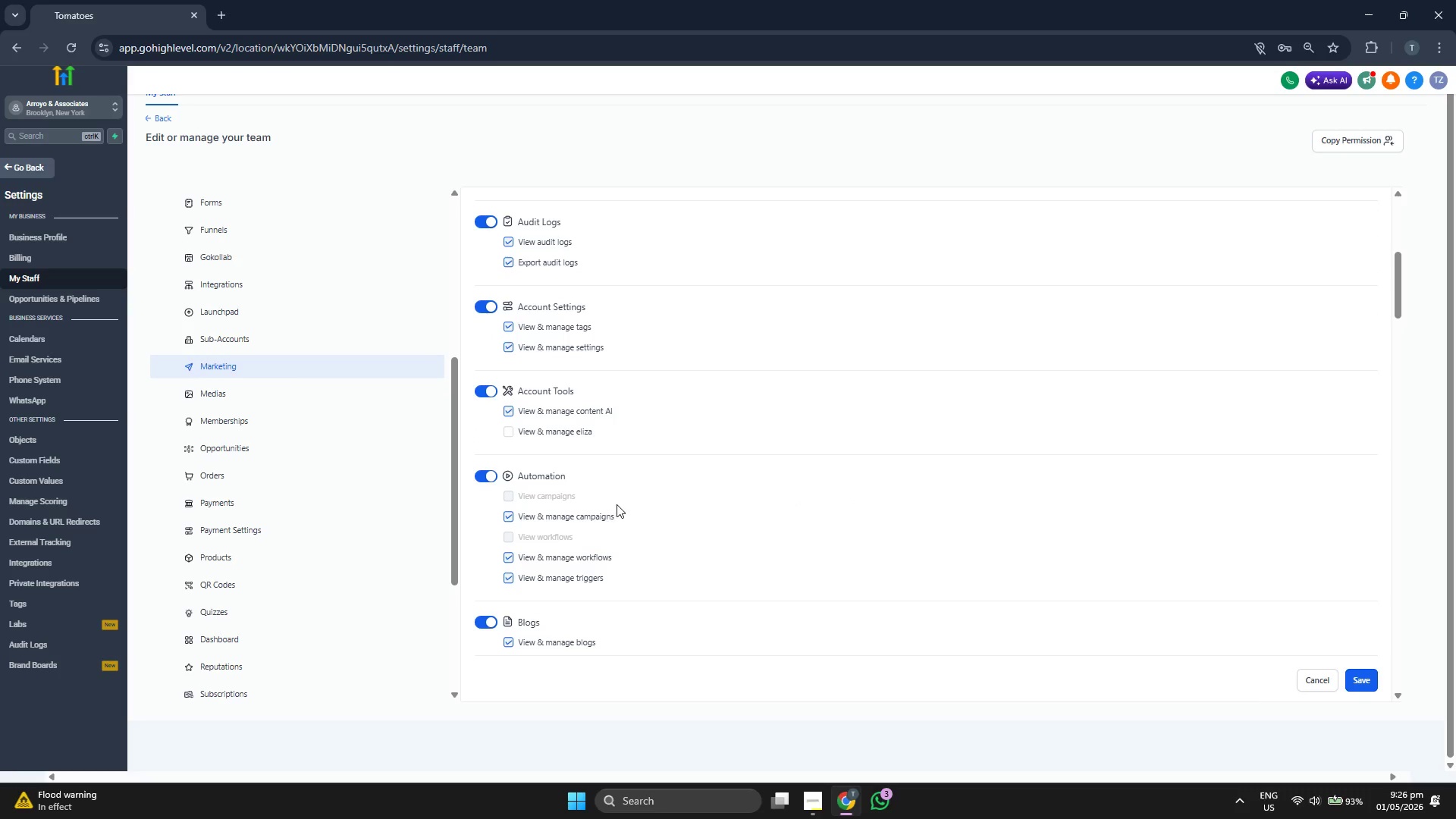 
scroll: coordinate [391, 522], scroll_direction: up, amount: 5.0
 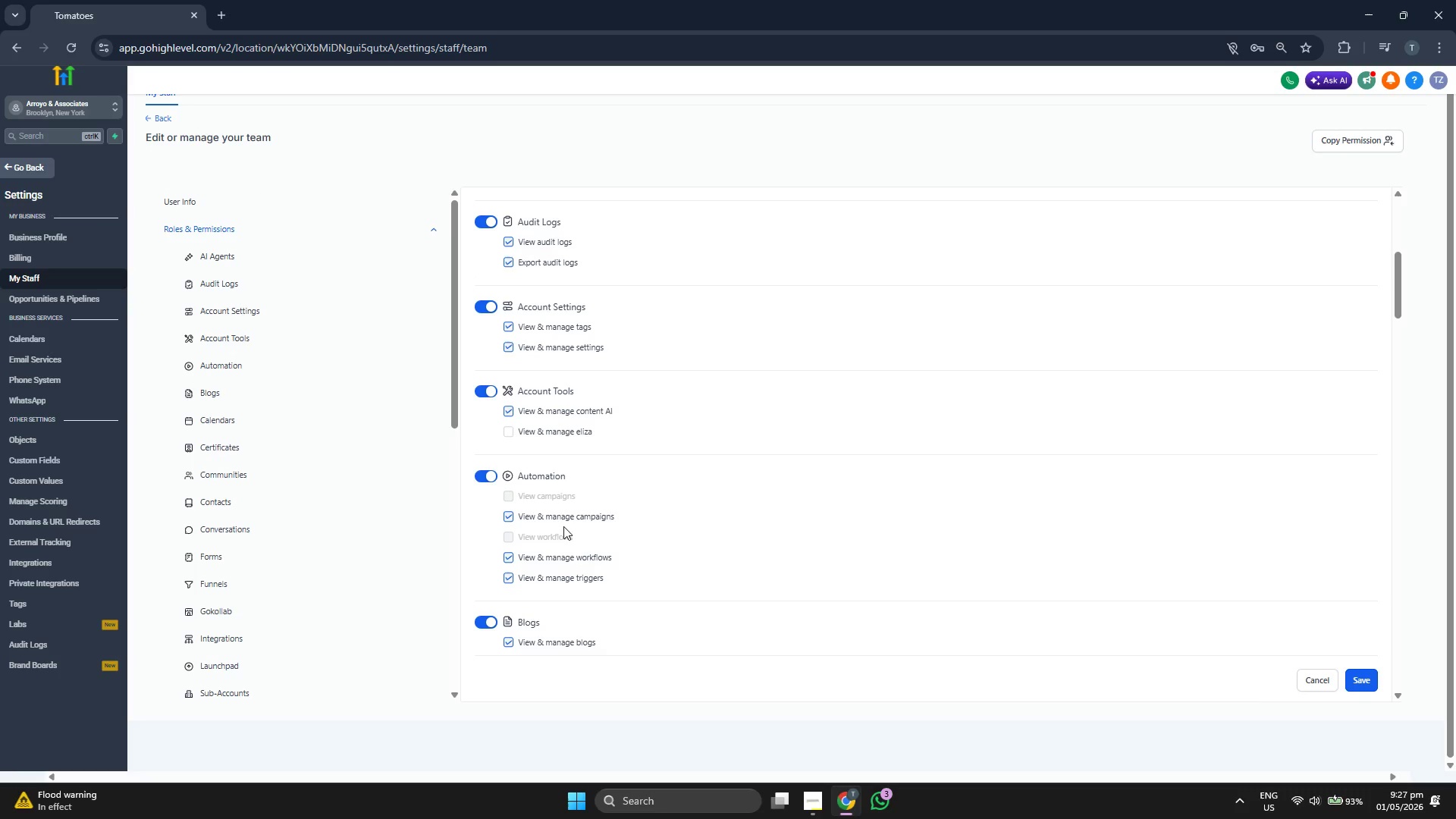 
scroll: coordinate [307, 551], scroll_direction: down, amount: 3.0
 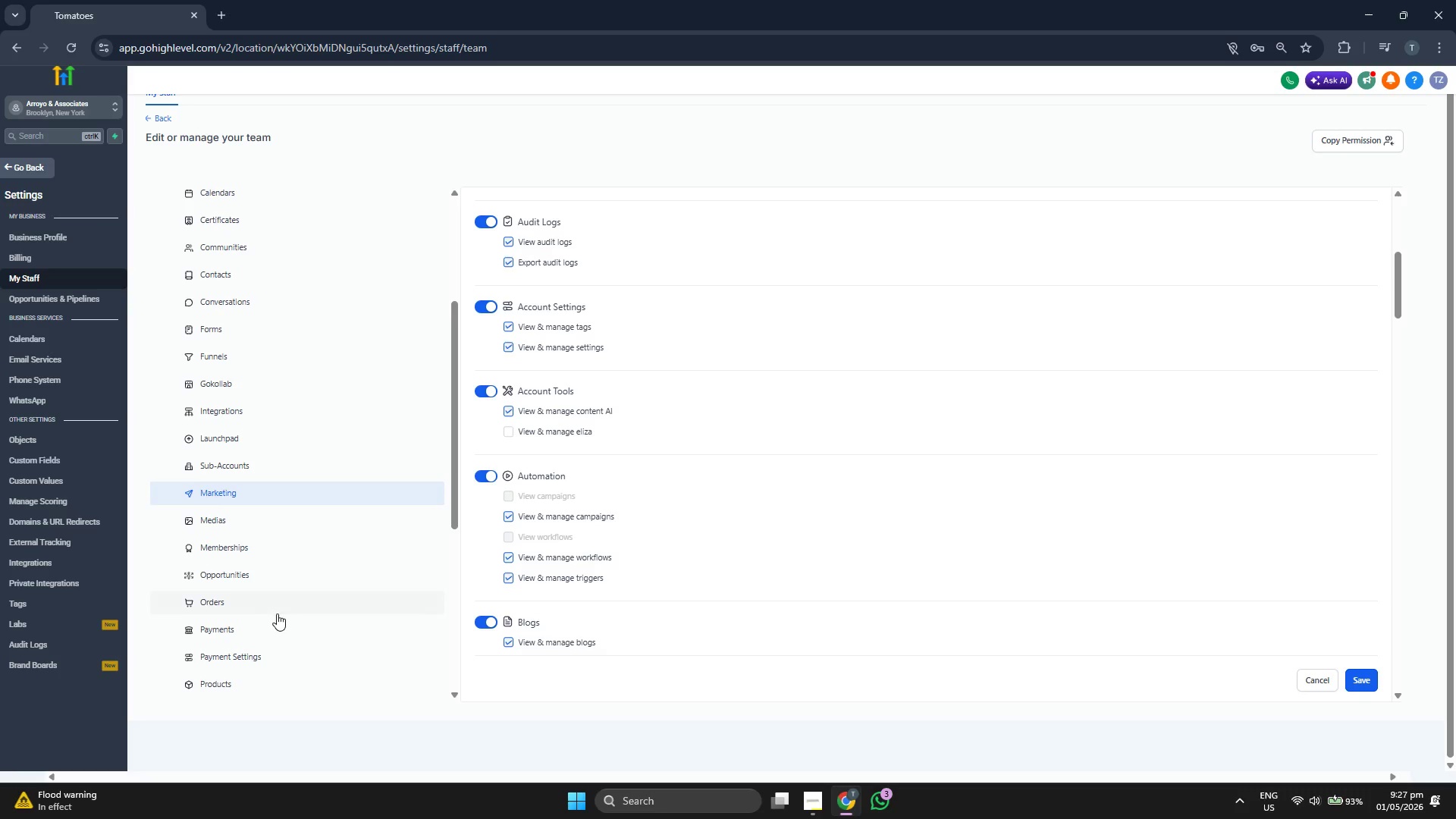 
left_click([278, 609])
 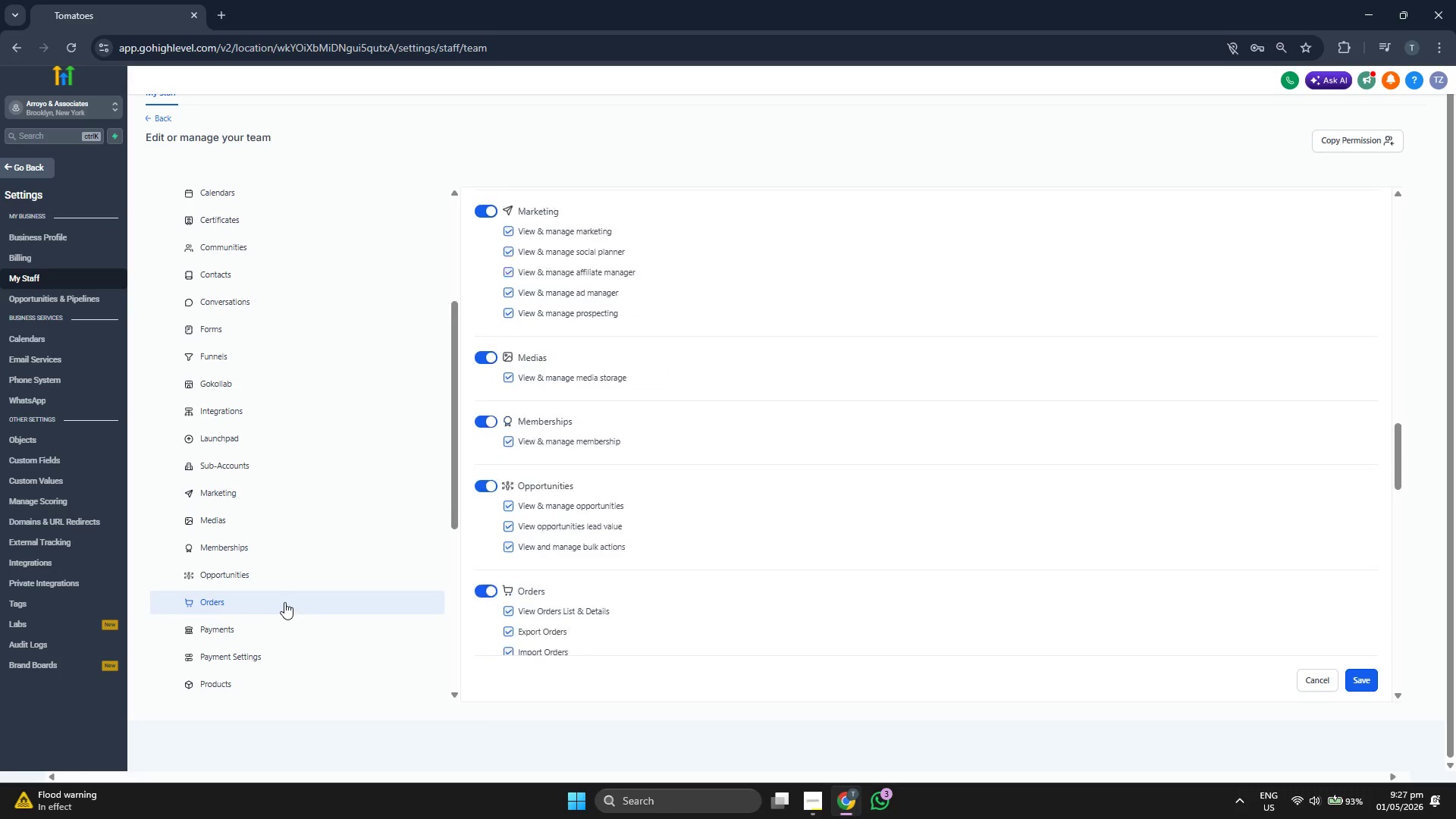 
scroll: coordinate [285, 601], scroll_direction: down, amount: 1.0
 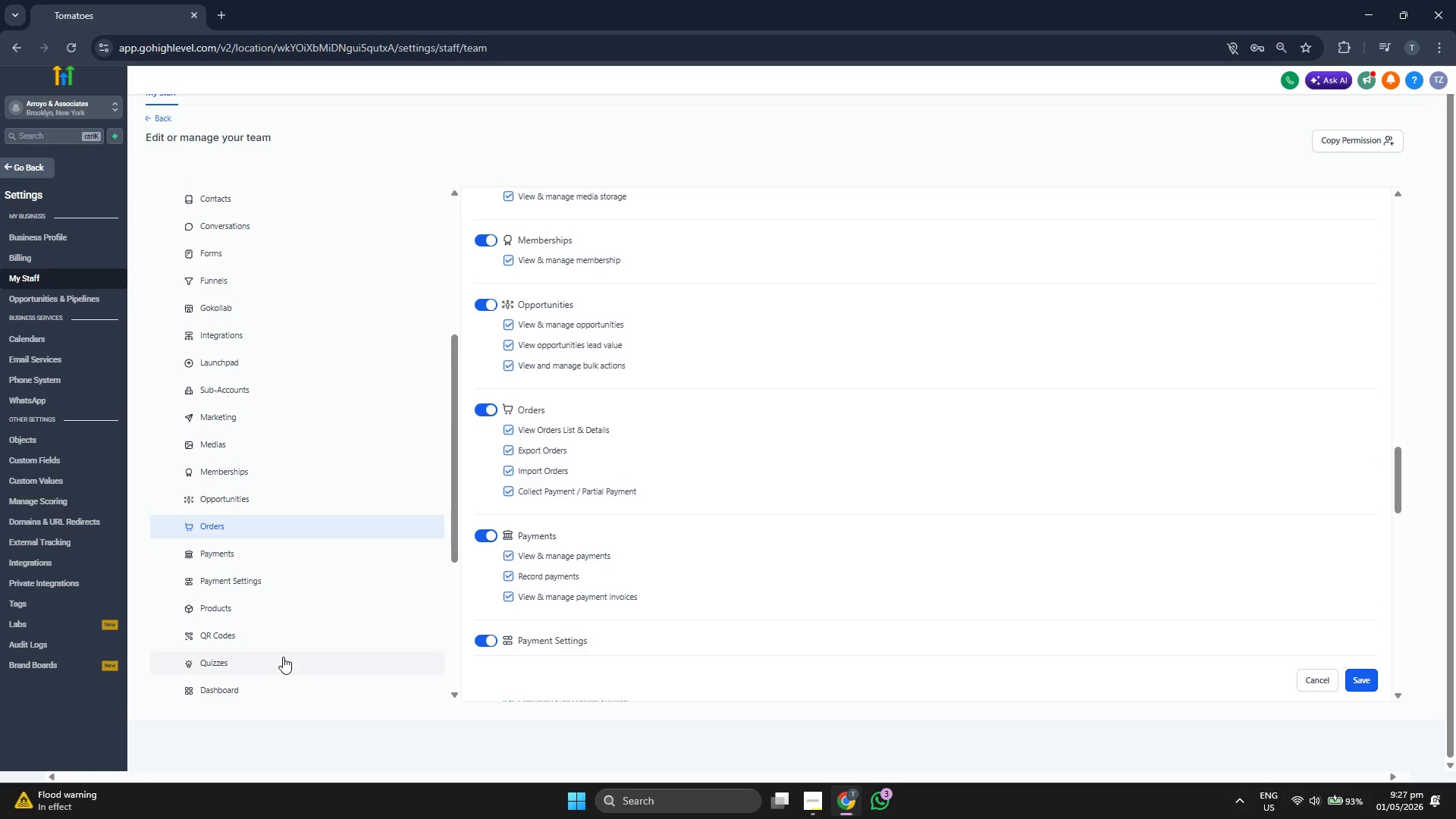 
left_click([271, 663])
 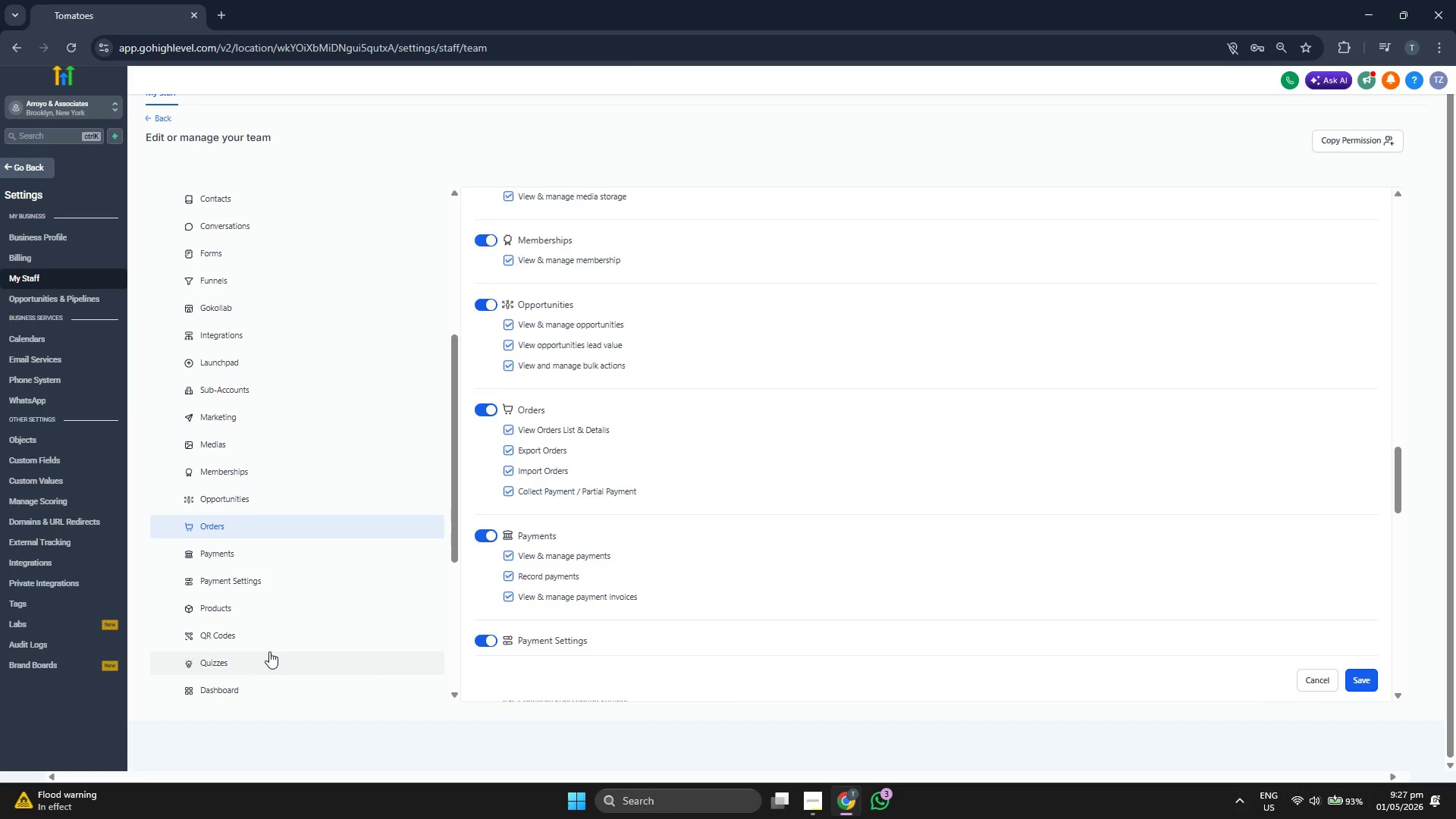 
scroll: coordinate [269, 650], scroll_direction: down, amount: 1.0
 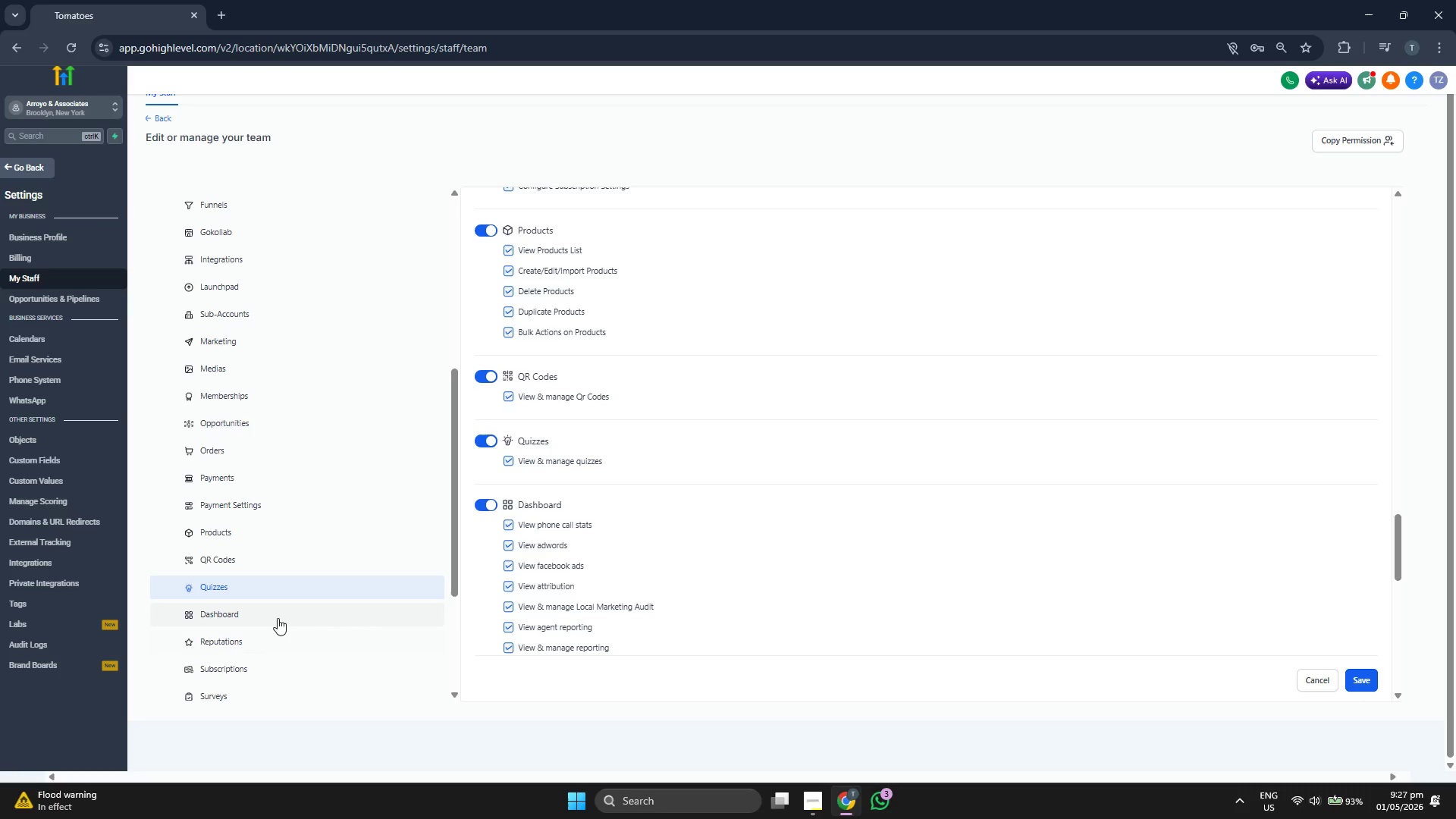 
double_click([278, 635])
 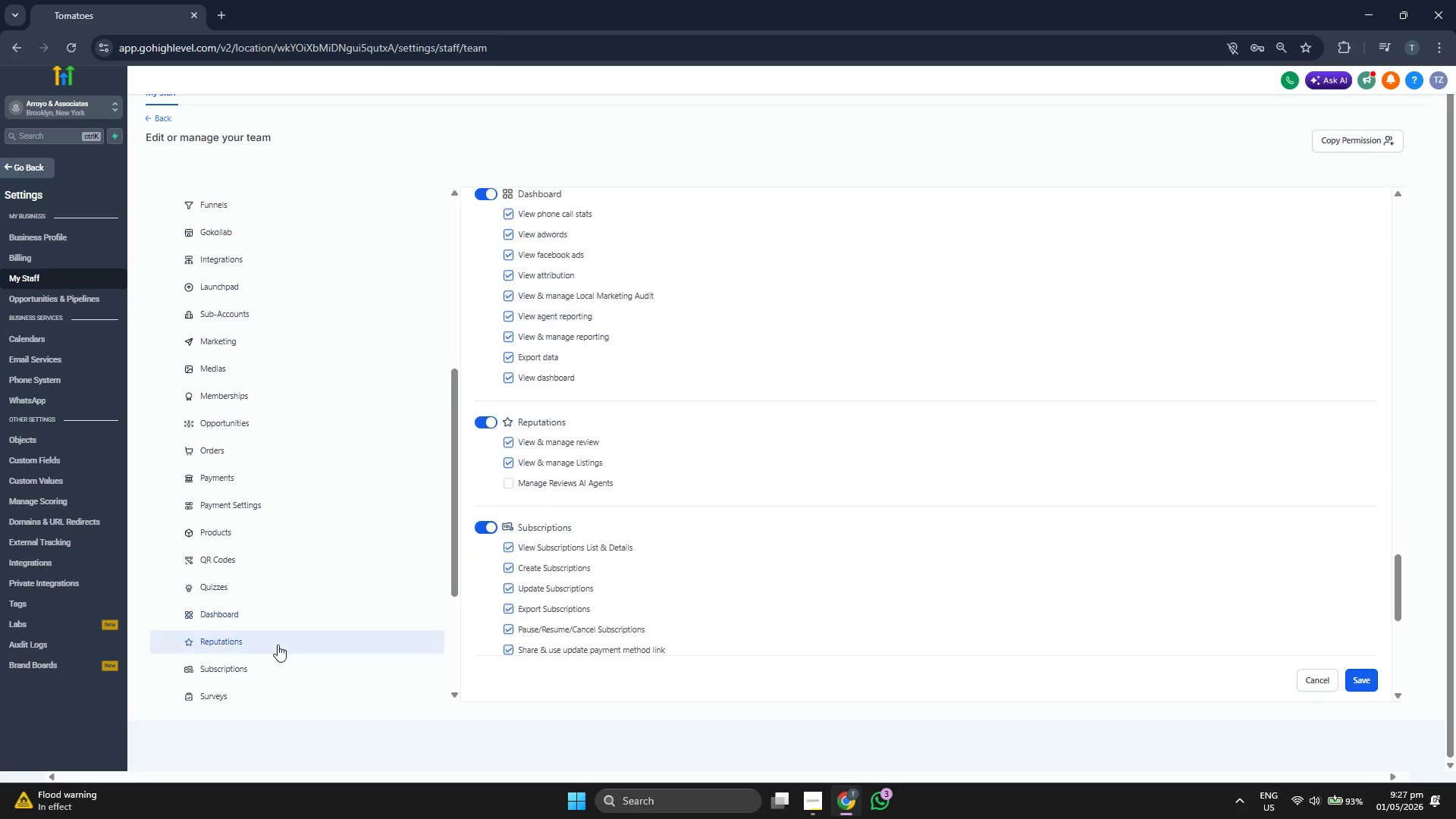 
left_click([273, 669])
 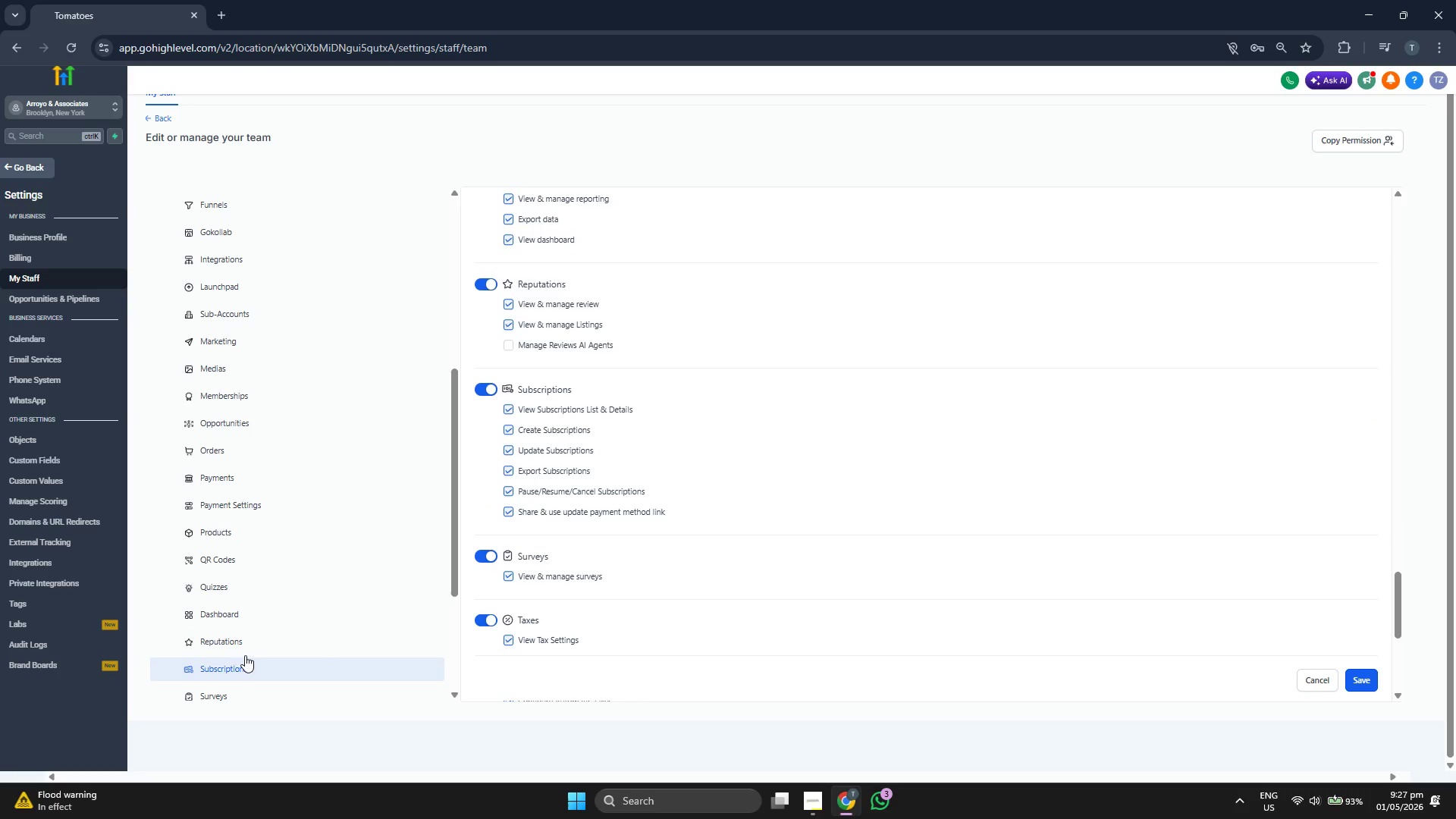 
scroll: coordinate [250, 576], scroll_direction: up, amount: 2.0
 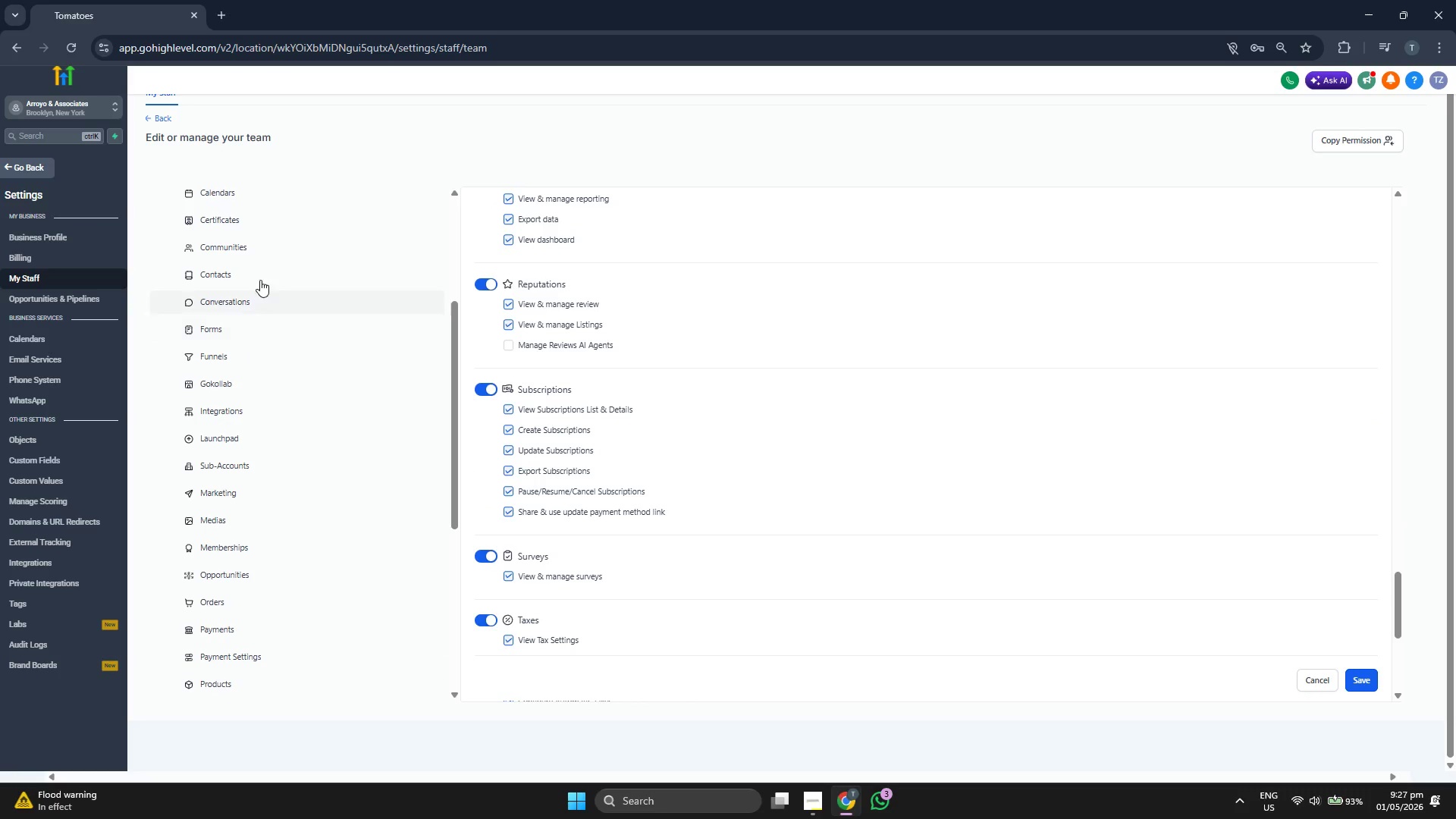 
left_click([261, 268])
 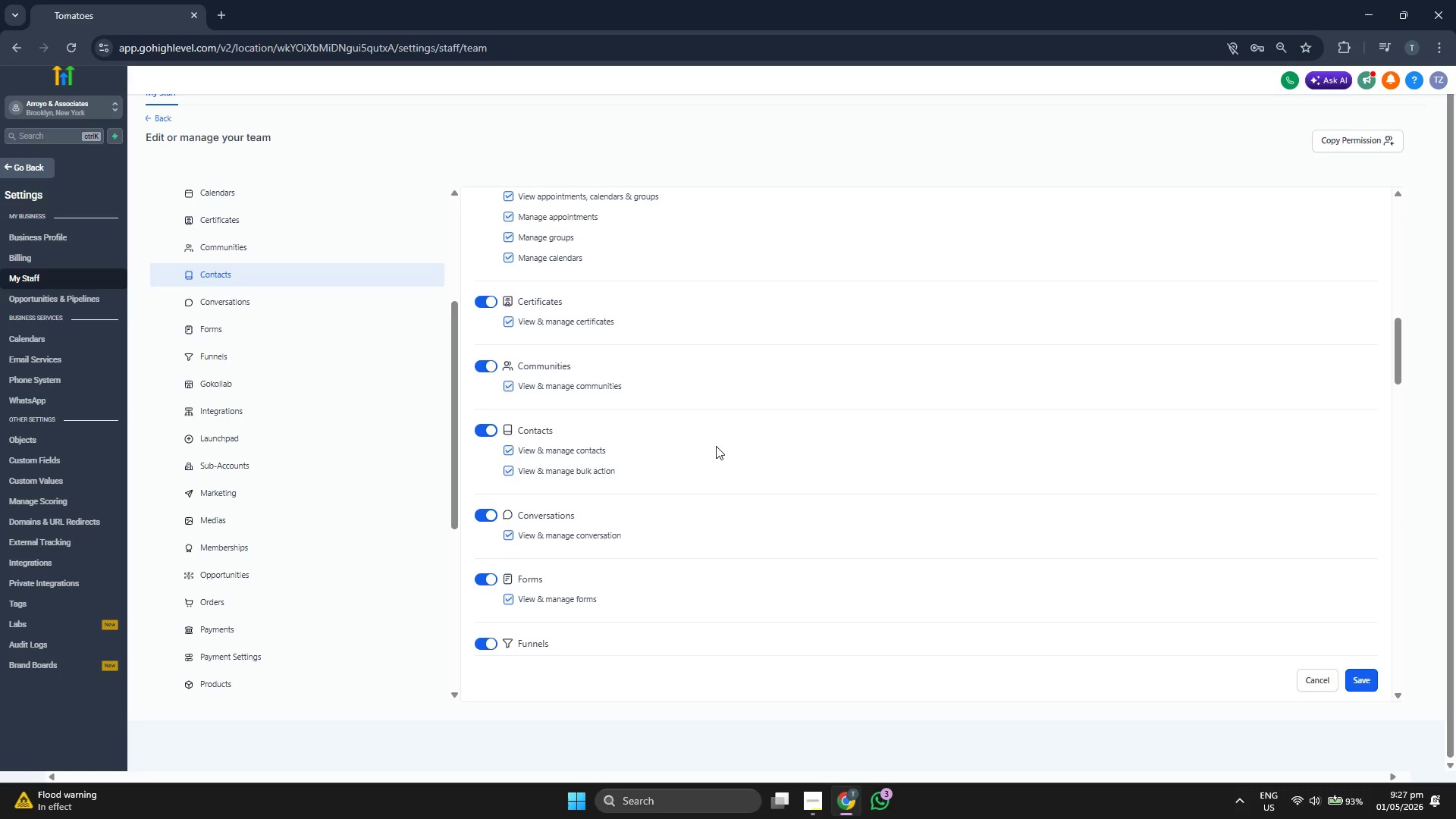 
scroll: coordinate [748, 502], scroll_direction: up, amount: 5.0
 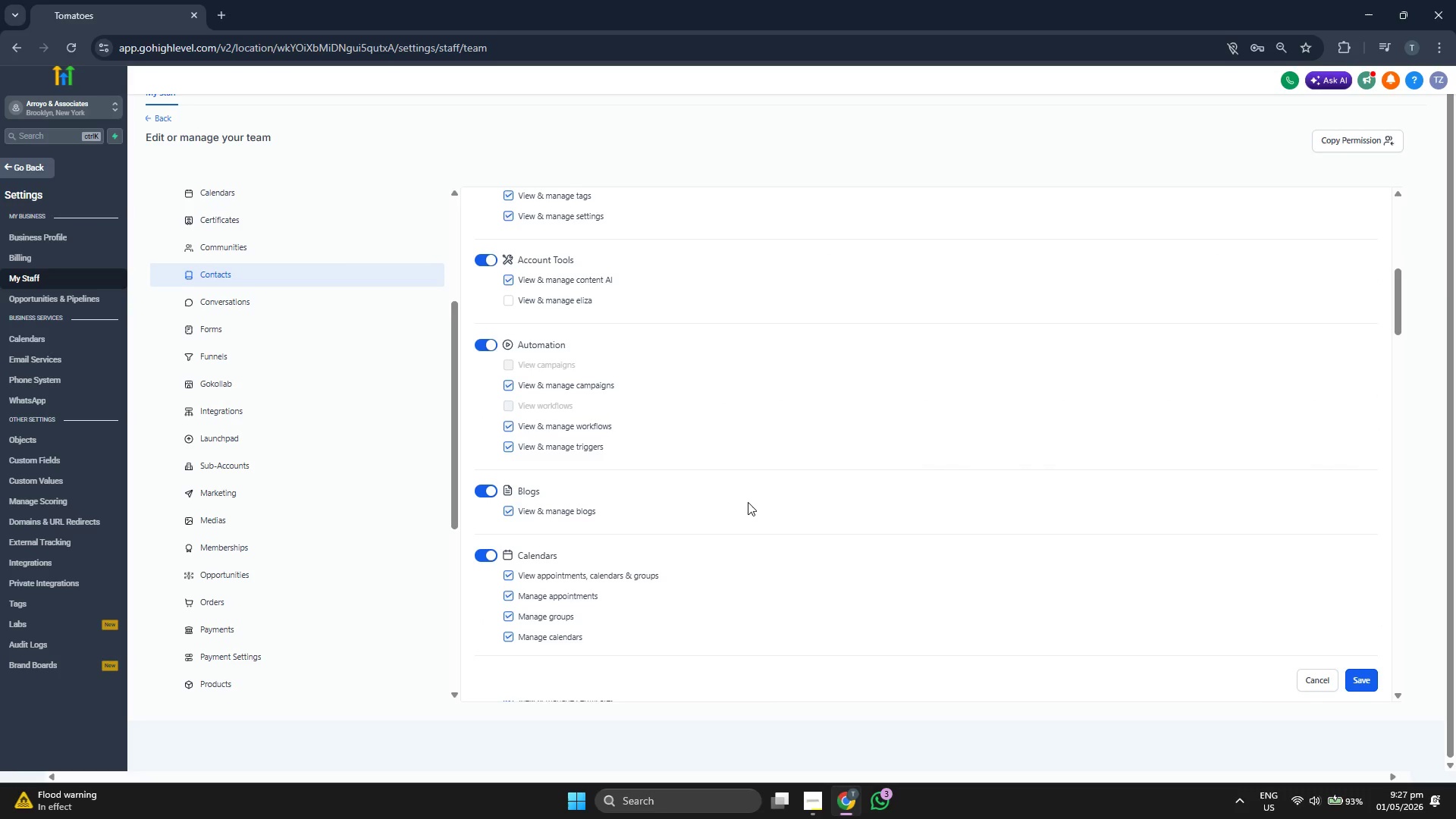 
scroll: coordinate [365, 493], scroll_direction: up, amount: 5.0
 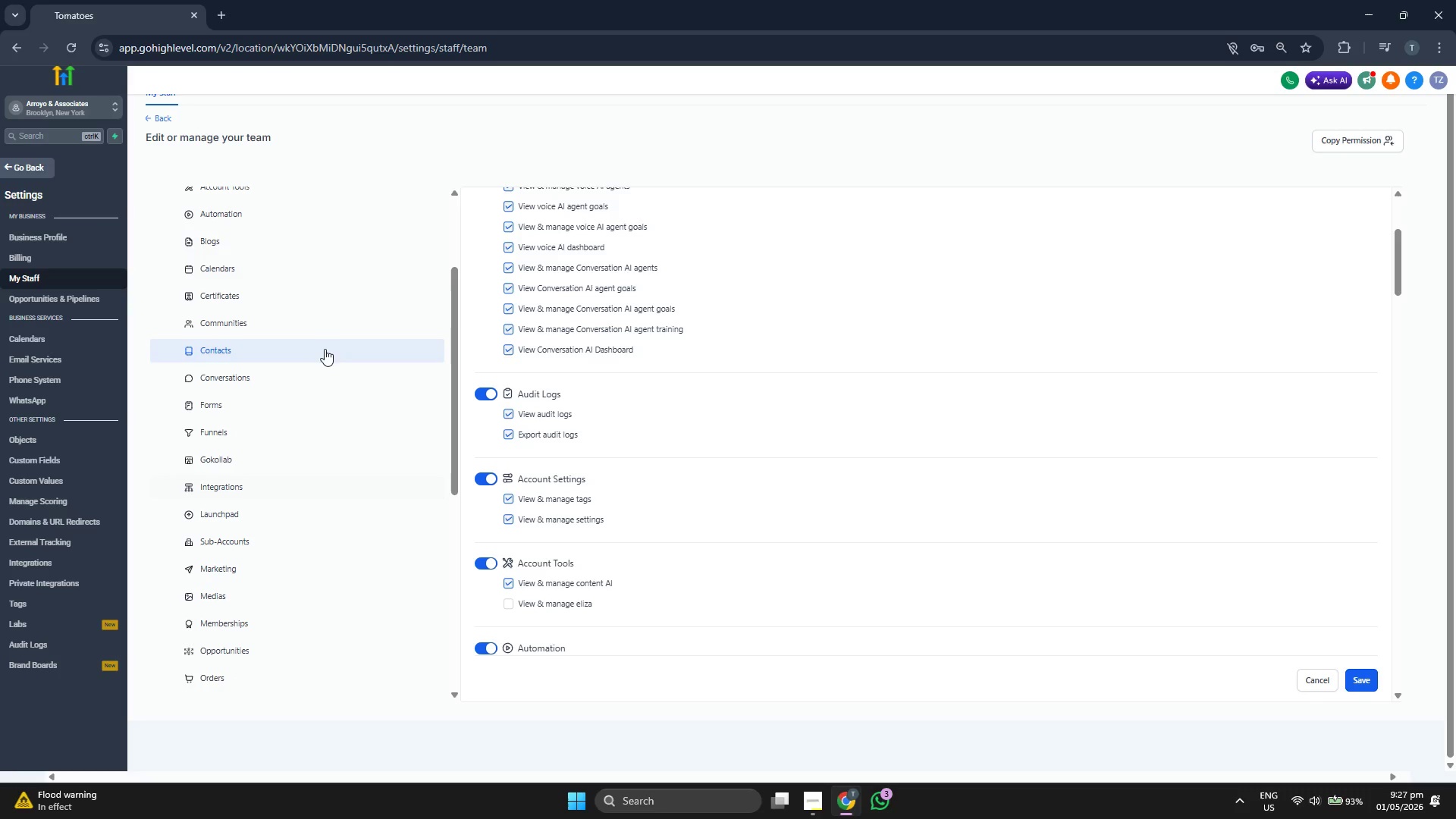 
left_click([318, 280])
 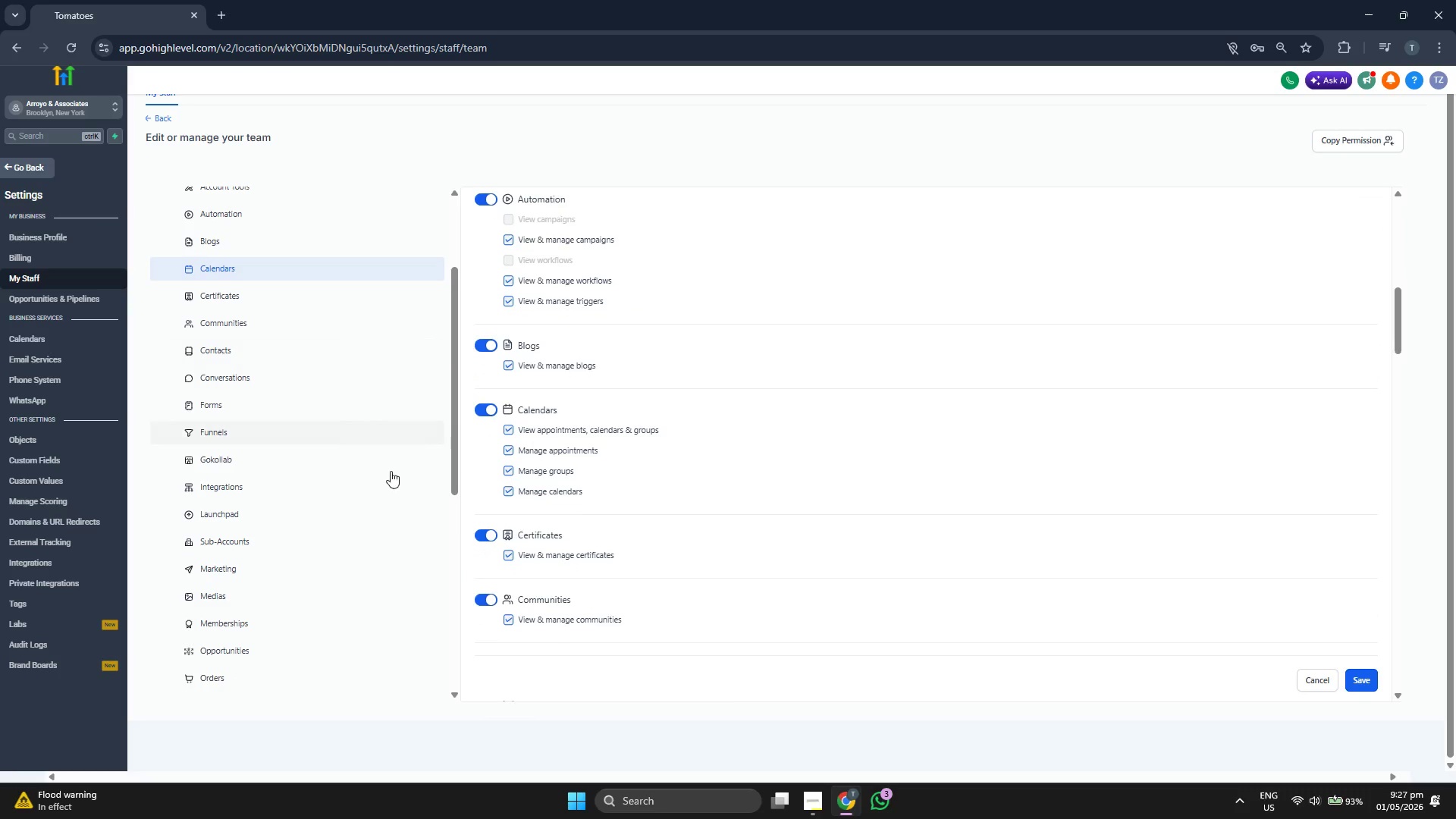 
scroll: coordinate [338, 498], scroll_direction: up, amount: 3.0
 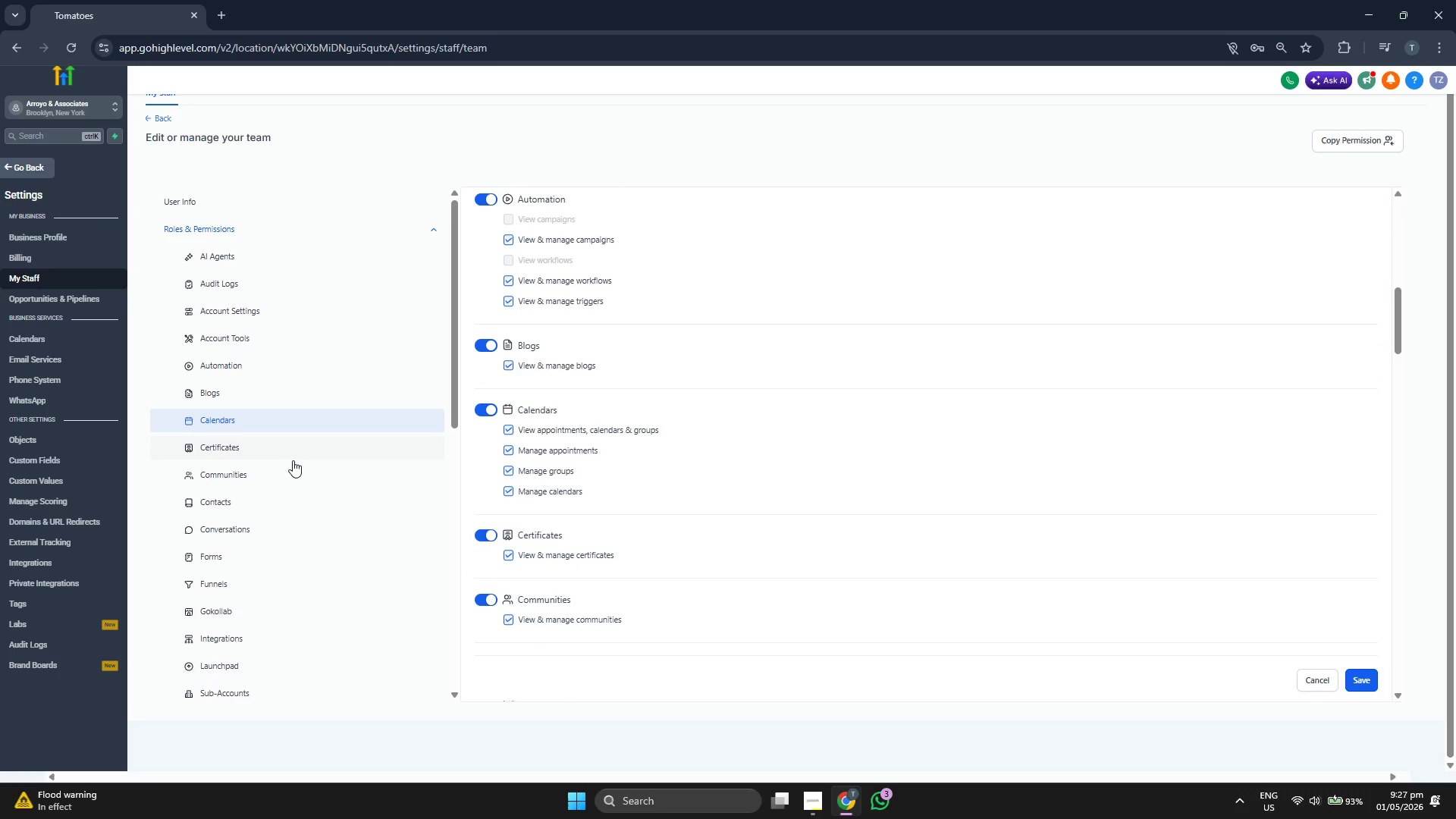 
left_click([291, 468])
 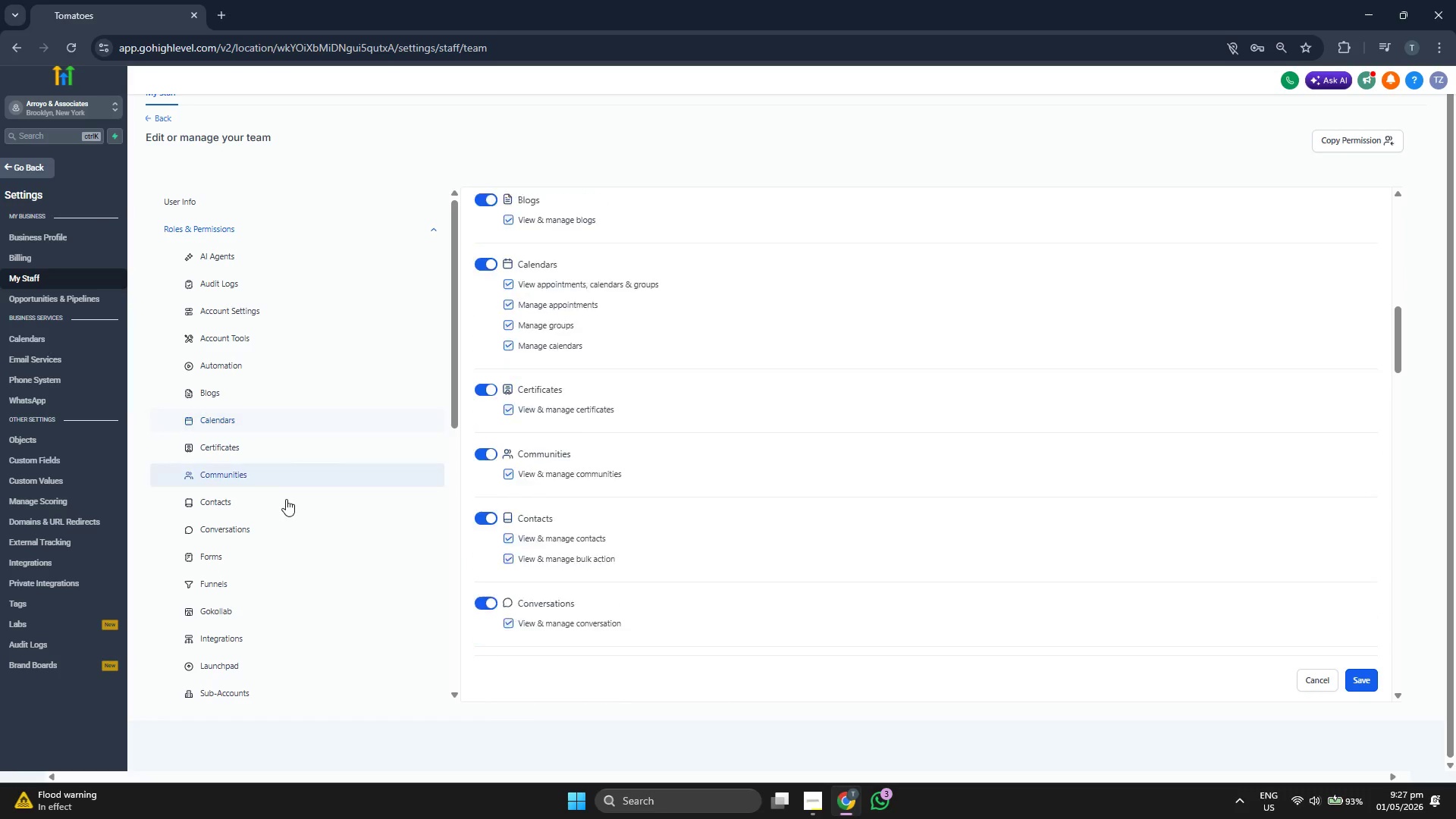 
left_click([286, 500])
 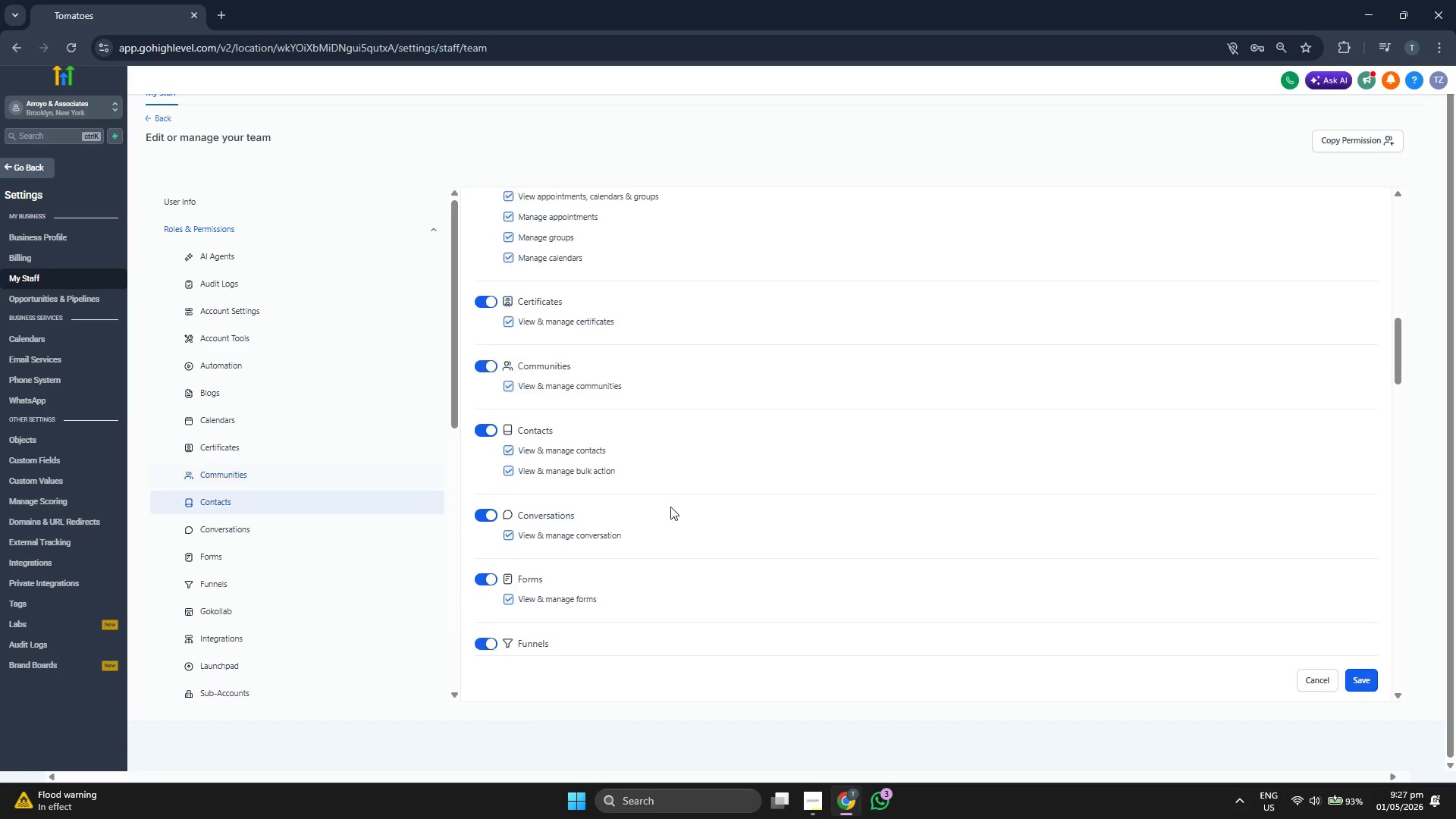 
scroll: coordinate [679, 497], scroll_direction: up, amount: 3.0
 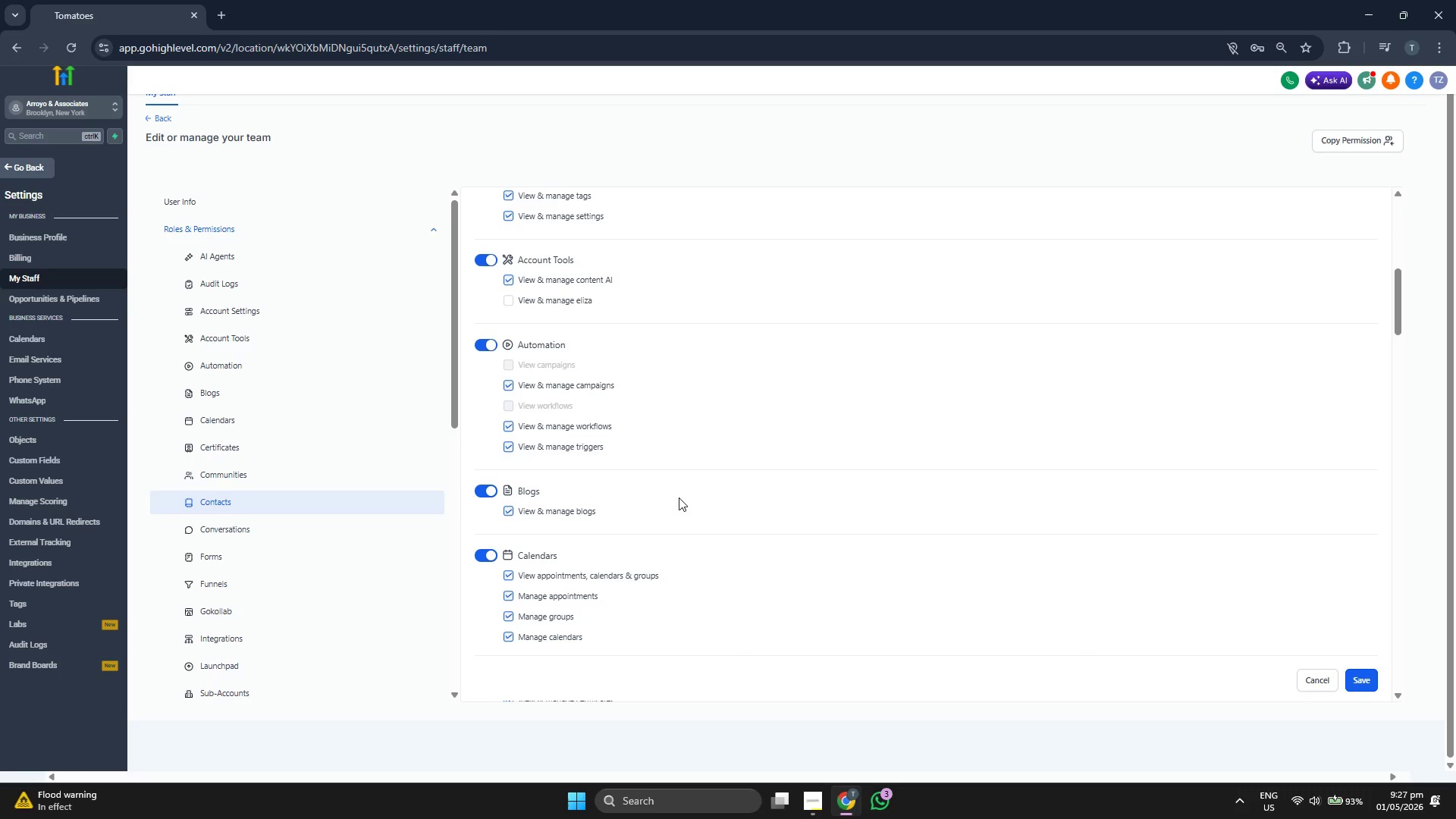 
scroll: coordinate [276, 377], scroll_direction: down, amount: 2.0
 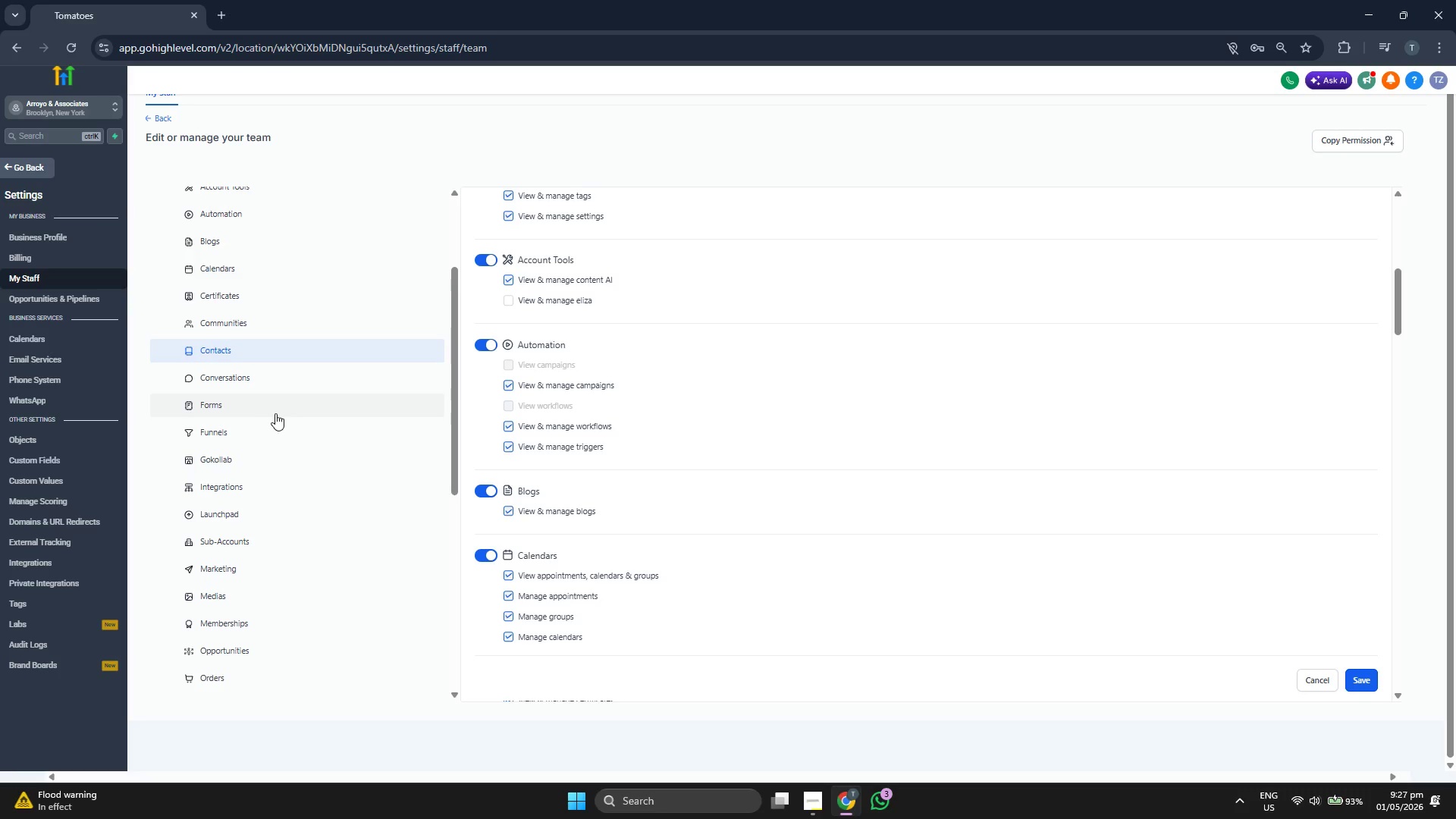 
left_click([297, 458])
 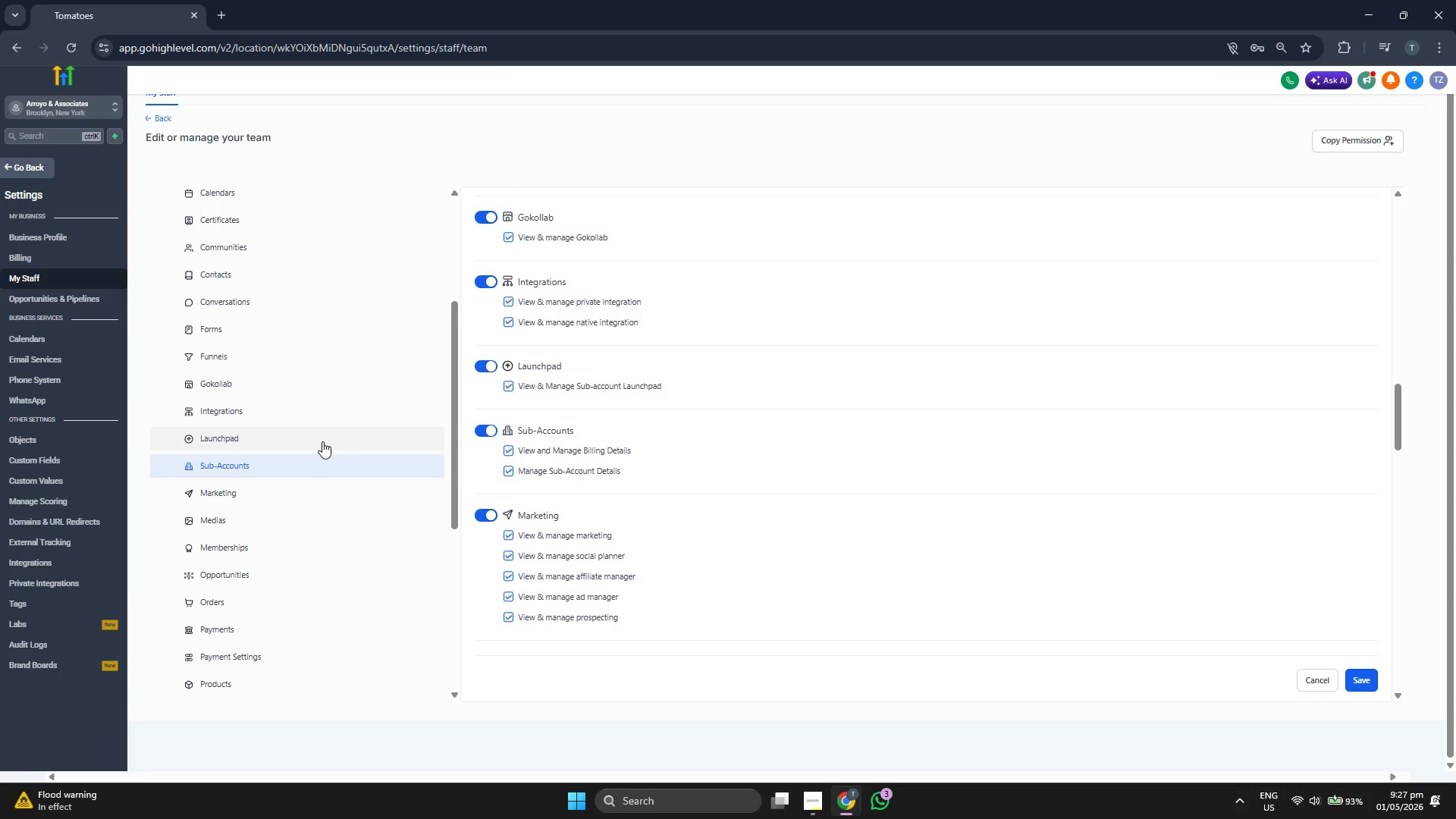 
scroll: coordinate [327, 437], scroll_direction: down, amount: 4.0
 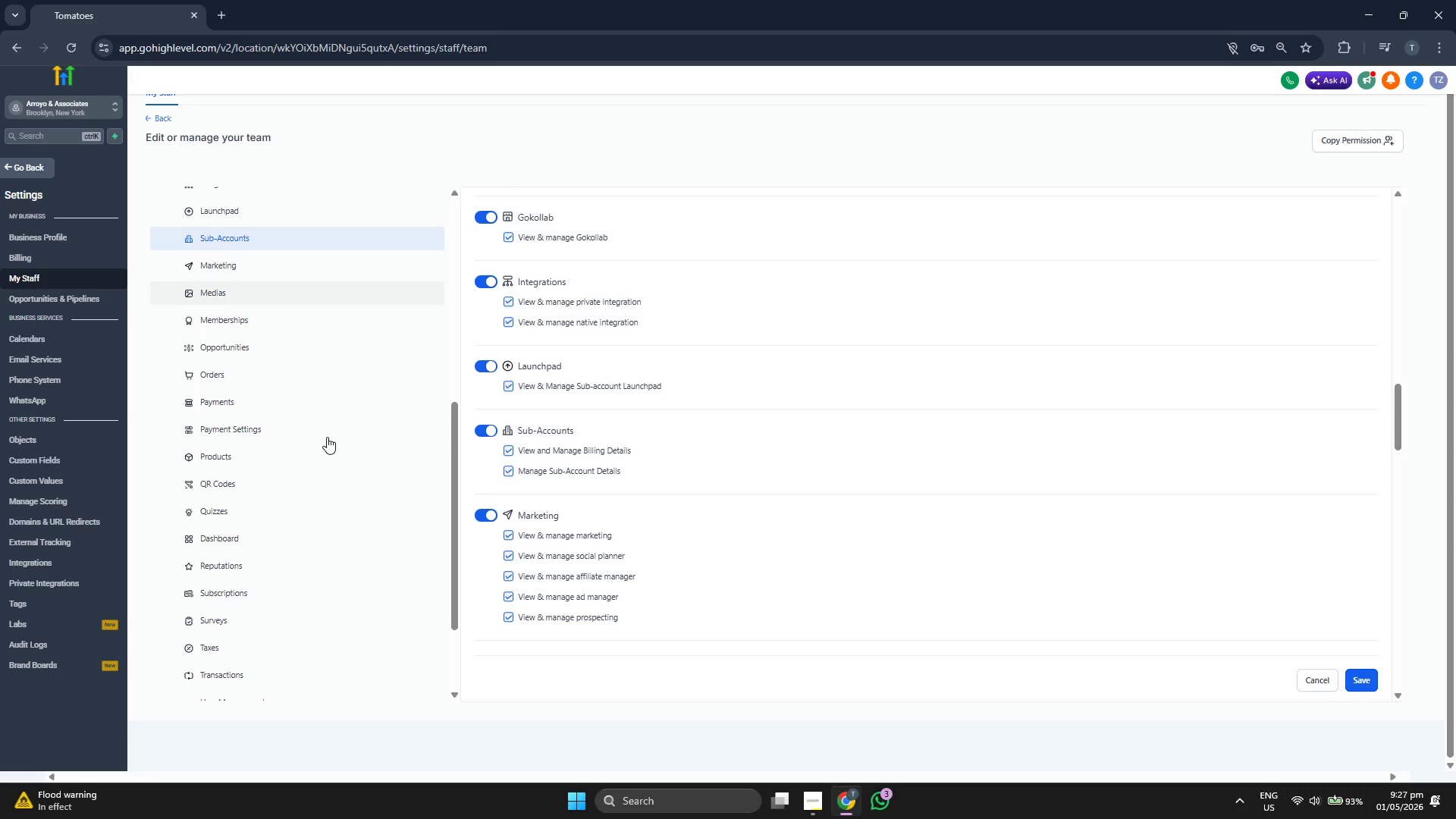 
wait(8.89)
 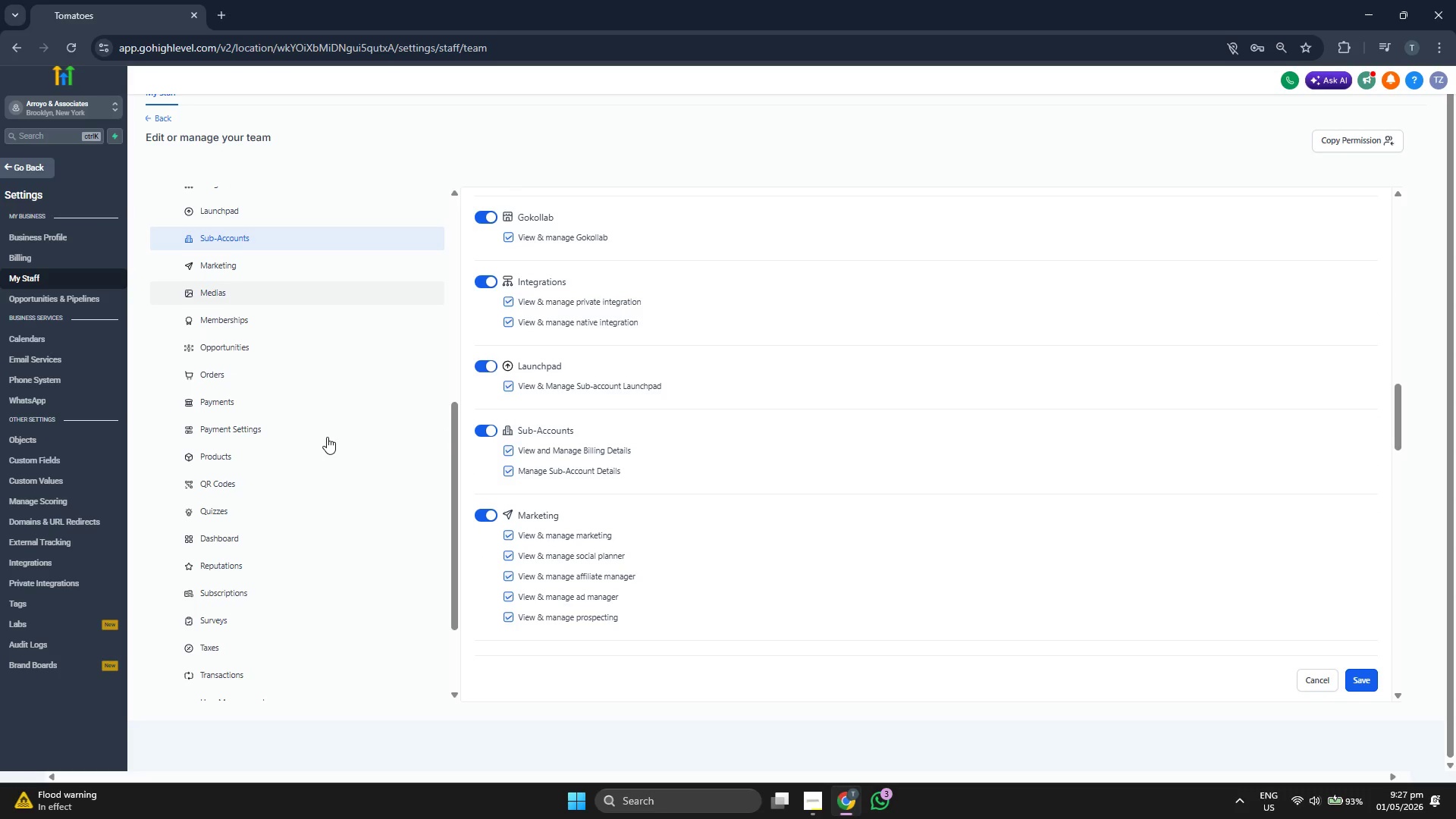 
scroll: coordinate [327, 437], scroll_direction: down, amount: 1.0
 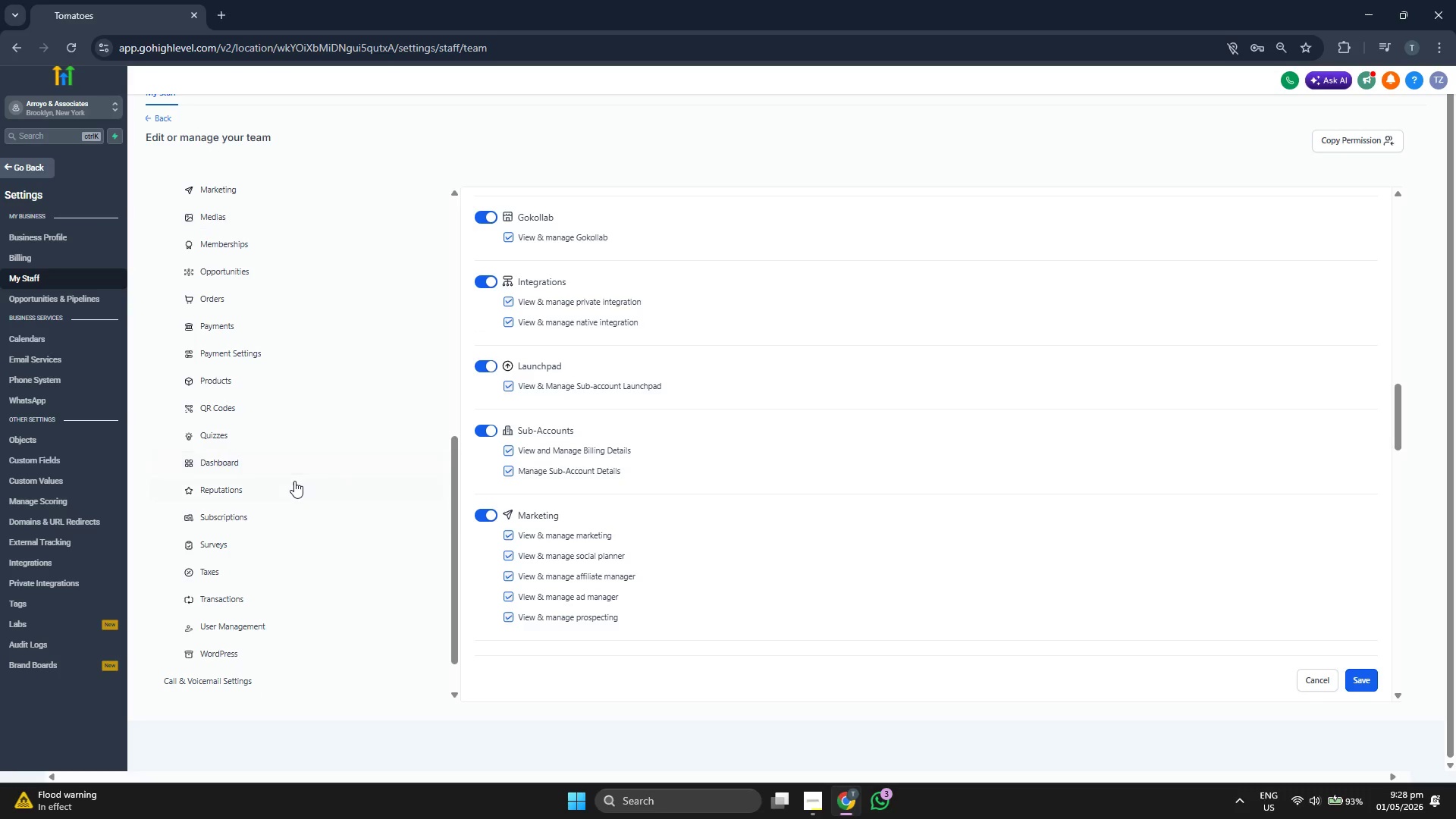 
left_click([299, 463])
 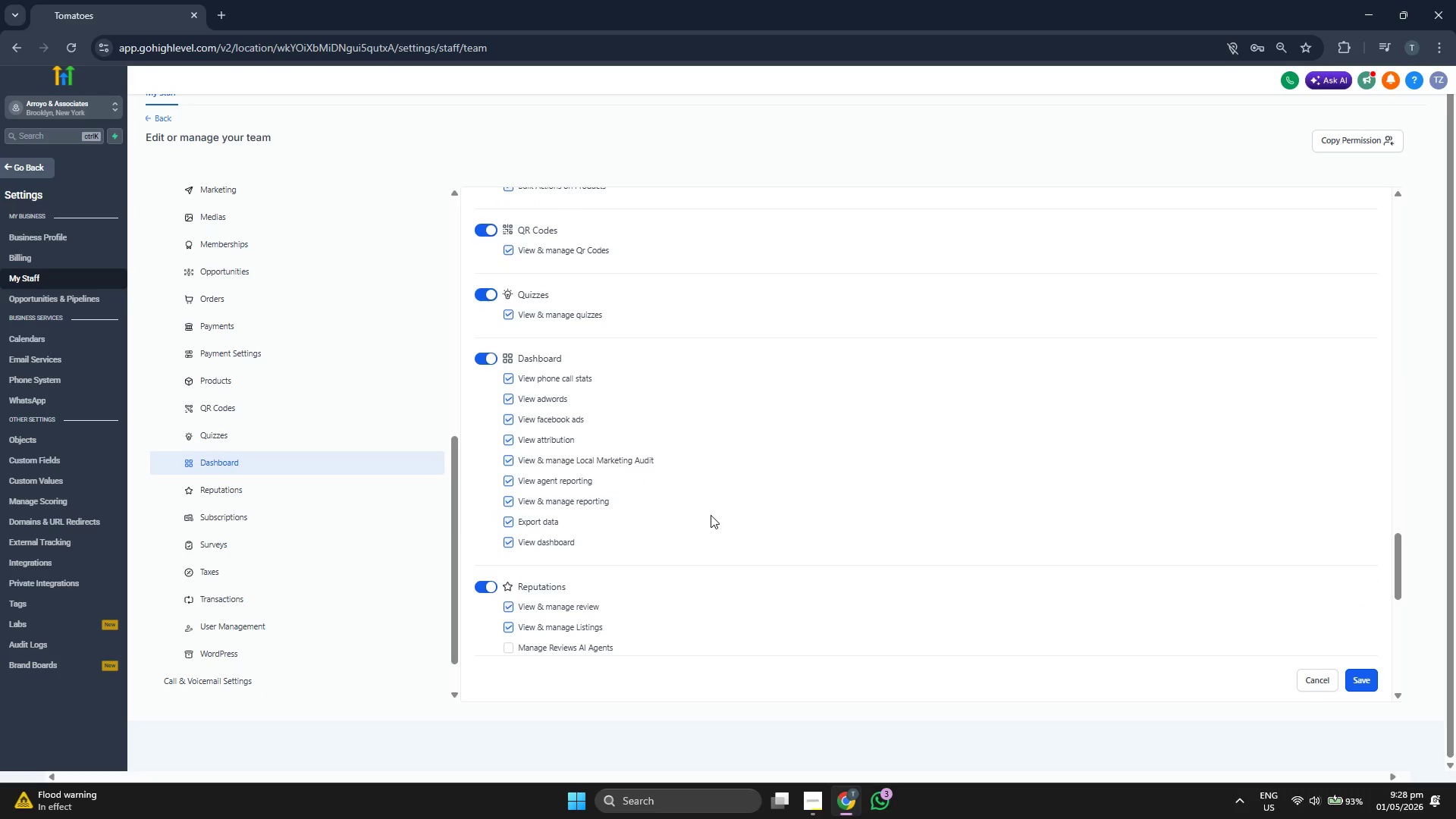 
scroll: coordinate [711, 515], scroll_direction: down, amount: 3.0
 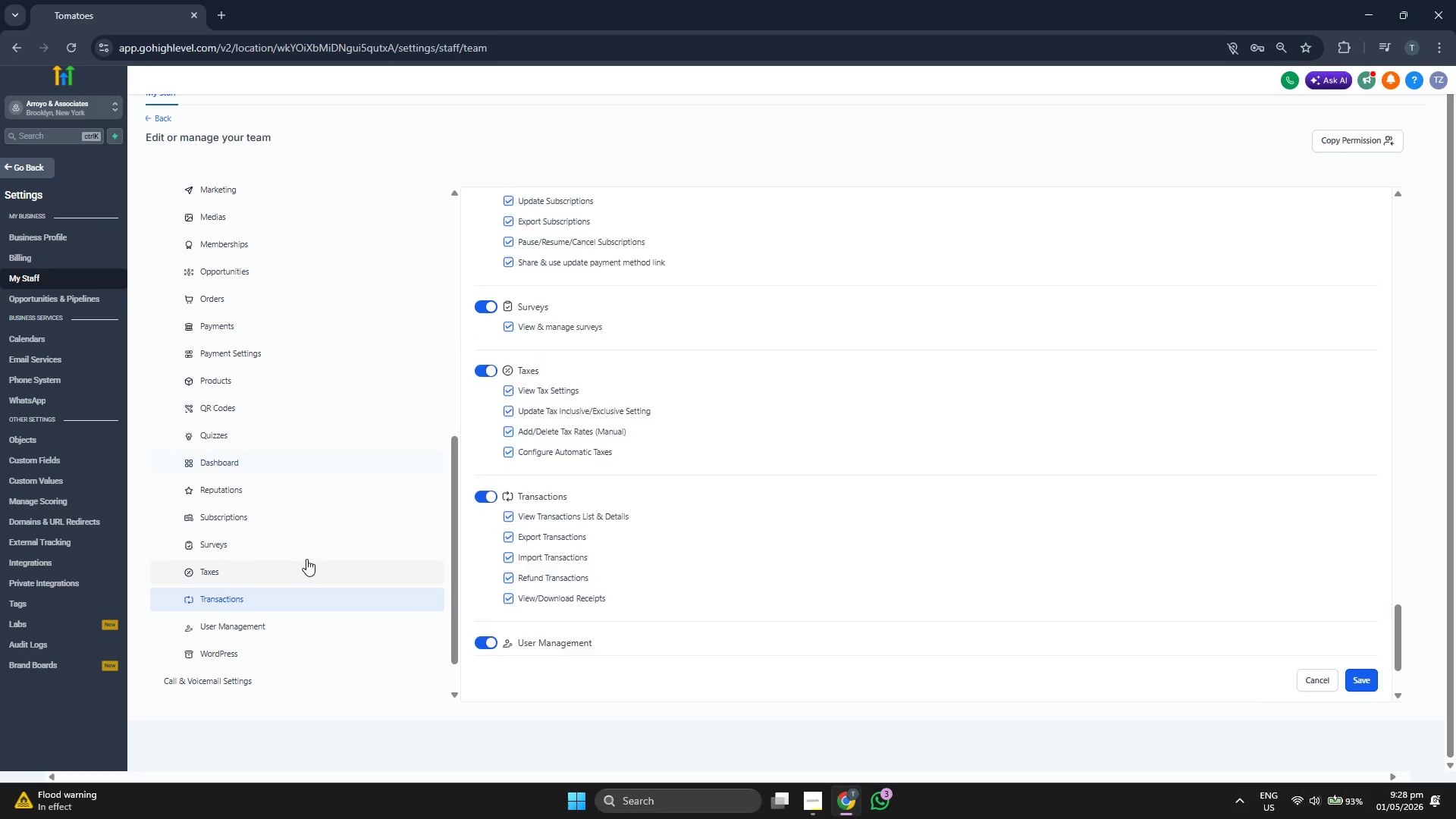 
scroll: coordinate [314, 533], scroll_direction: up, amount: 6.0
 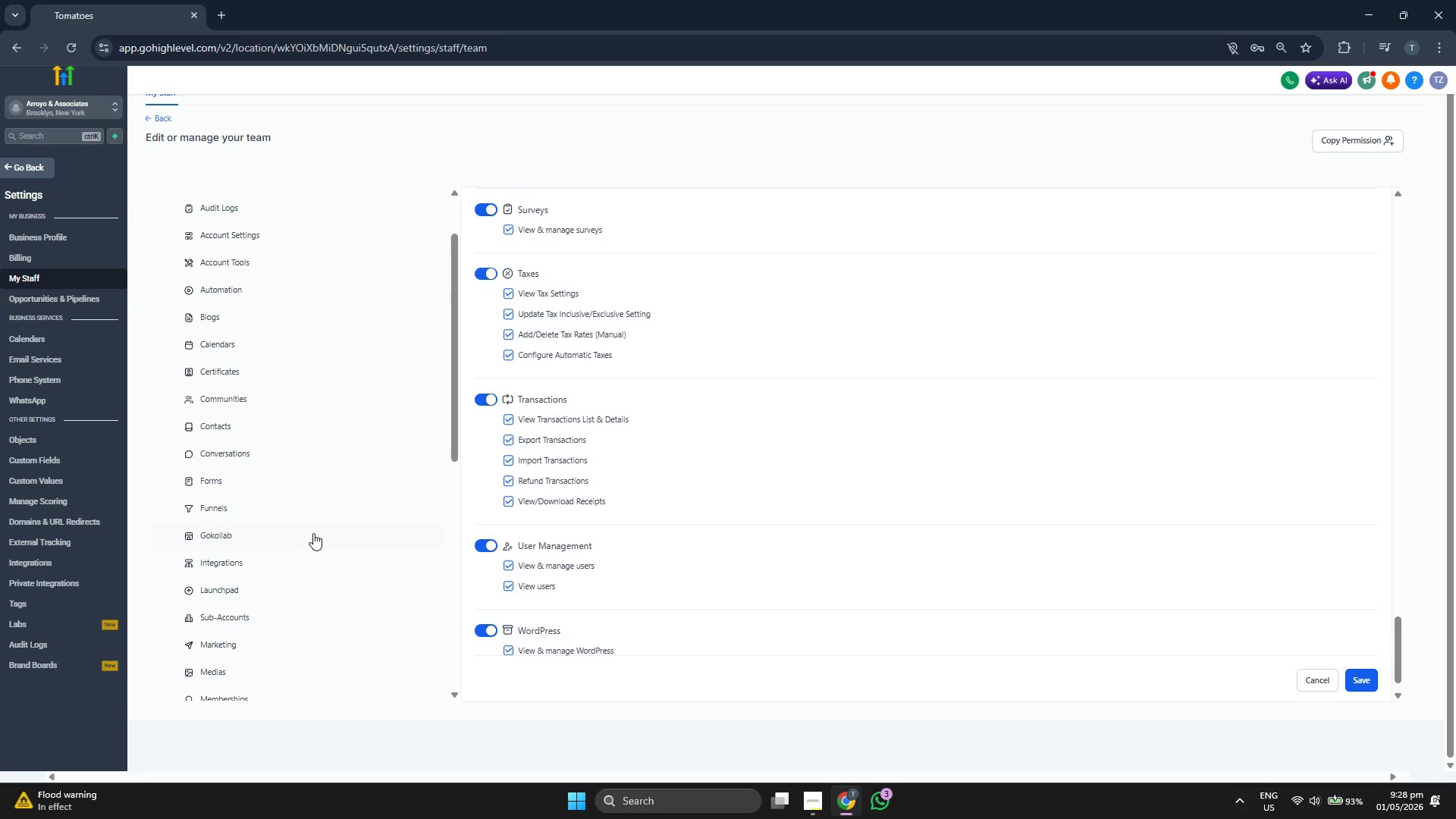 
scroll: coordinate [701, 492], scroll_direction: up, amount: 51.0
 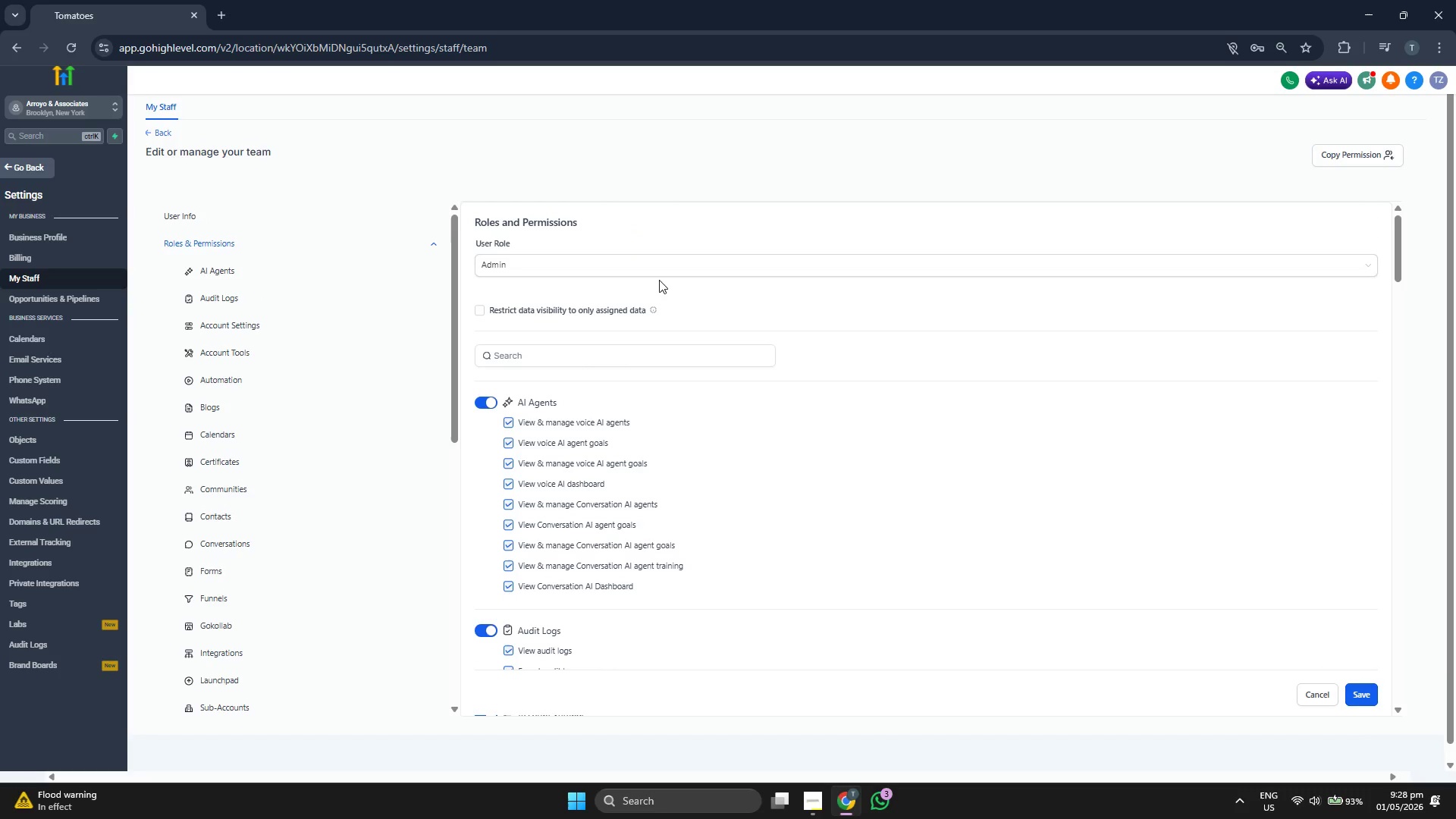 
left_click([689, 257])
 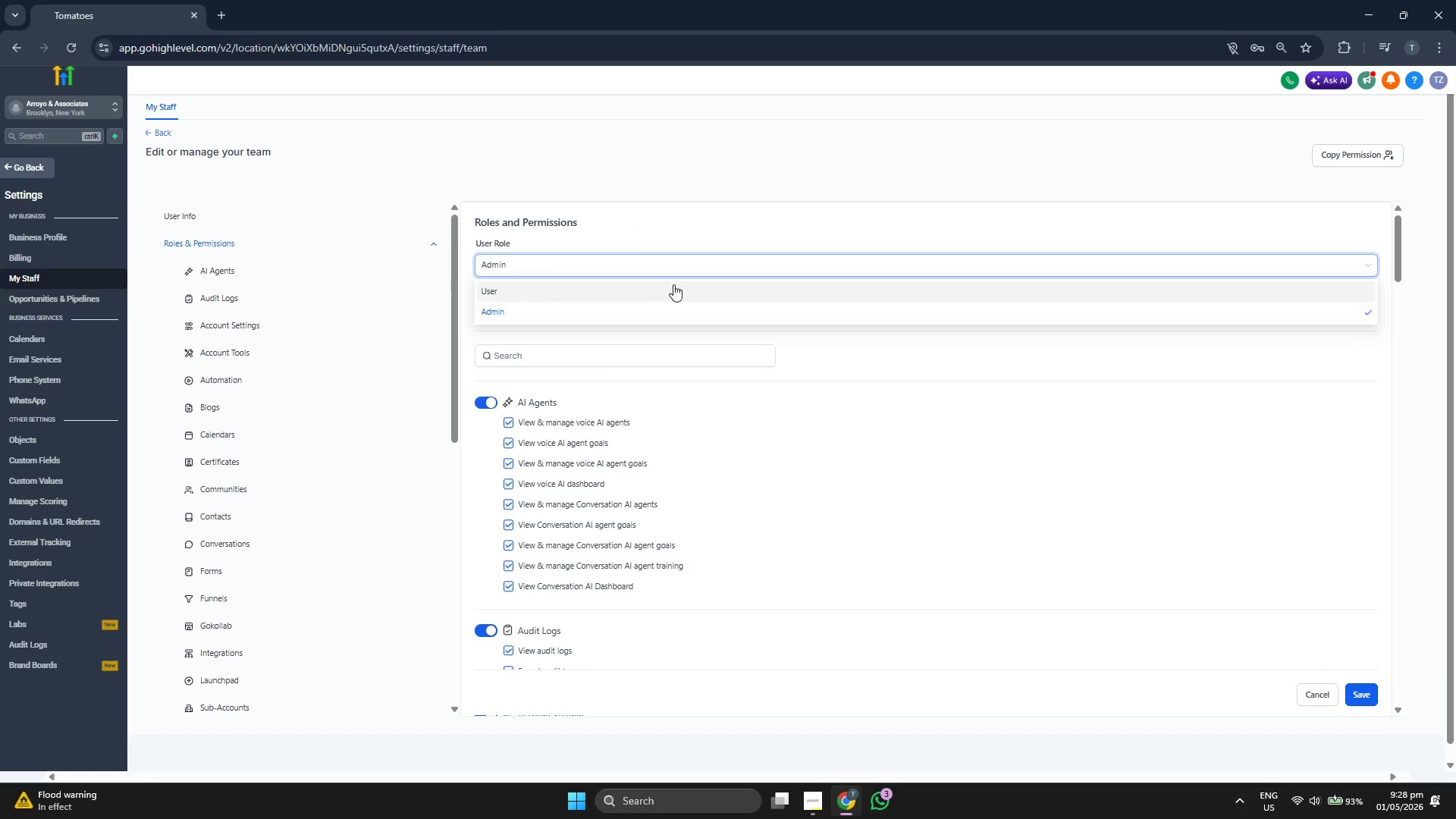 
double_click([827, 215])
 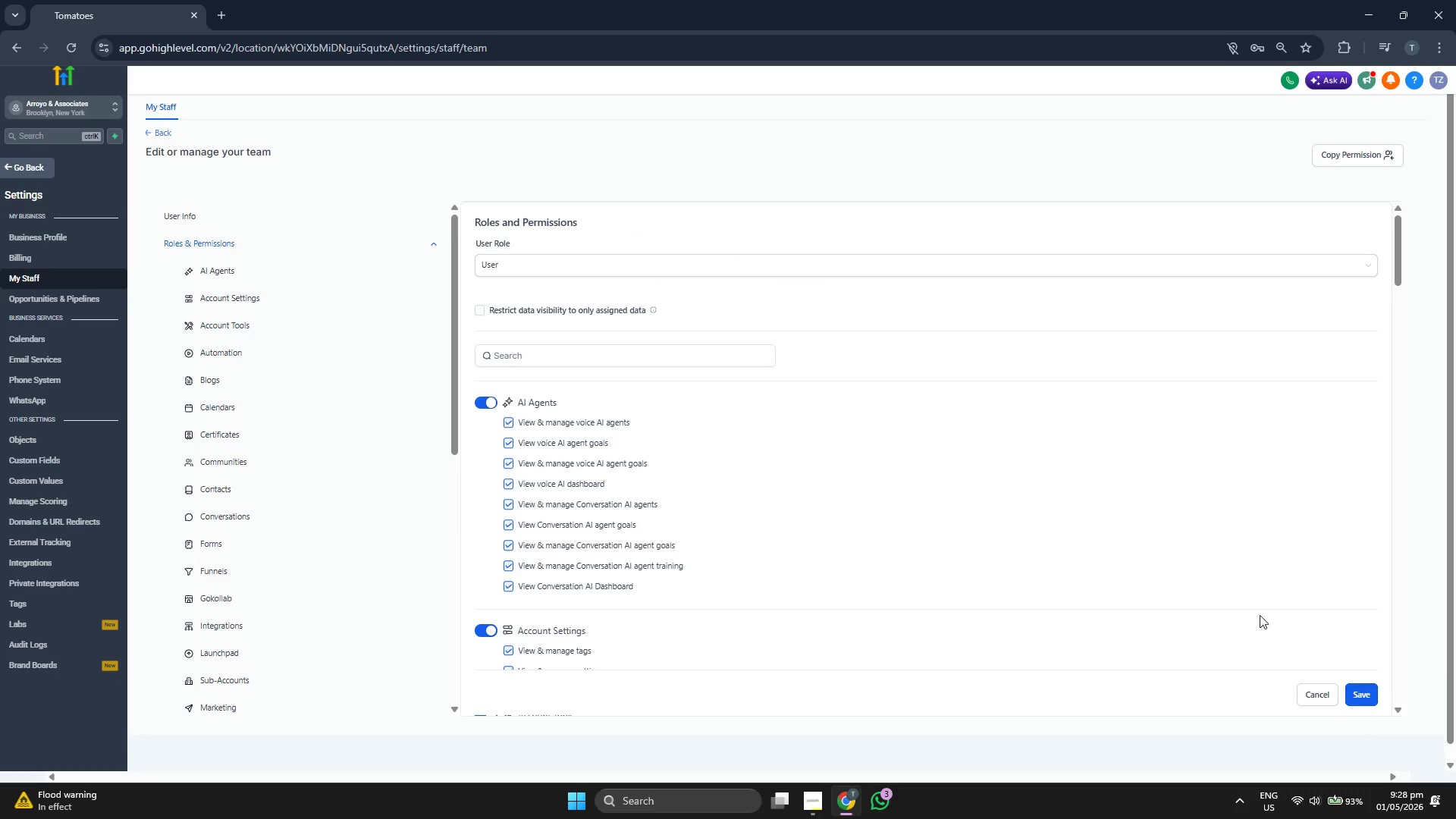 
left_click([1367, 695])
 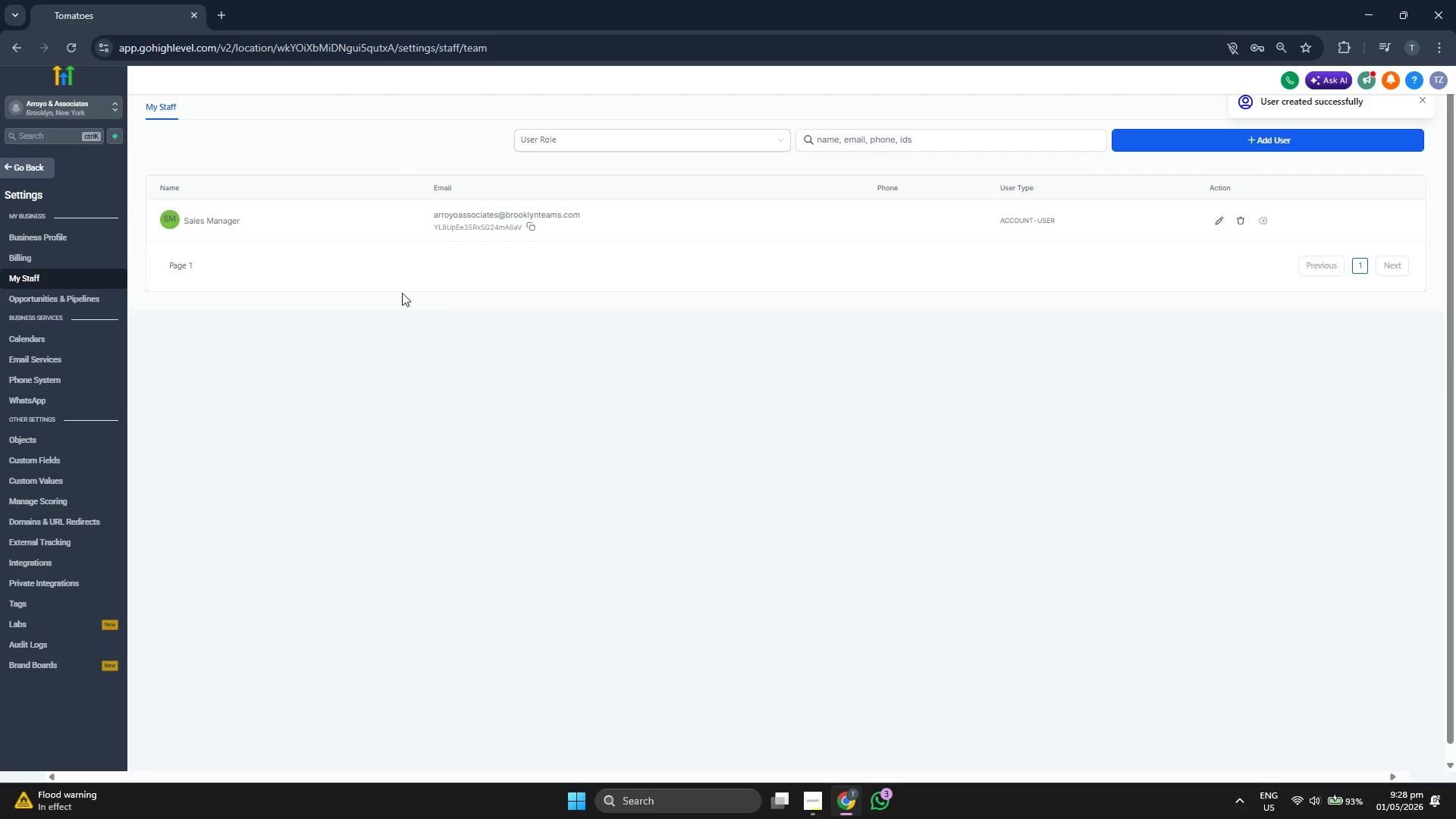 
left_click([532, 226])
 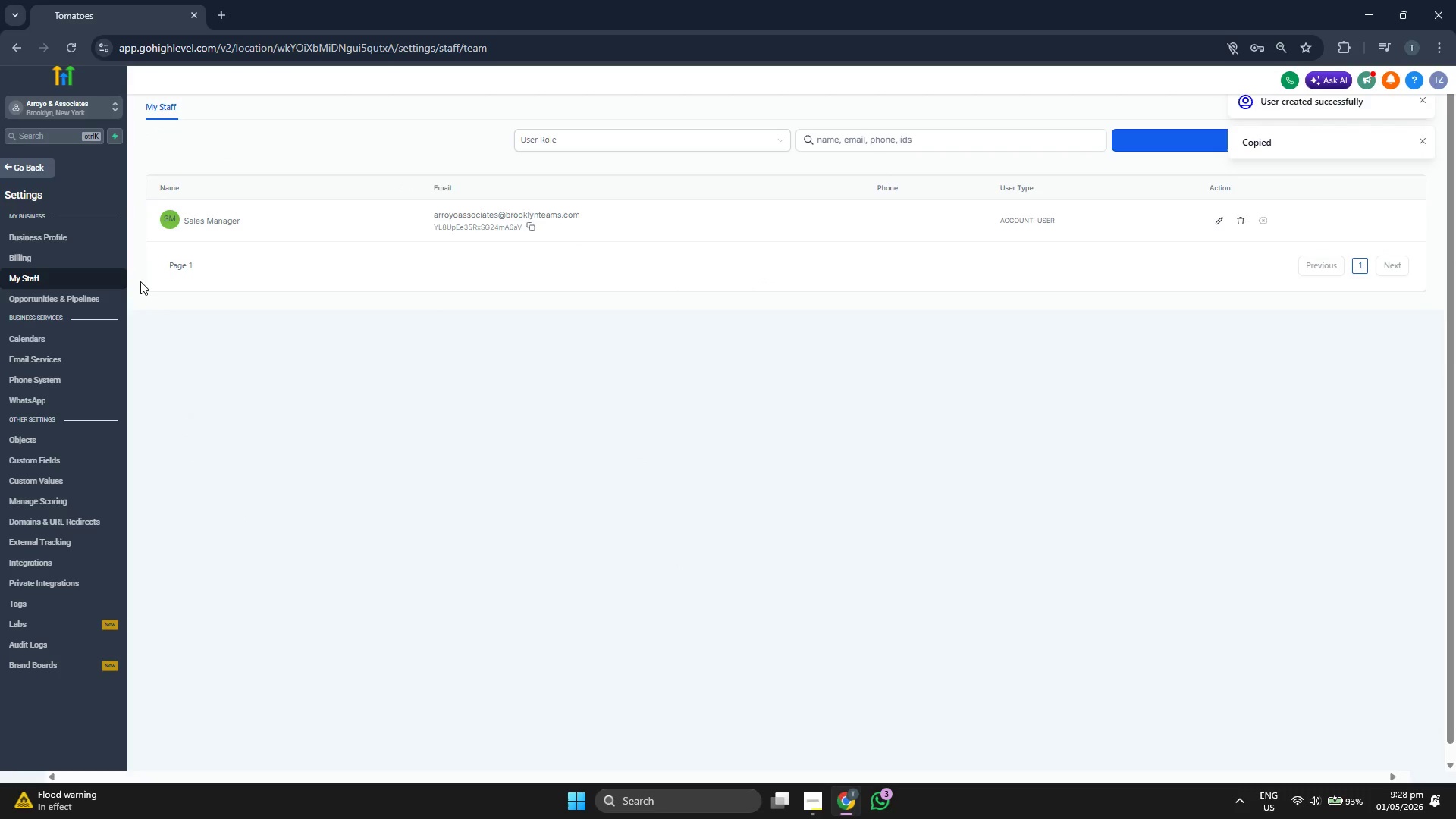 
left_click([44, 158])
 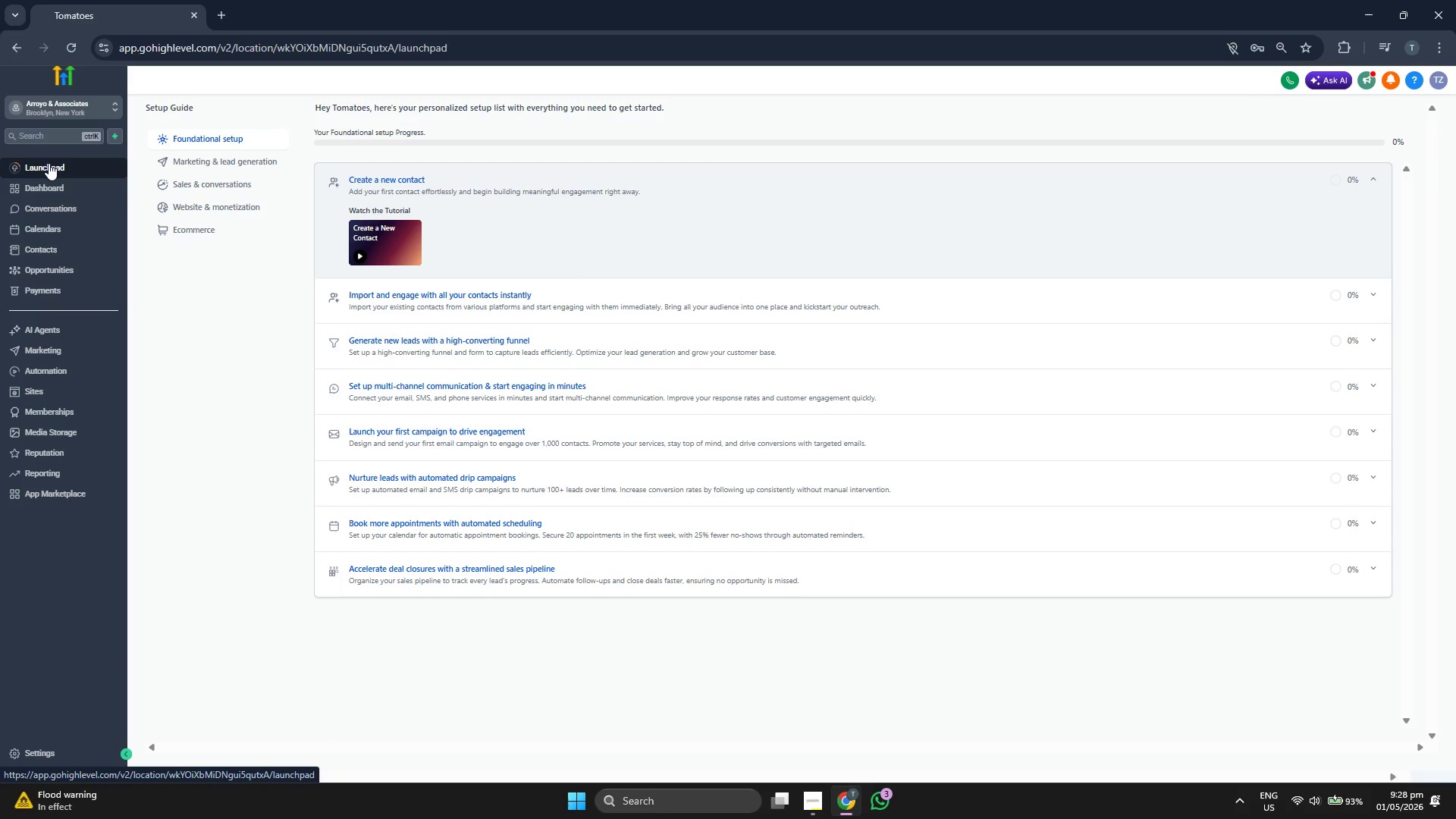 
left_click([78, 189])
 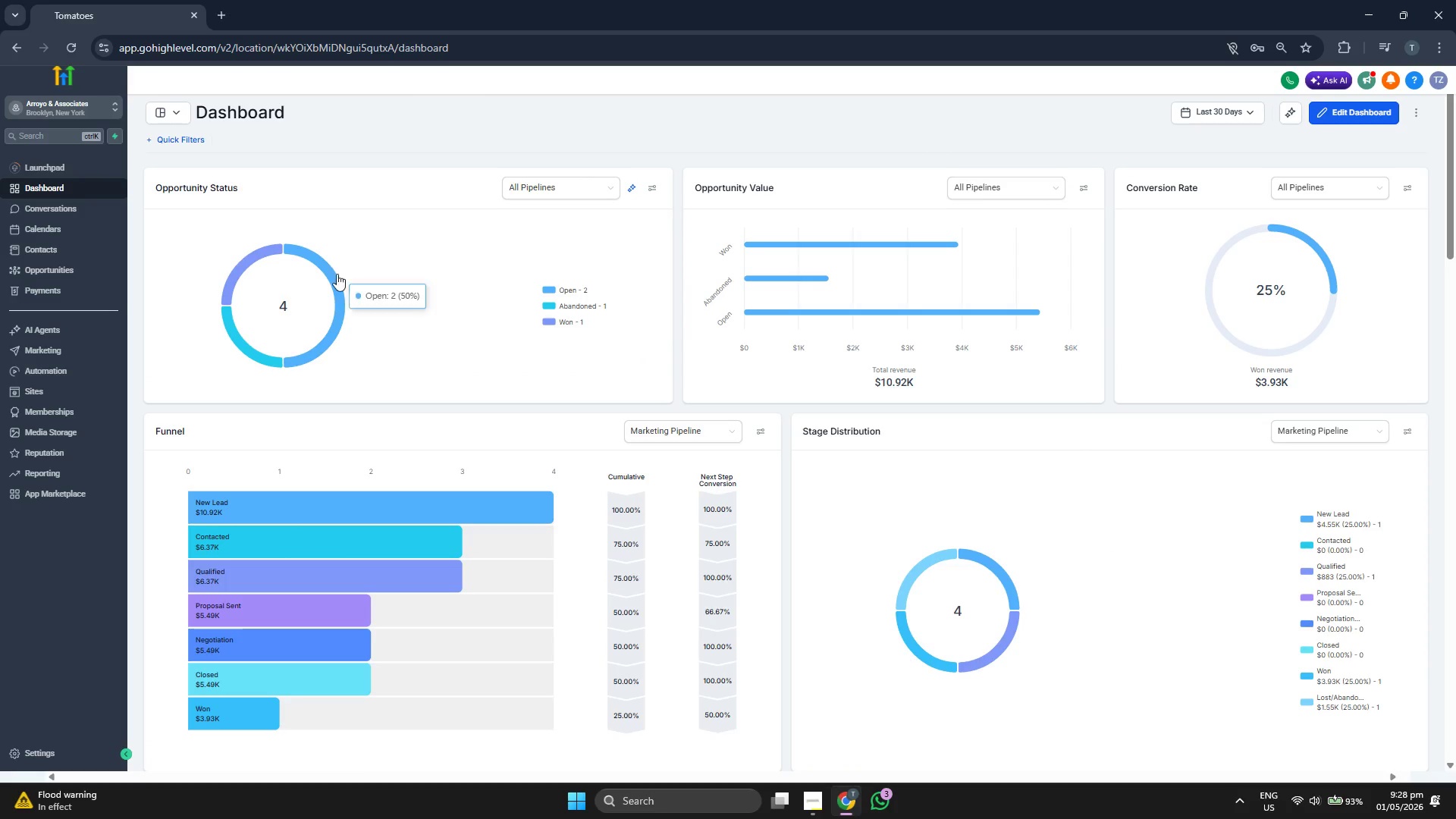 
wait(10.3)
 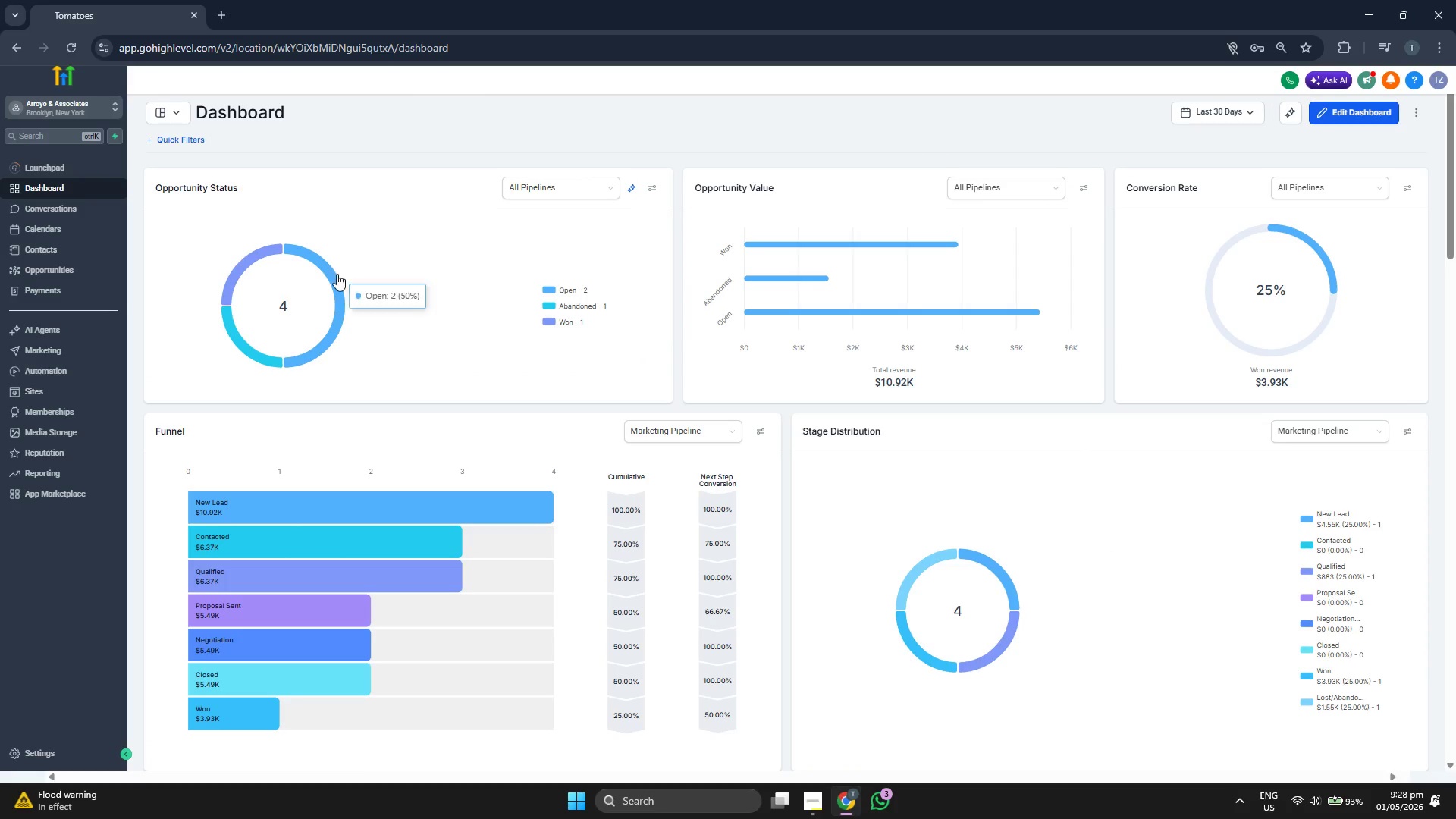 
scroll: coordinate [475, 339], scroll_direction: down, amount: 1.0
 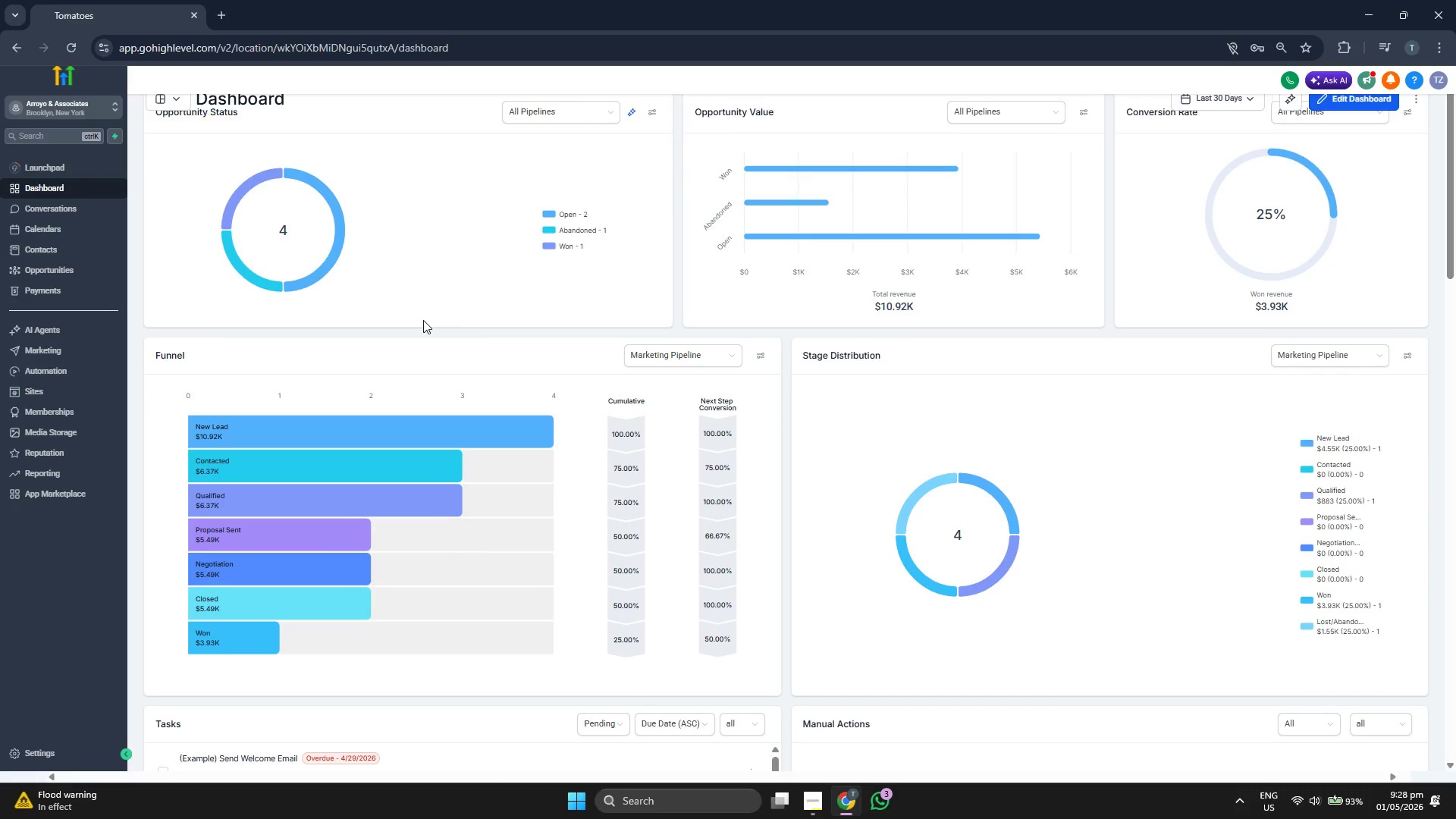 
scroll: coordinate [423, 320], scroll_direction: up, amount: 1.0
 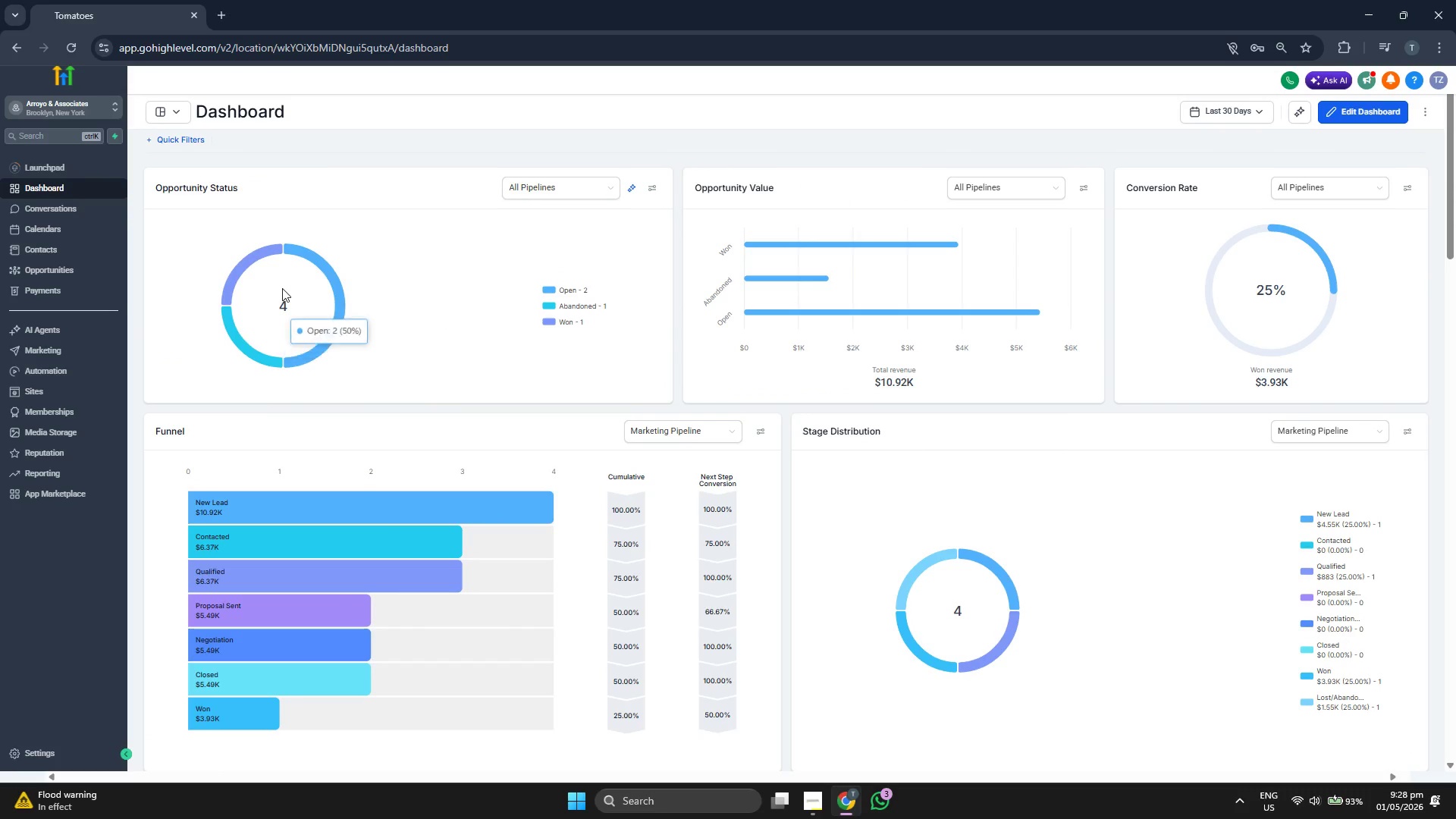 
mouse_move([338, 307])
 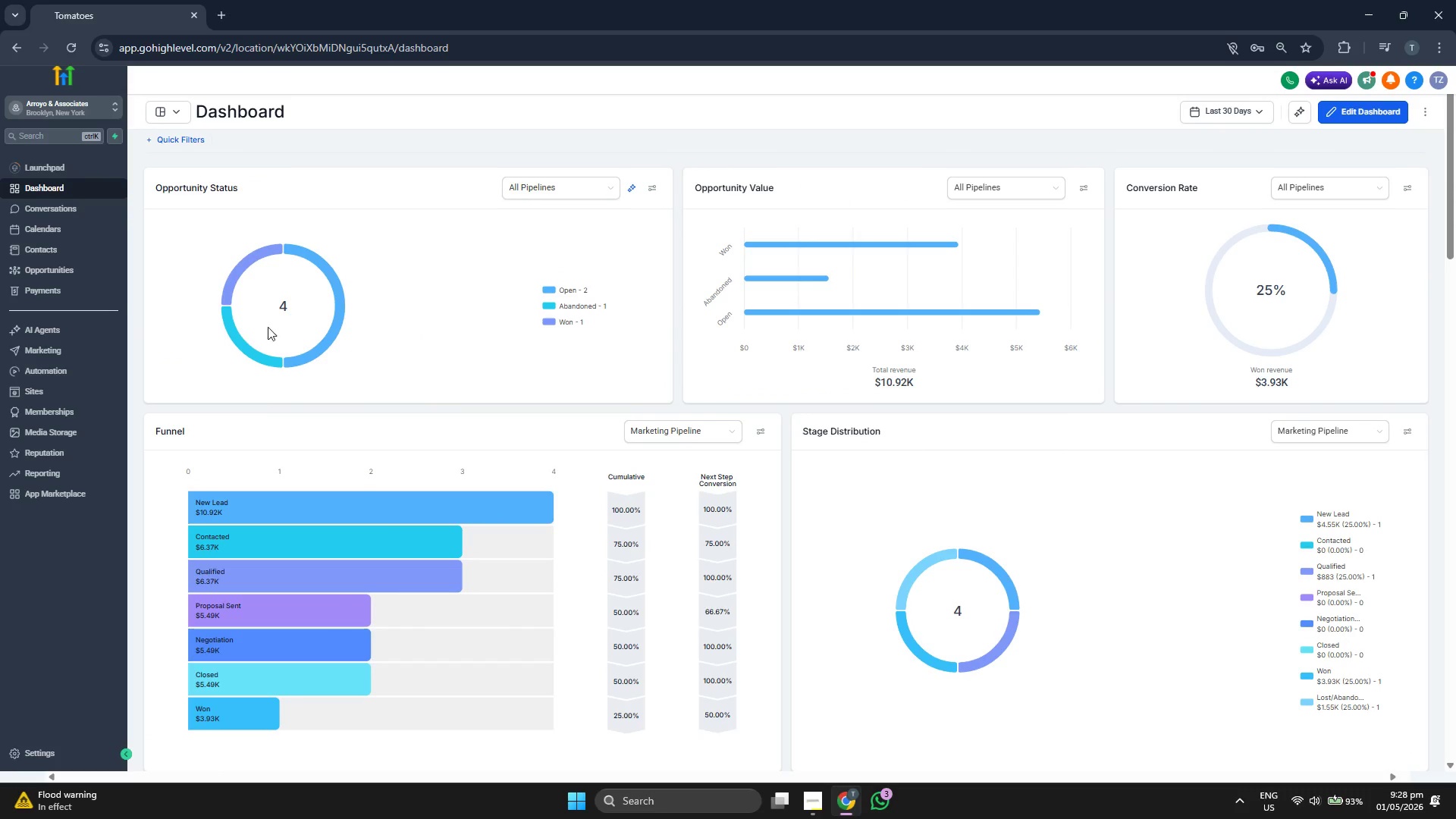 
mouse_move([217, 314])
 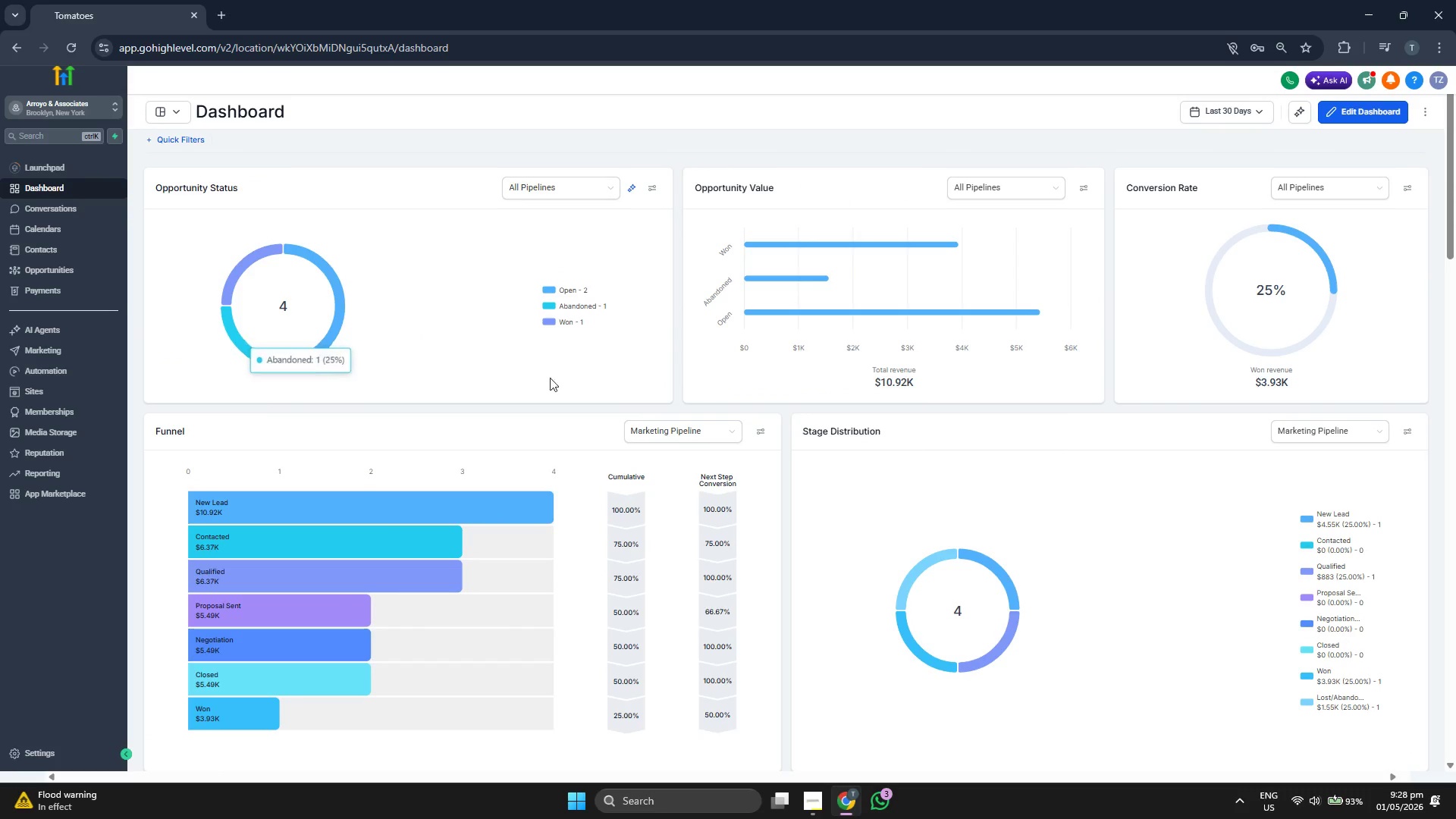 
scroll: coordinate [806, 436], scroll_direction: down, amount: 6.0
 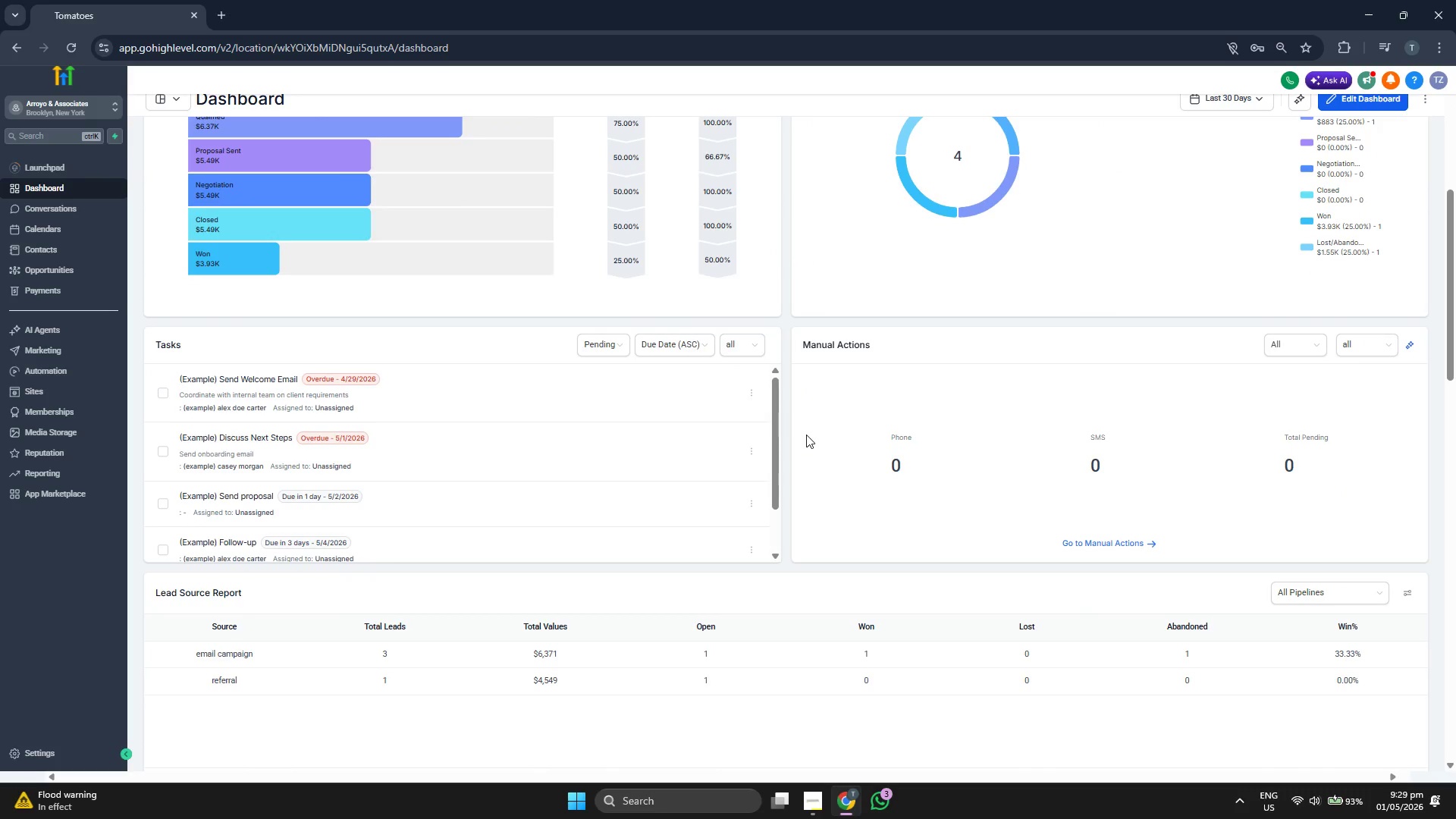 
scroll: coordinate [806, 430], scroll_direction: down, amount: 5.0
 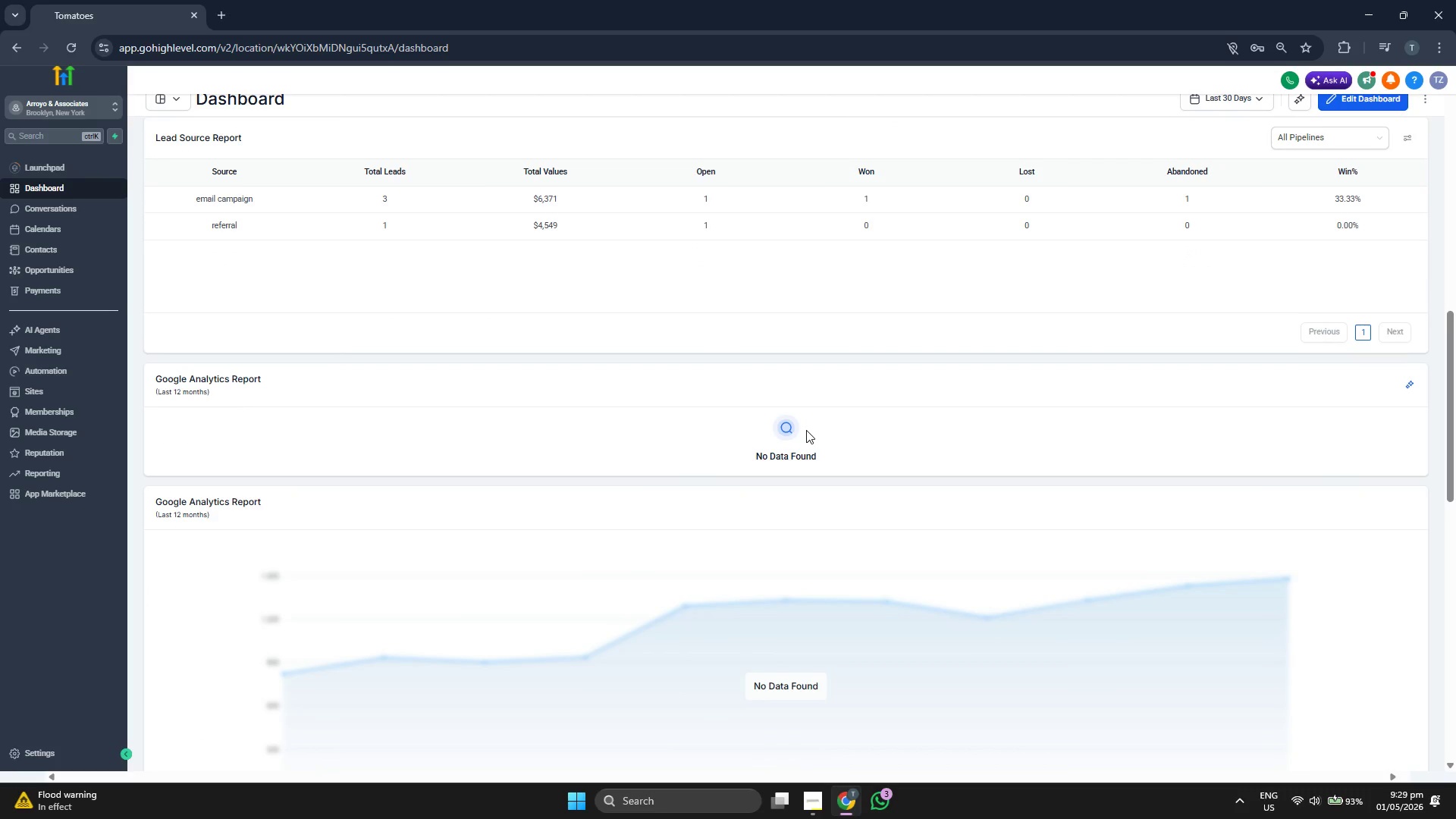 
scroll: coordinate [806, 430], scroll_direction: up, amount: 1.0
 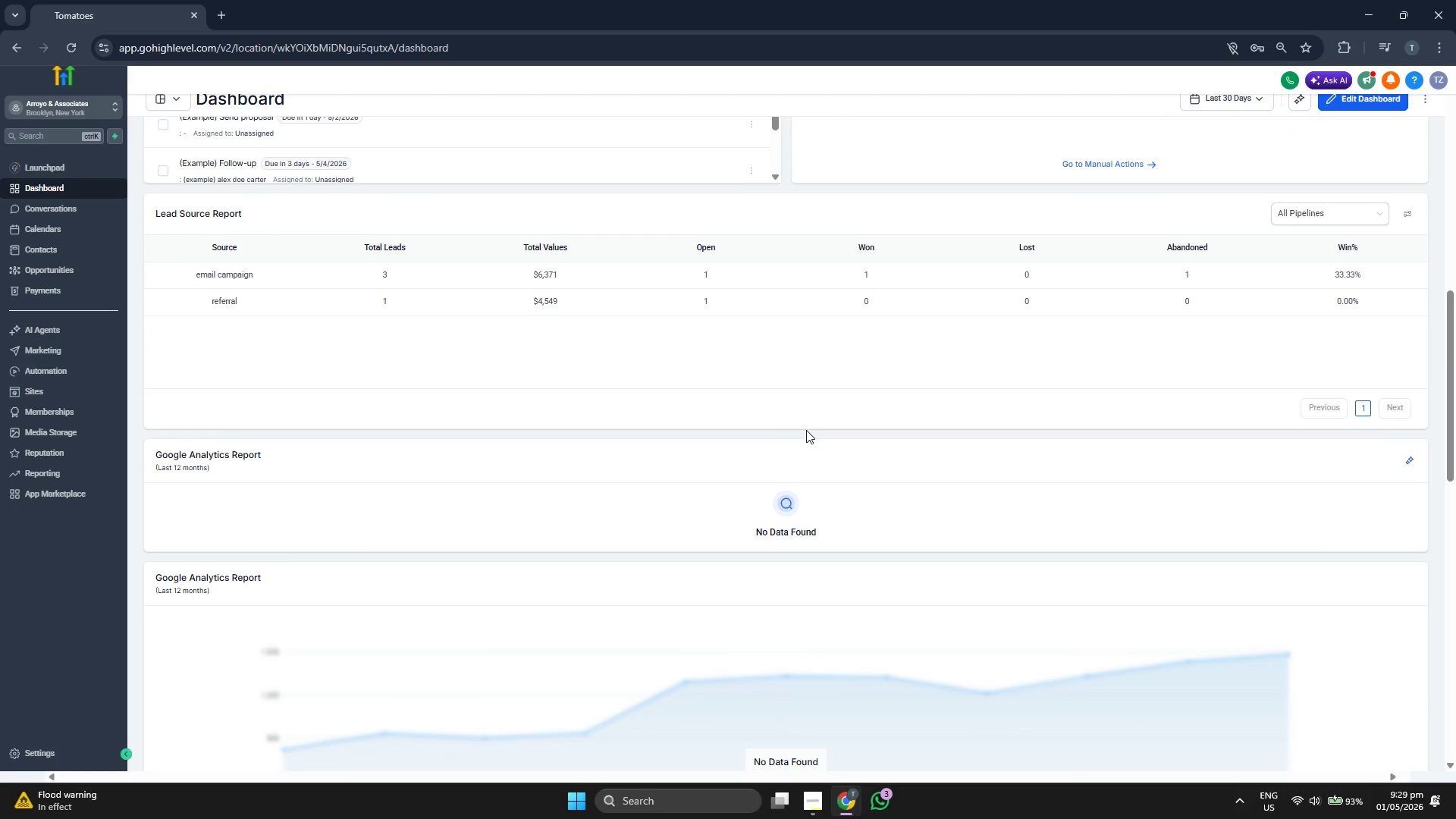 
scroll: coordinate [806, 430], scroll_direction: down, amount: 4.0
 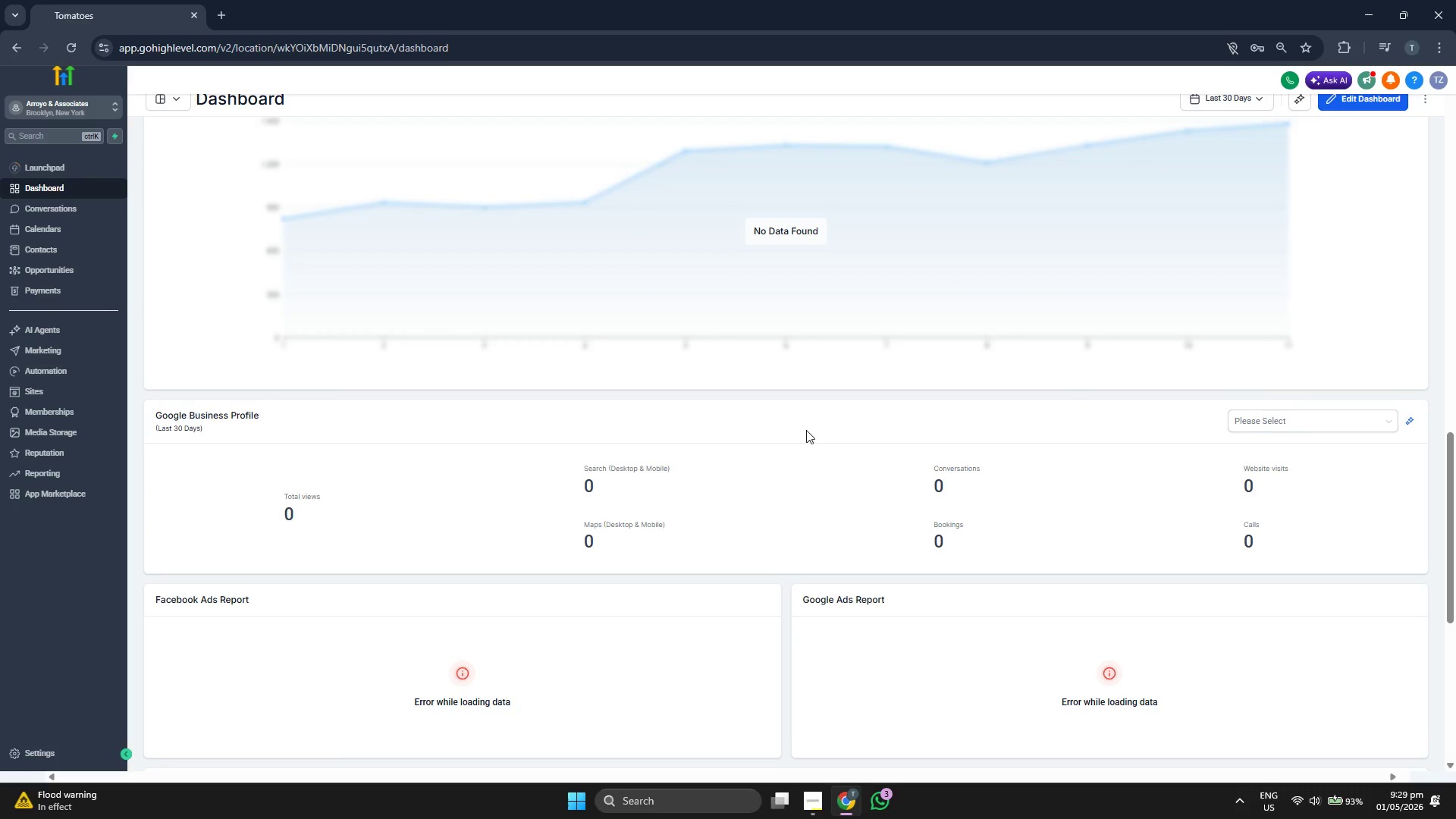 
scroll: coordinate [806, 430], scroll_direction: up, amount: 4.0
 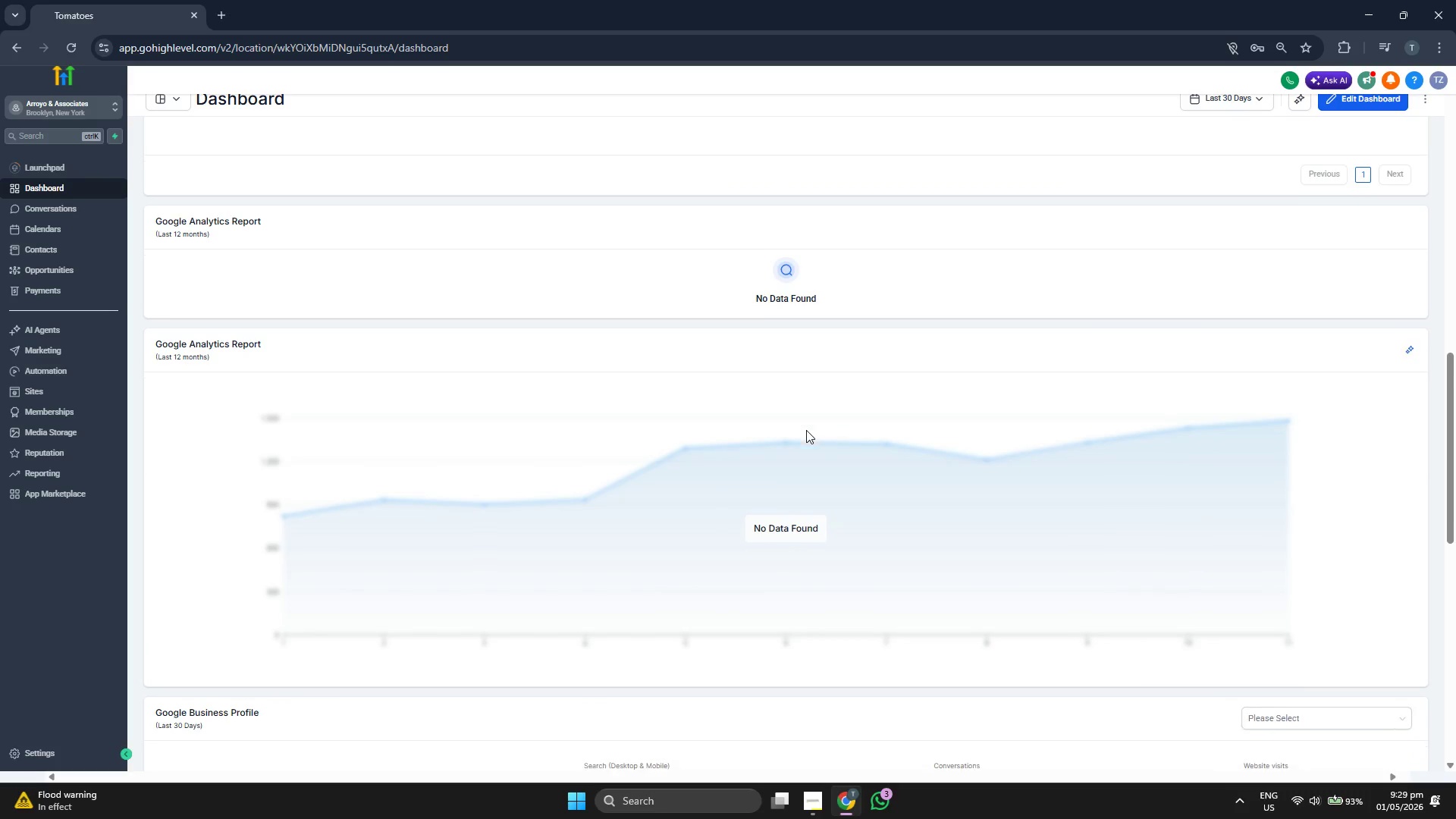 
scroll: coordinate [806, 427], scroll_direction: down, amount: 21.0
 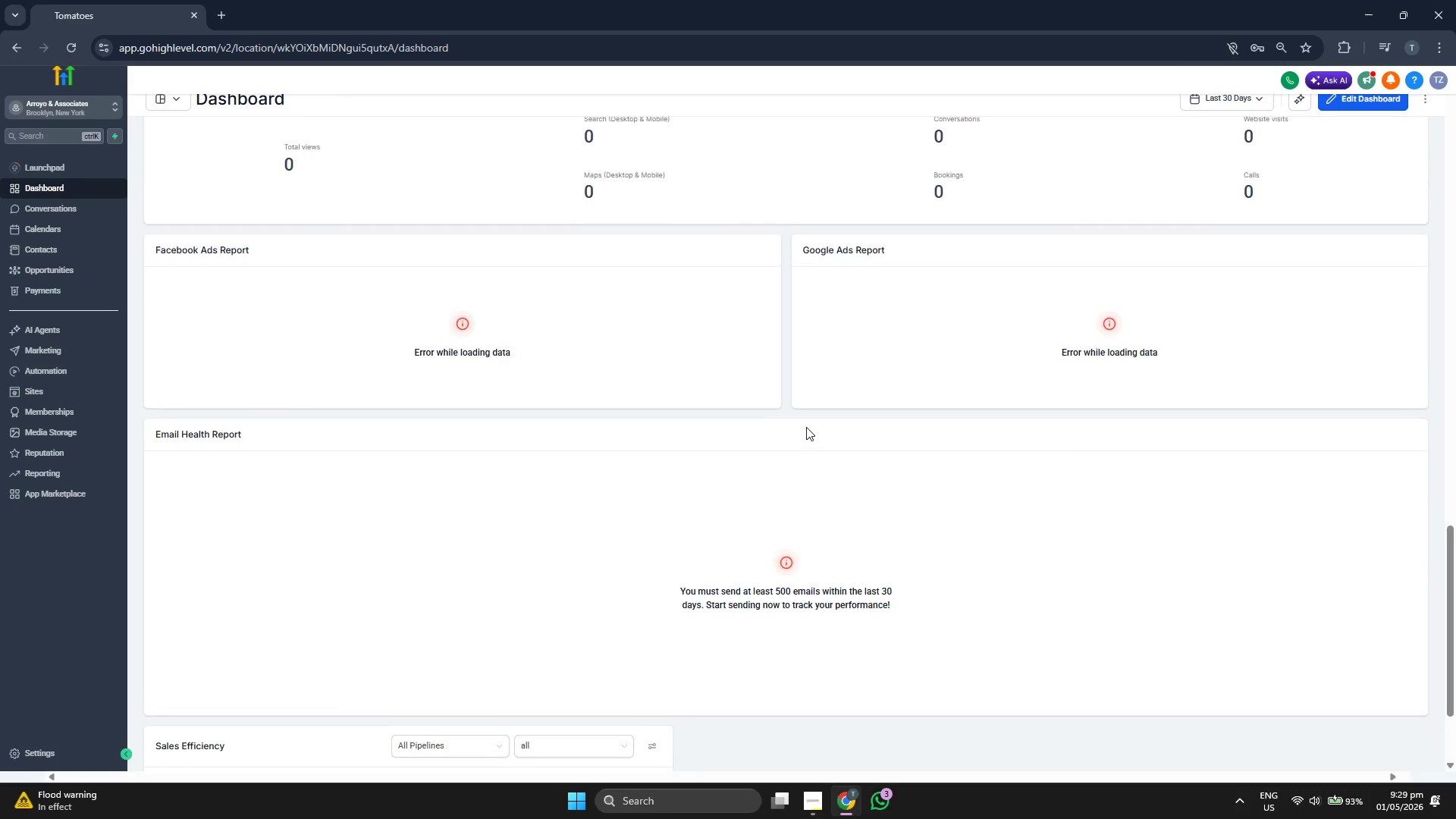 
scroll: coordinate [752, 515], scroll_direction: up, amount: 19.0
 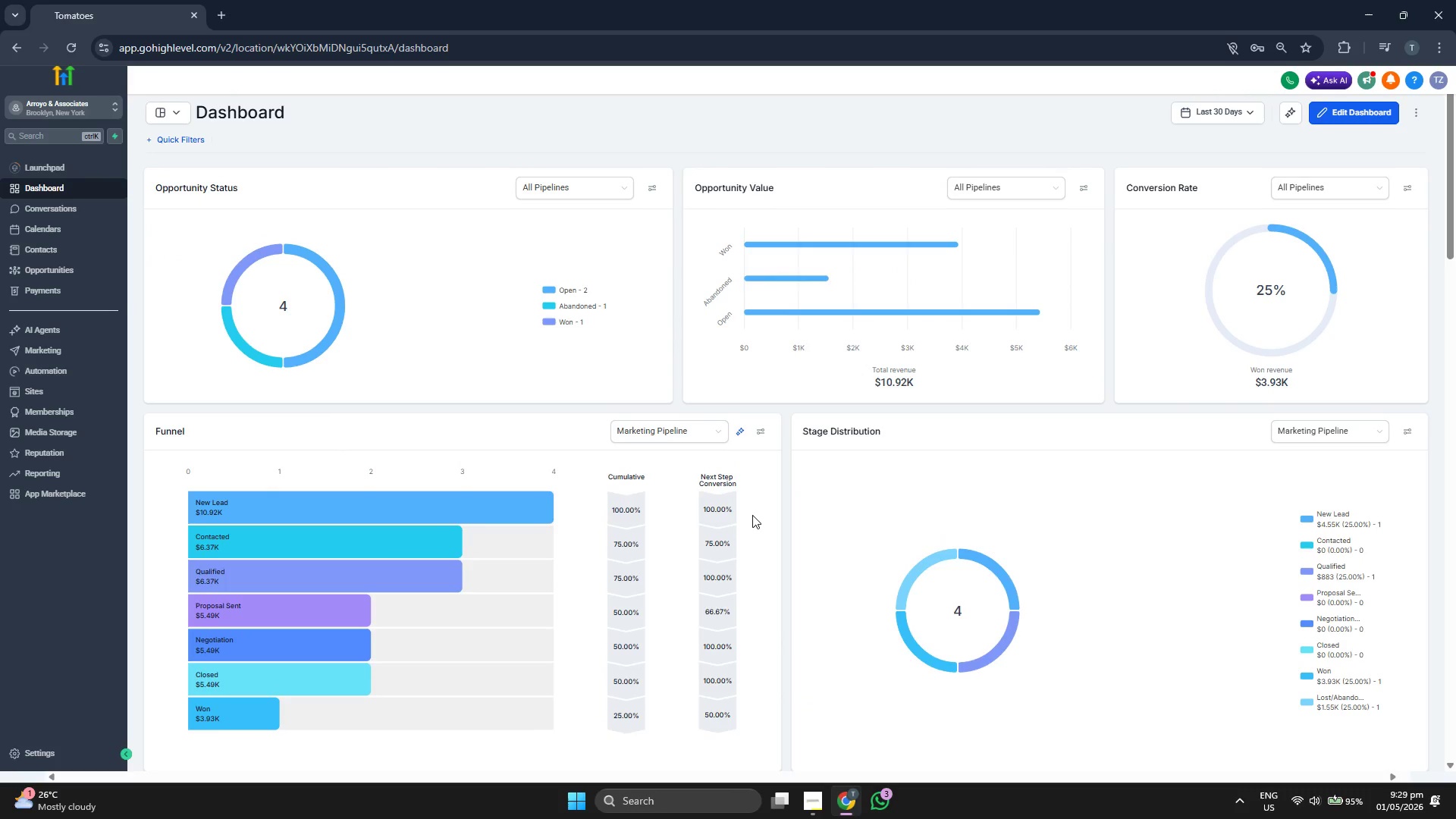 
scroll: coordinate [752, 515], scroll_direction: none, amount: 0.0
 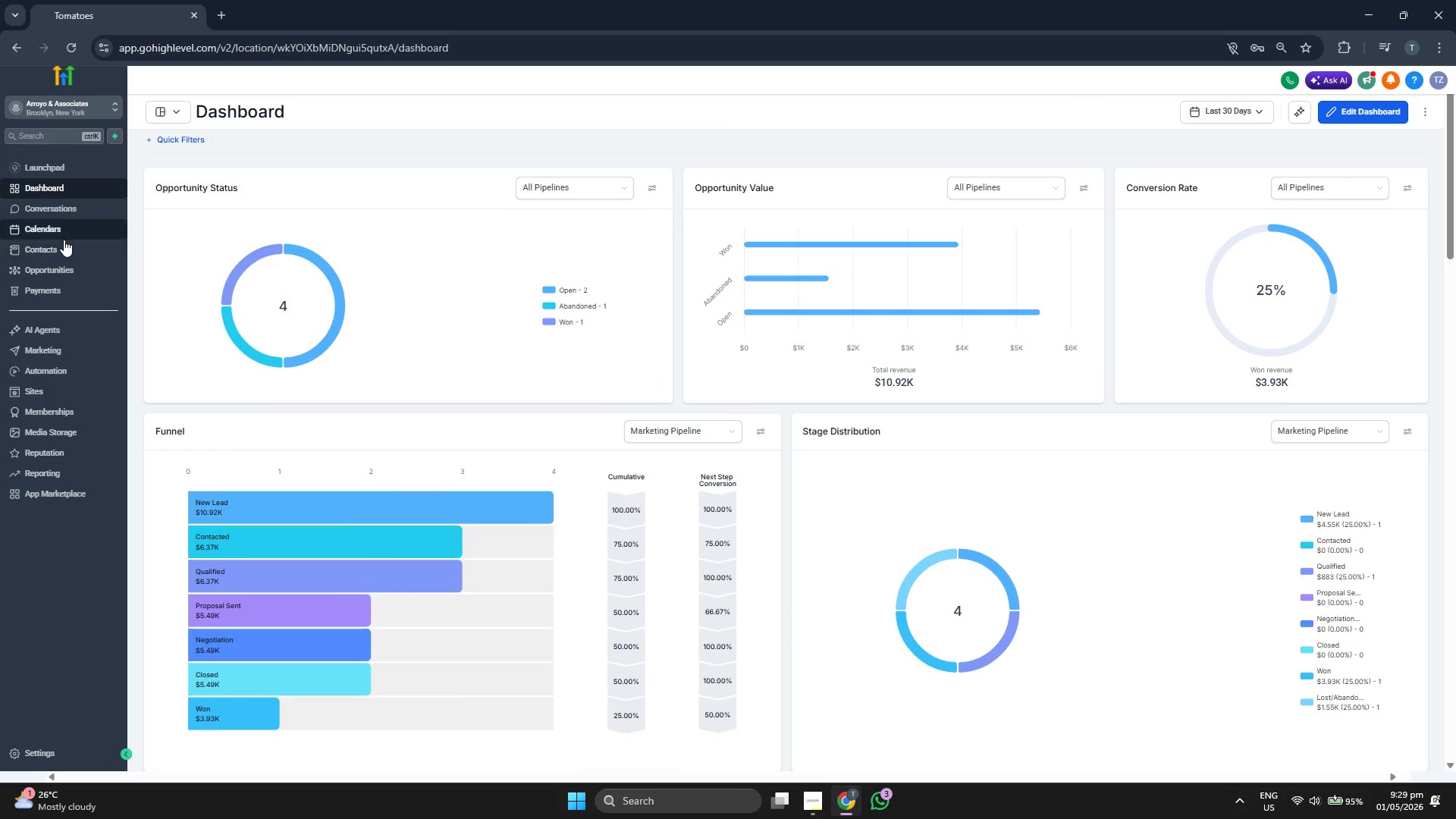 
left_click([68, 243])
 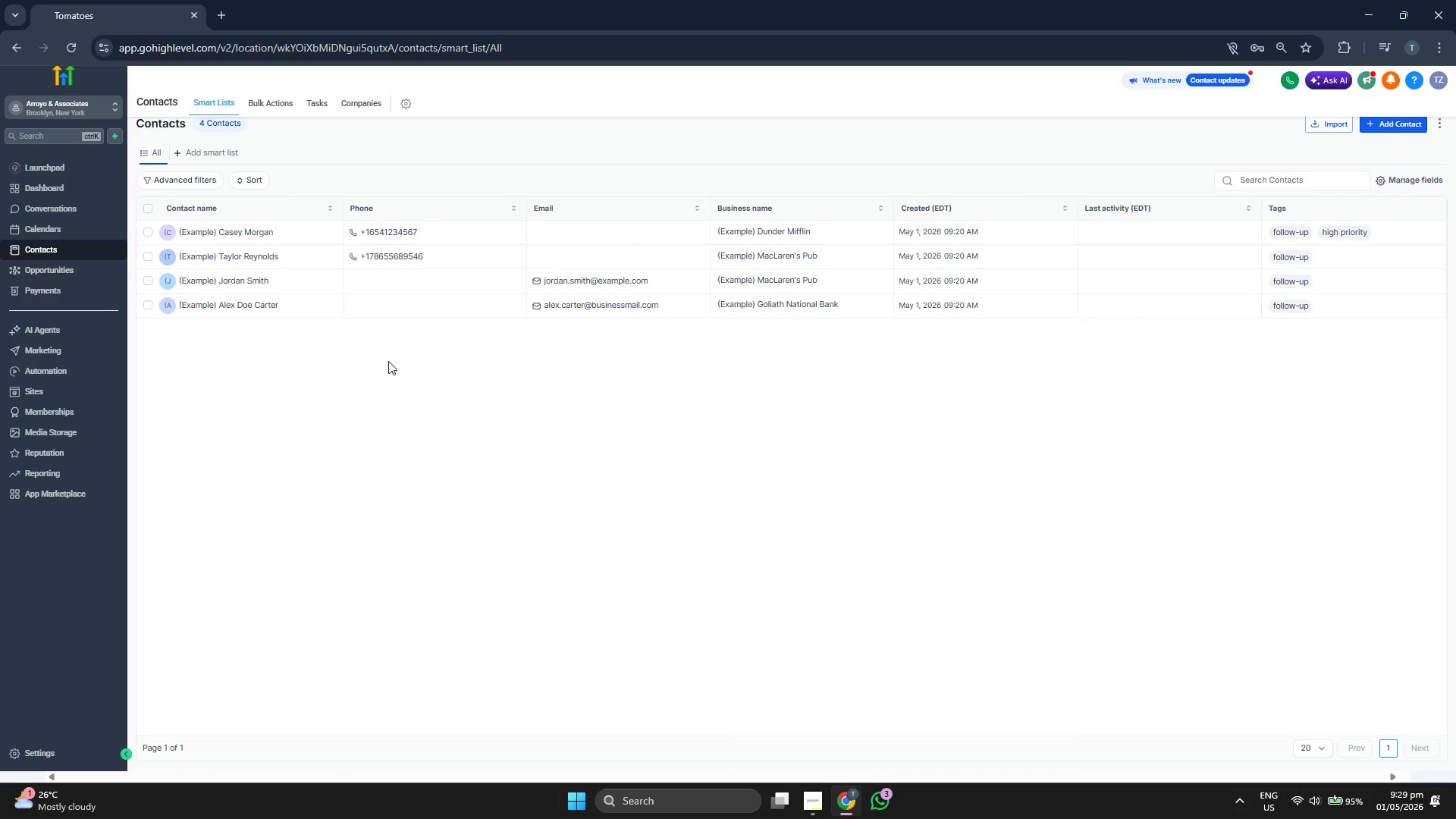 
wait(14.08)
 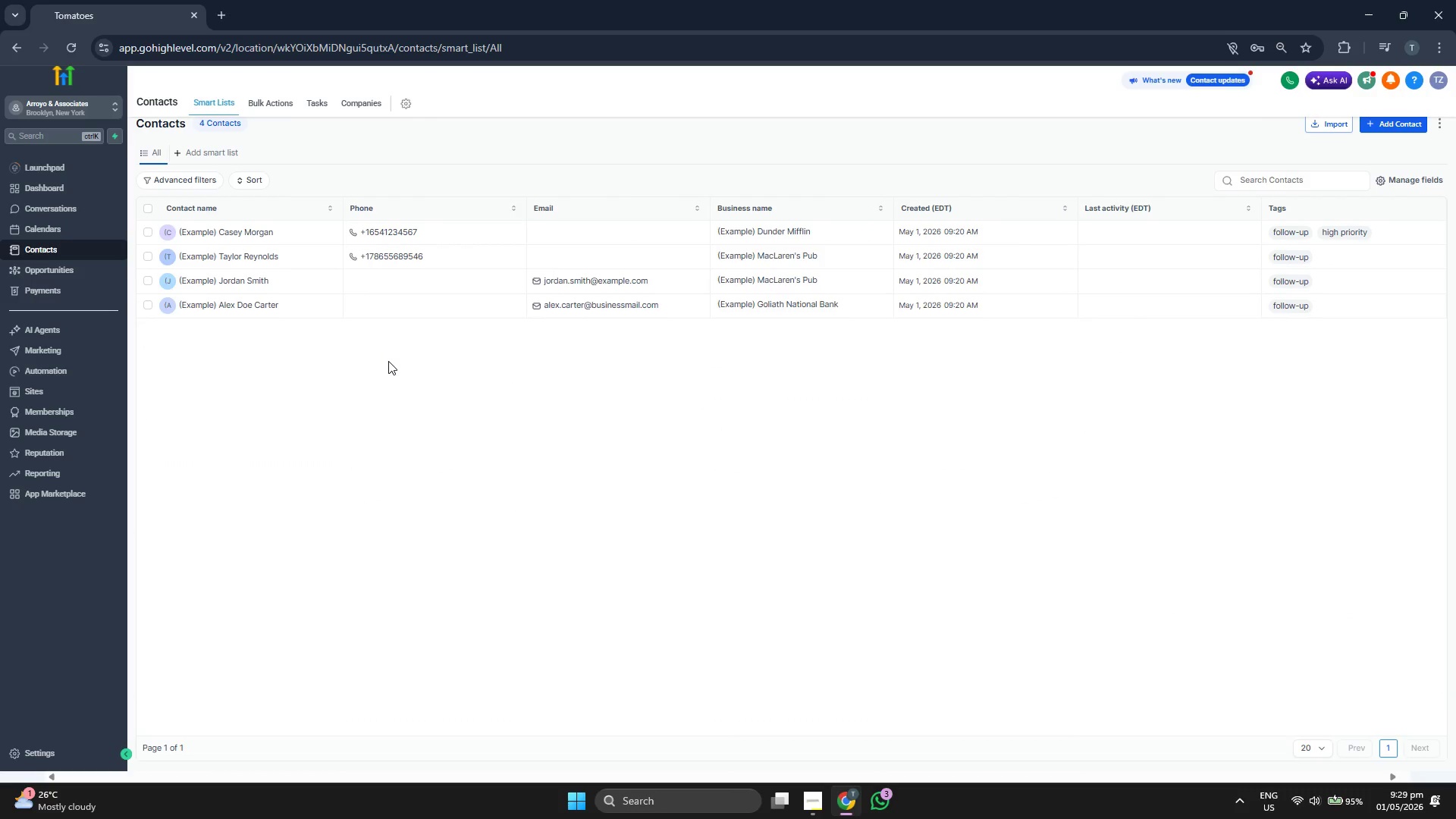 
left_click([149, 235])
 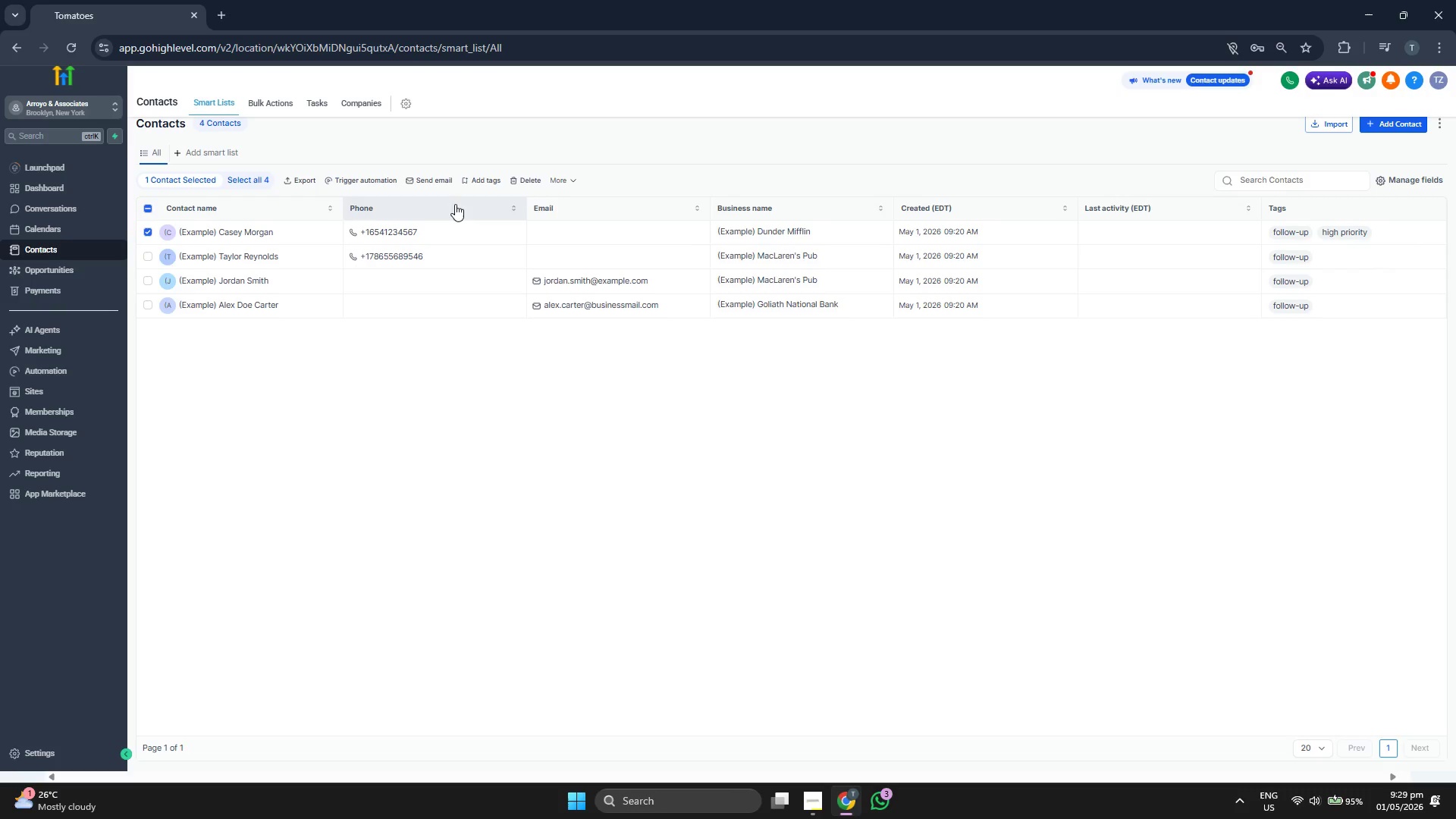 
left_click([569, 181])
 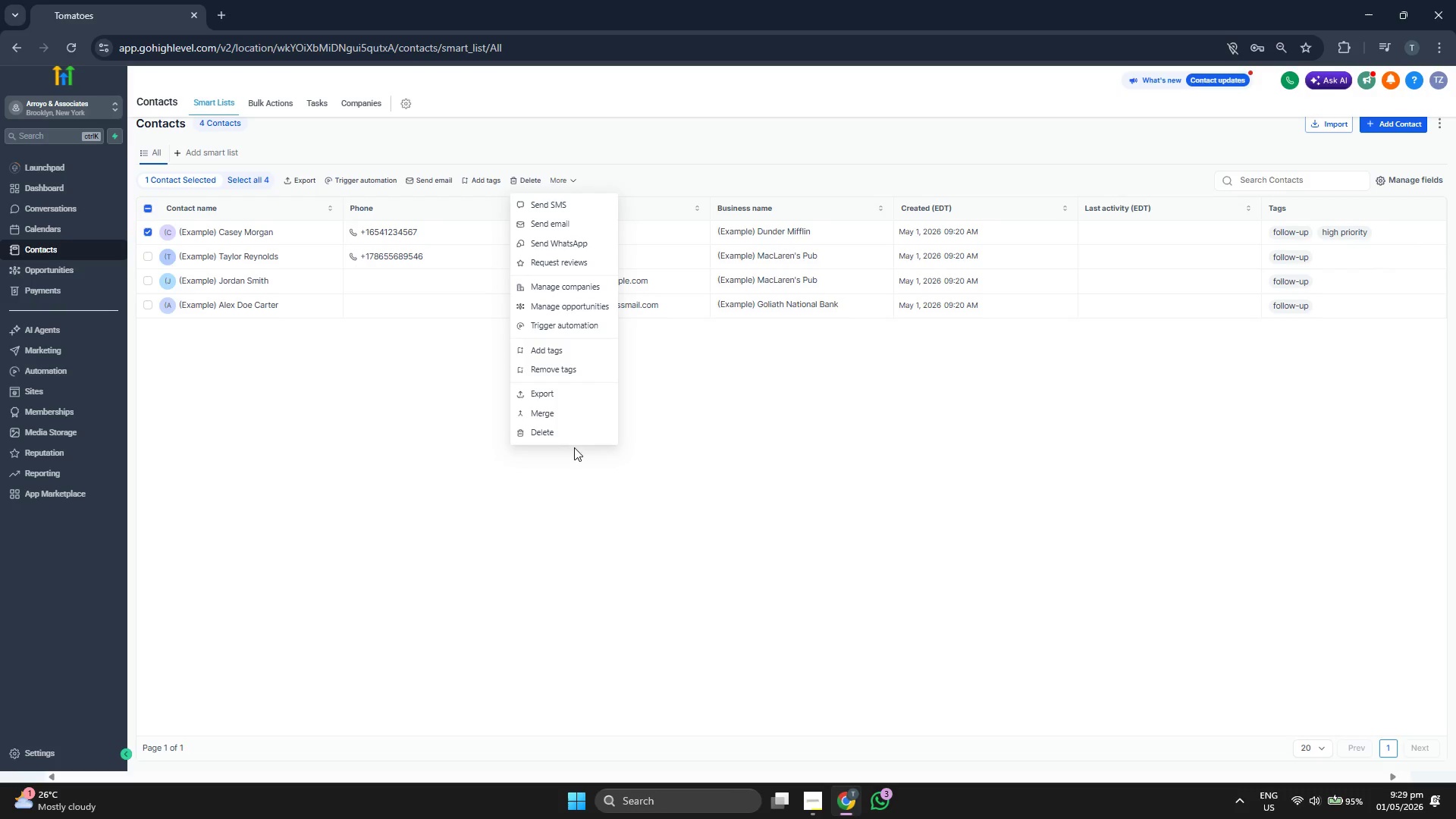 
left_click([576, 435])
 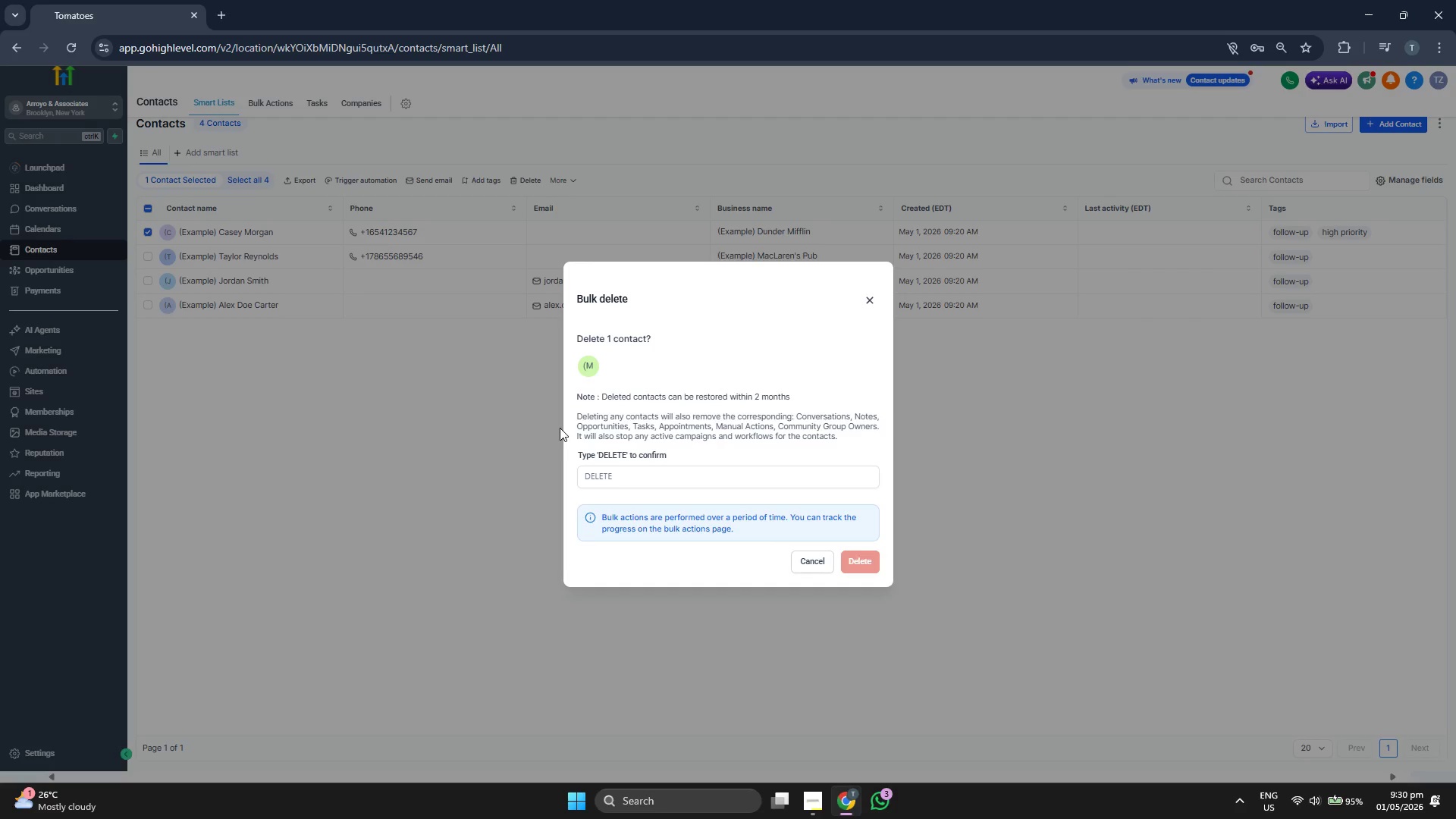 
left_click([698, 466])
 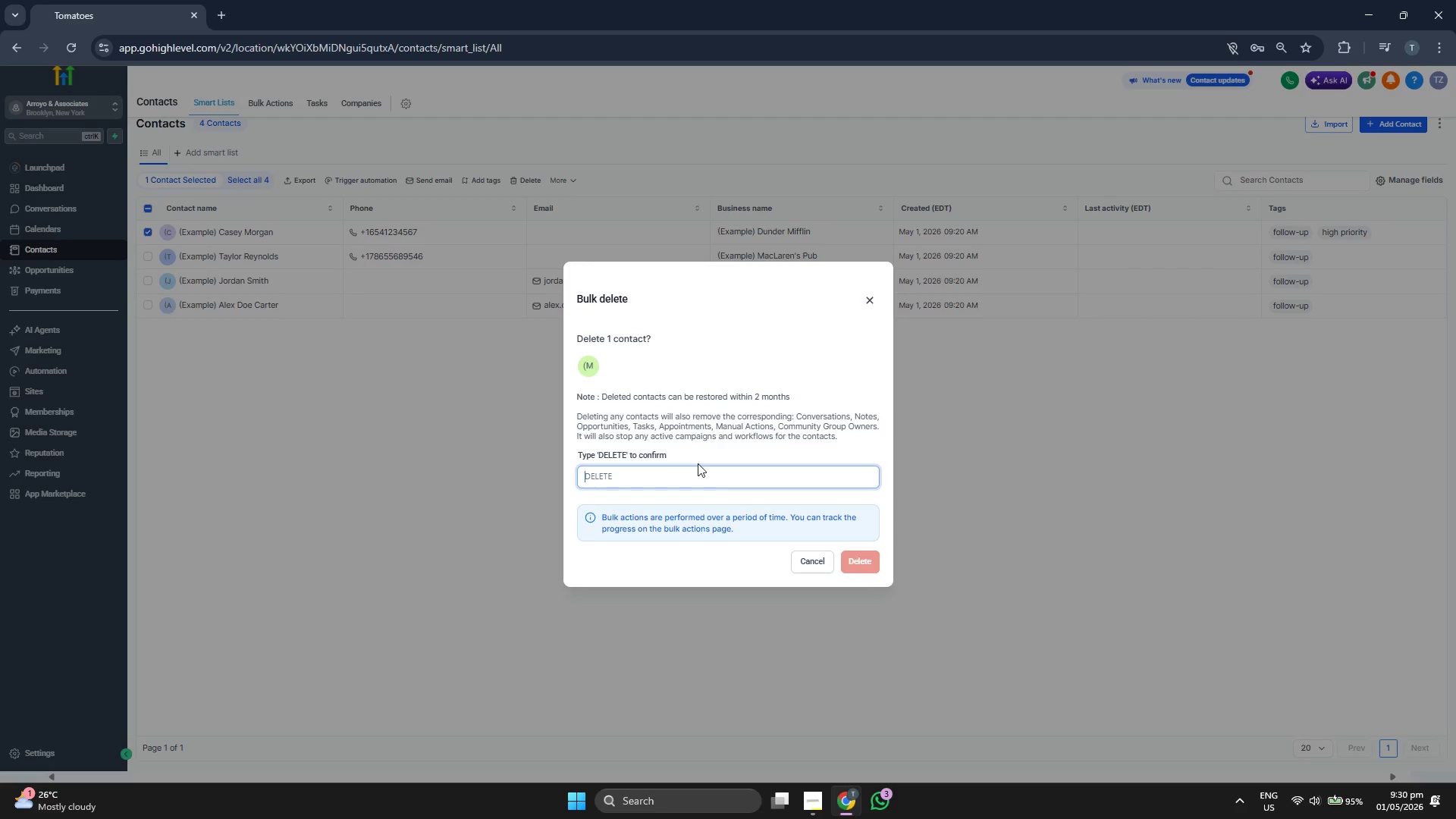 
type(DE)
 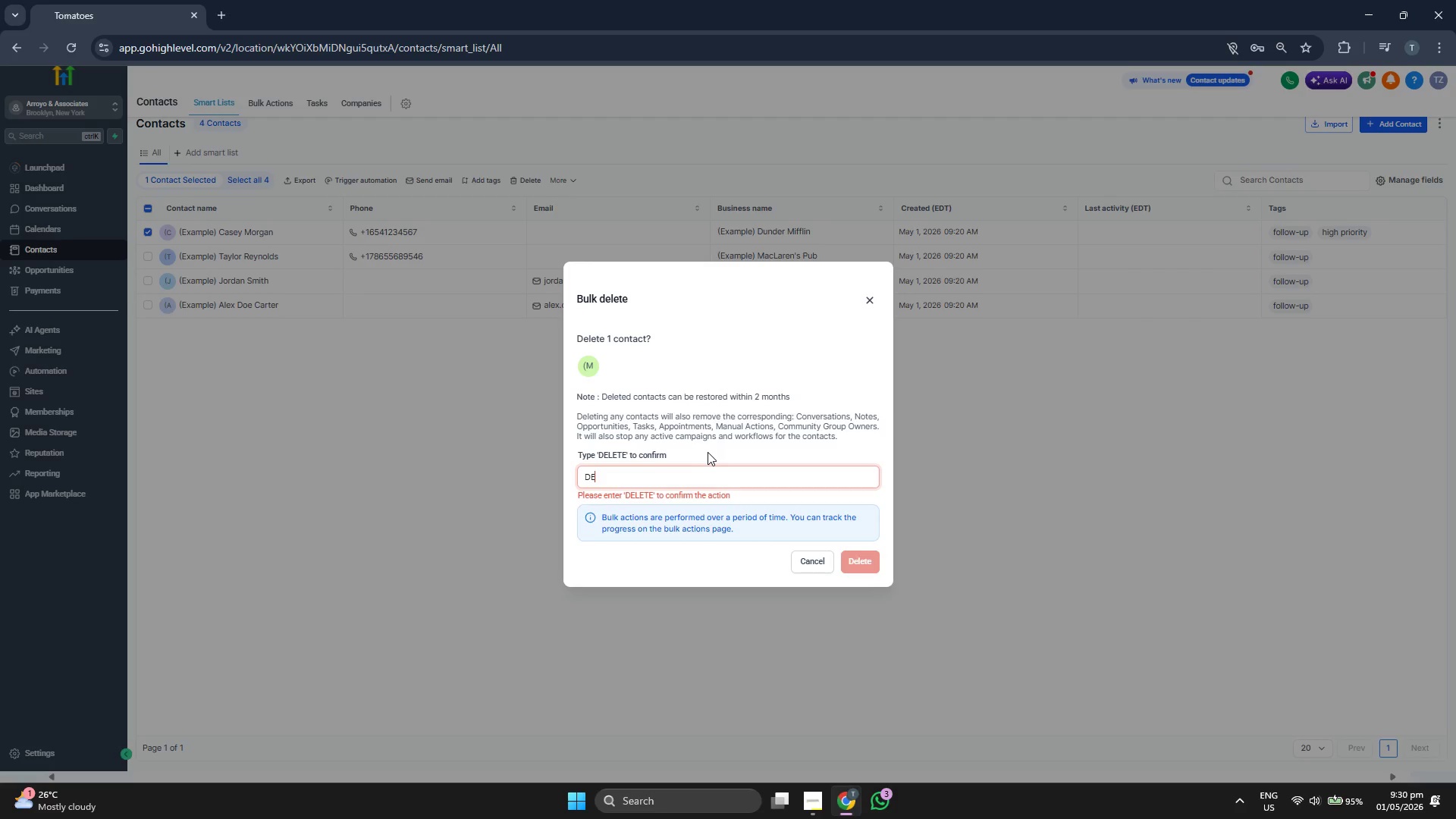 
type(LETE)
 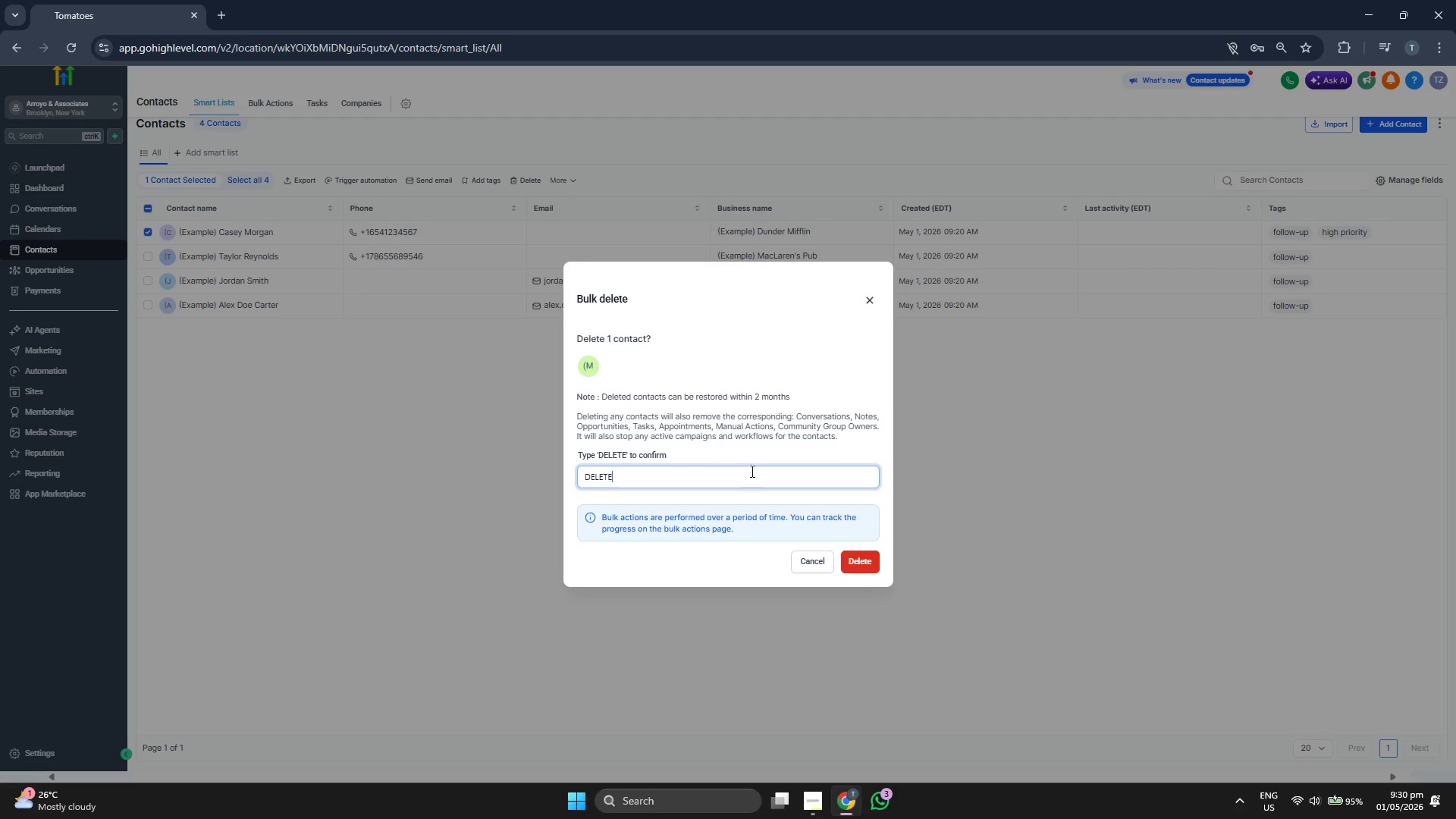 
left_click([855, 560])
 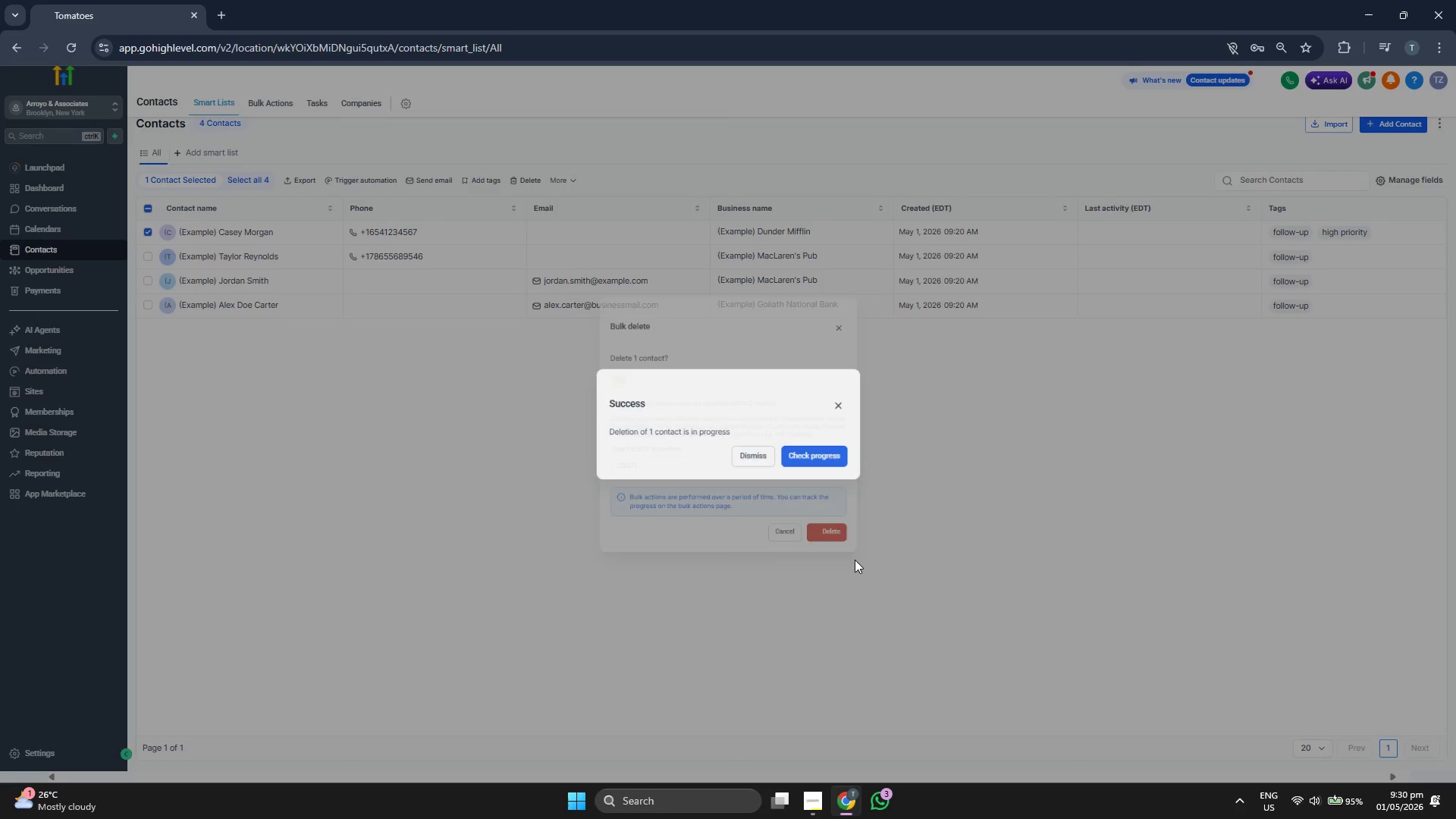 
left_click([764, 466])
 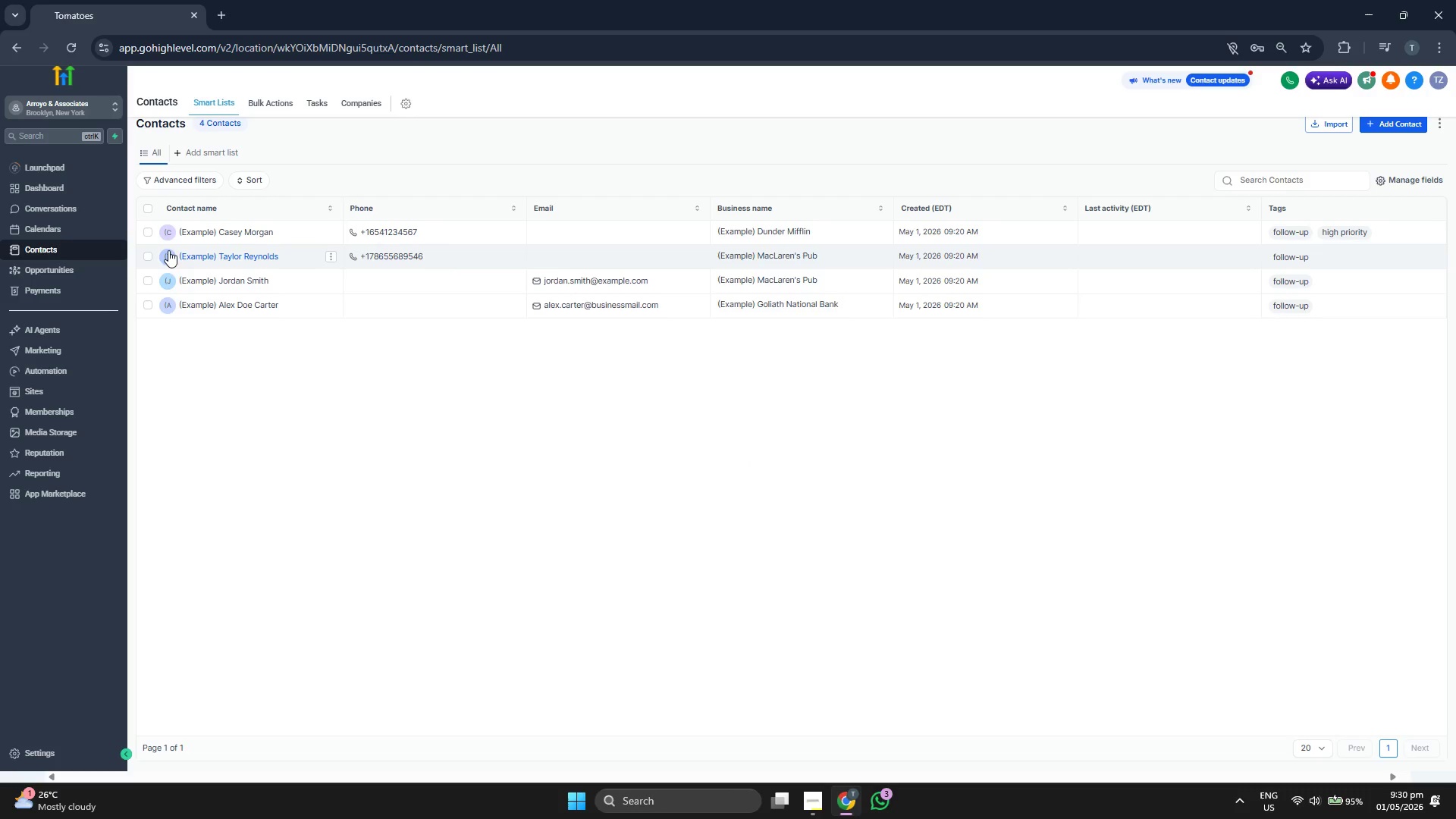 
left_click([144, 254])
 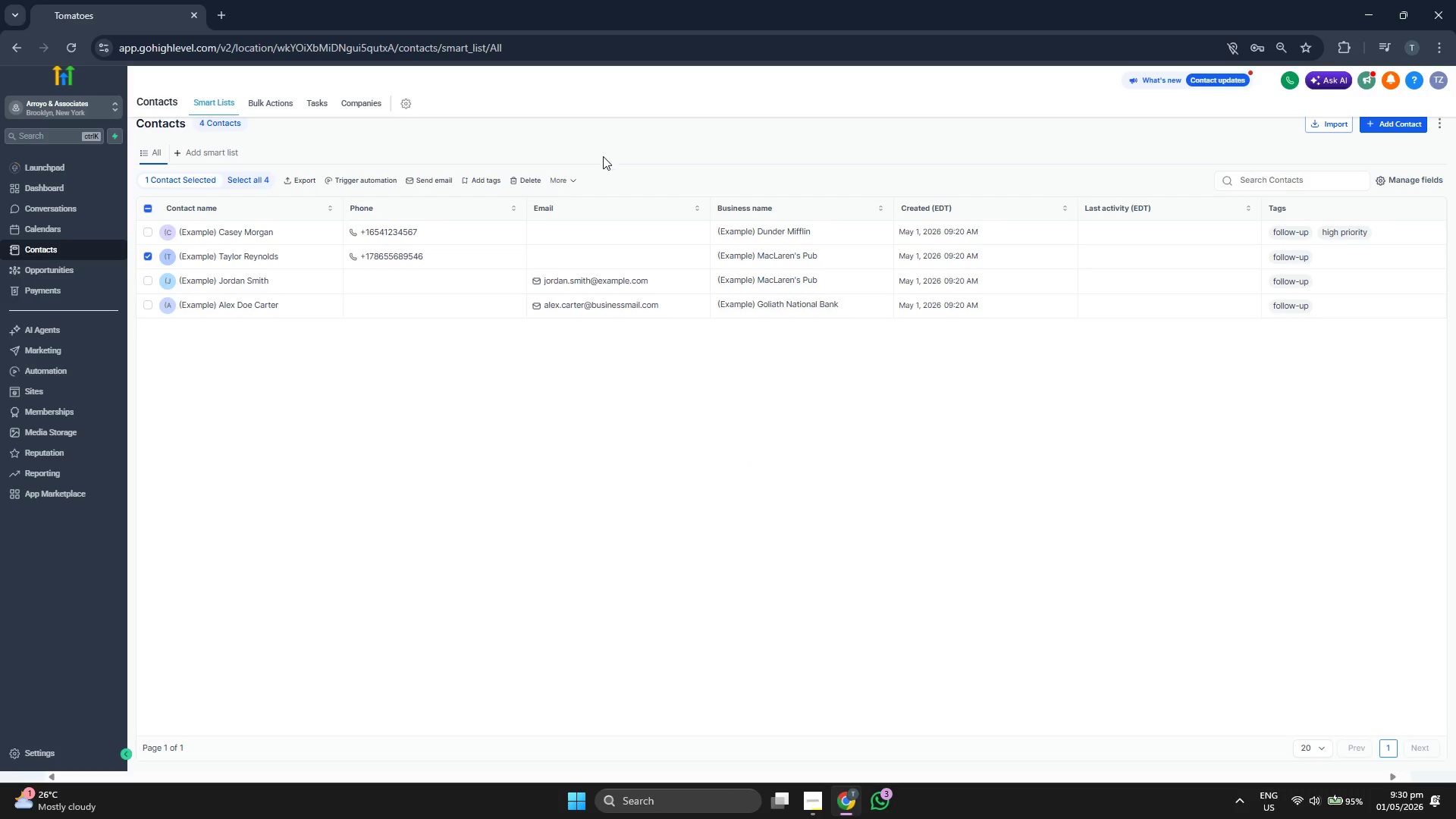 
left_click([565, 175])
 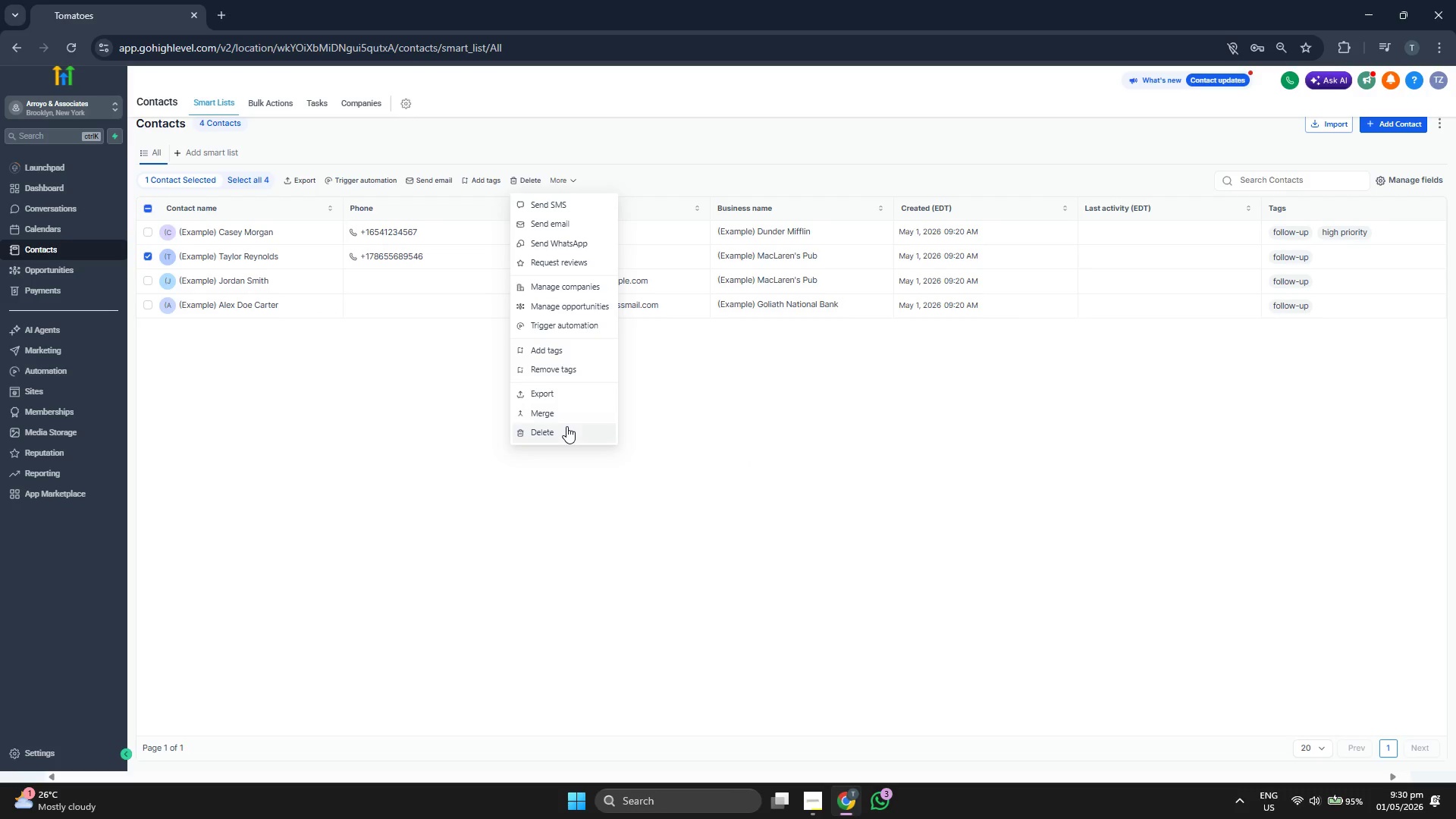 
left_click([566, 426])
 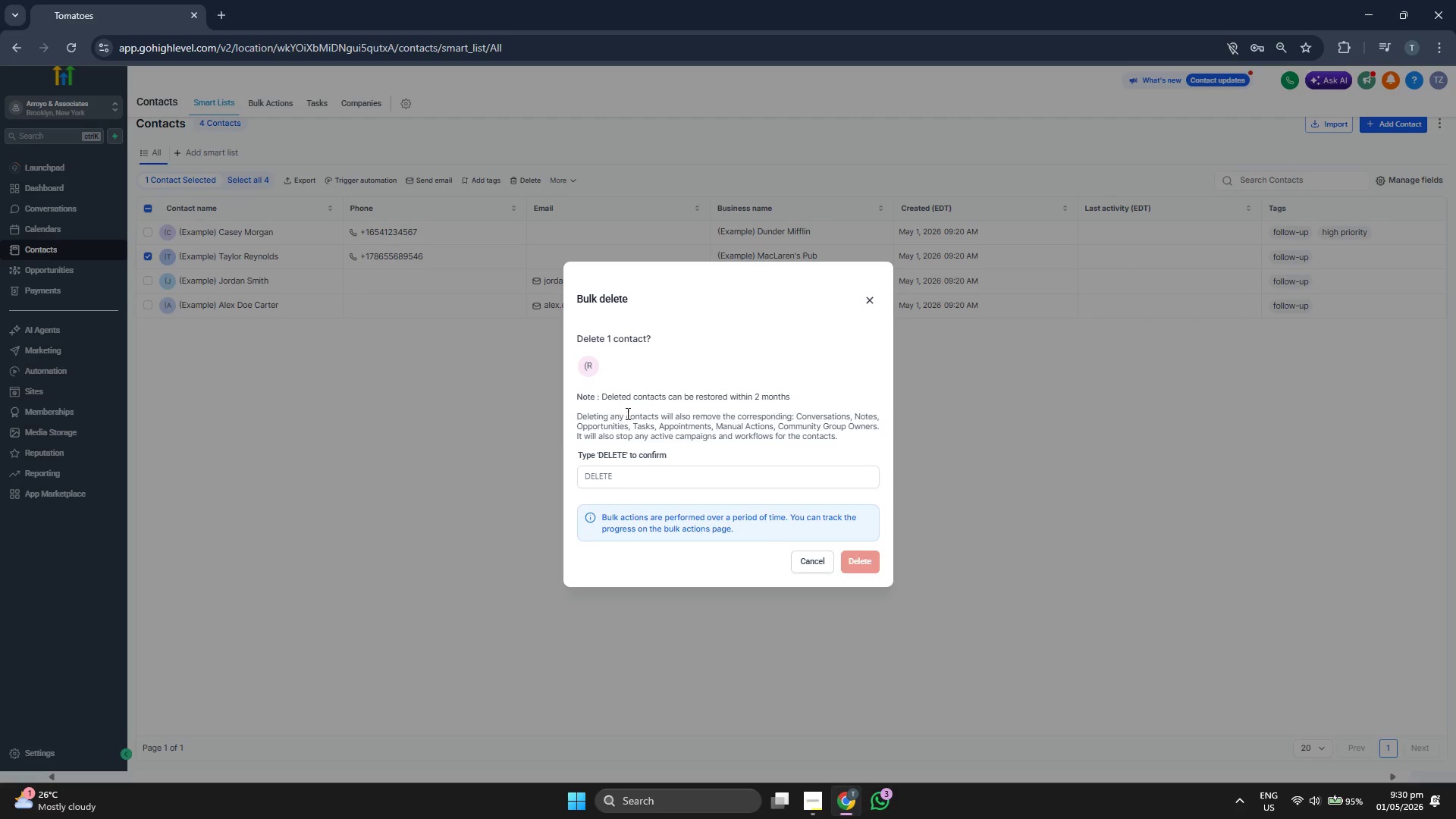 
left_click([664, 466])
 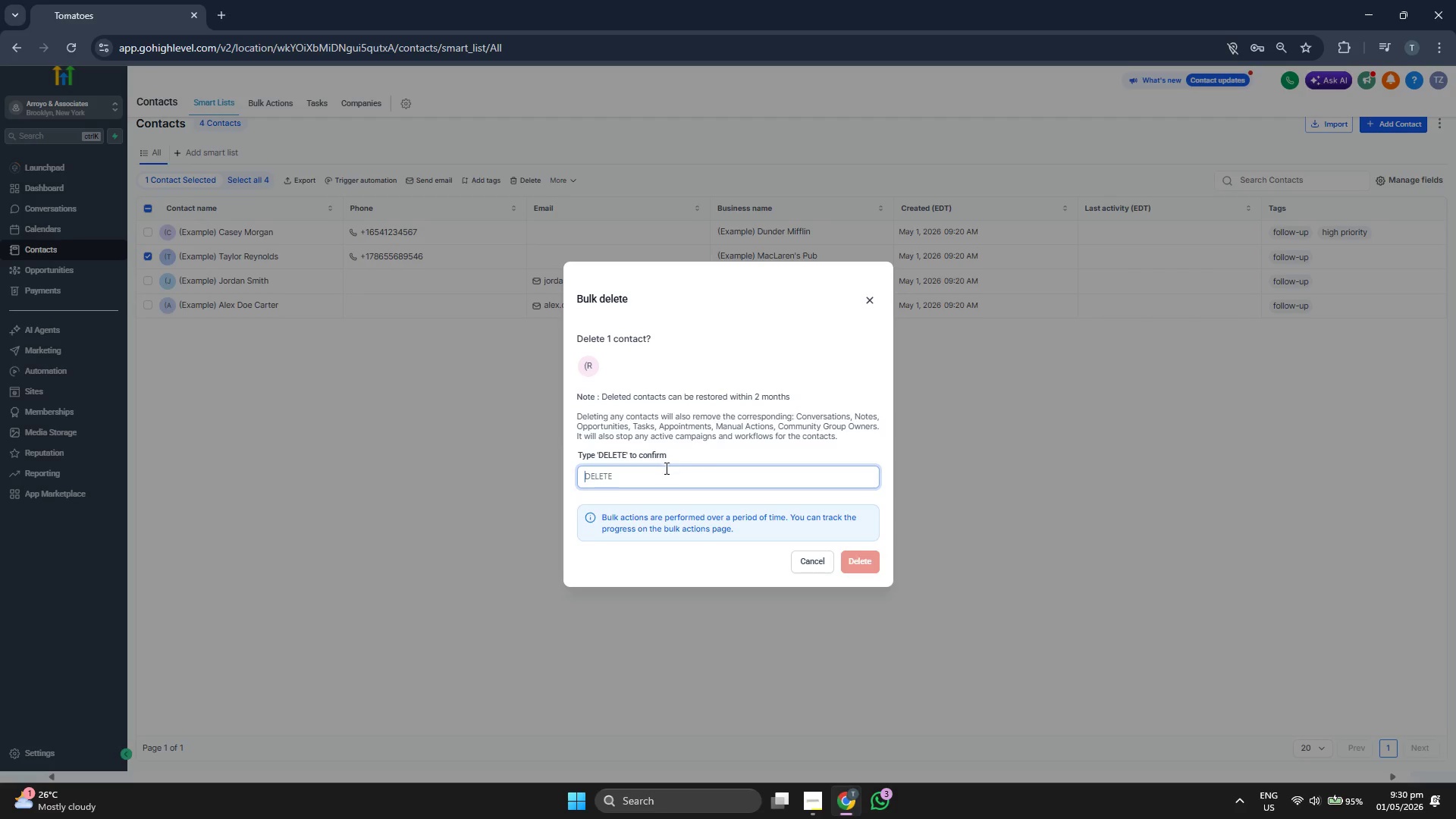 
type(DELETE)
 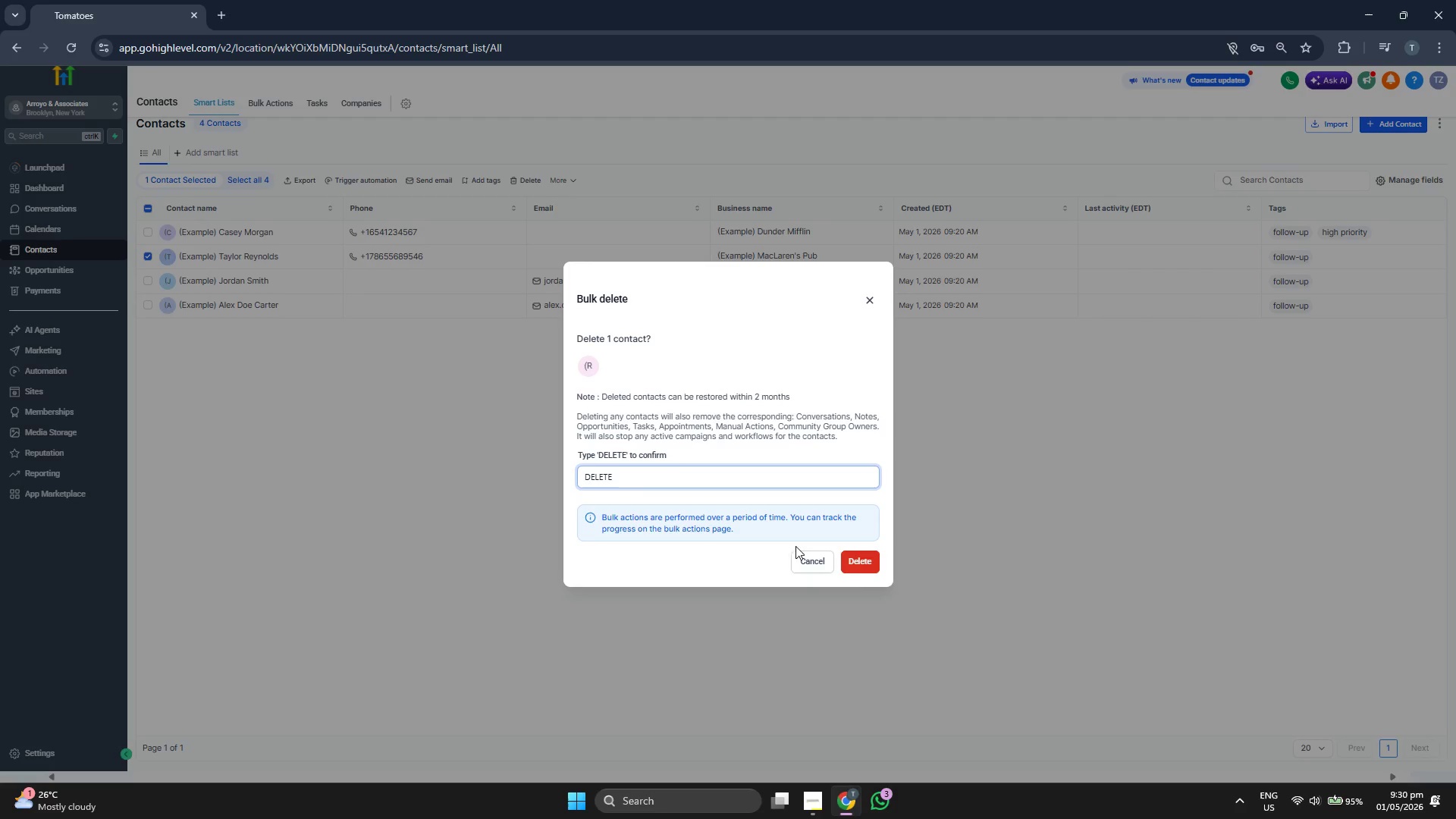 
left_click([861, 560])
 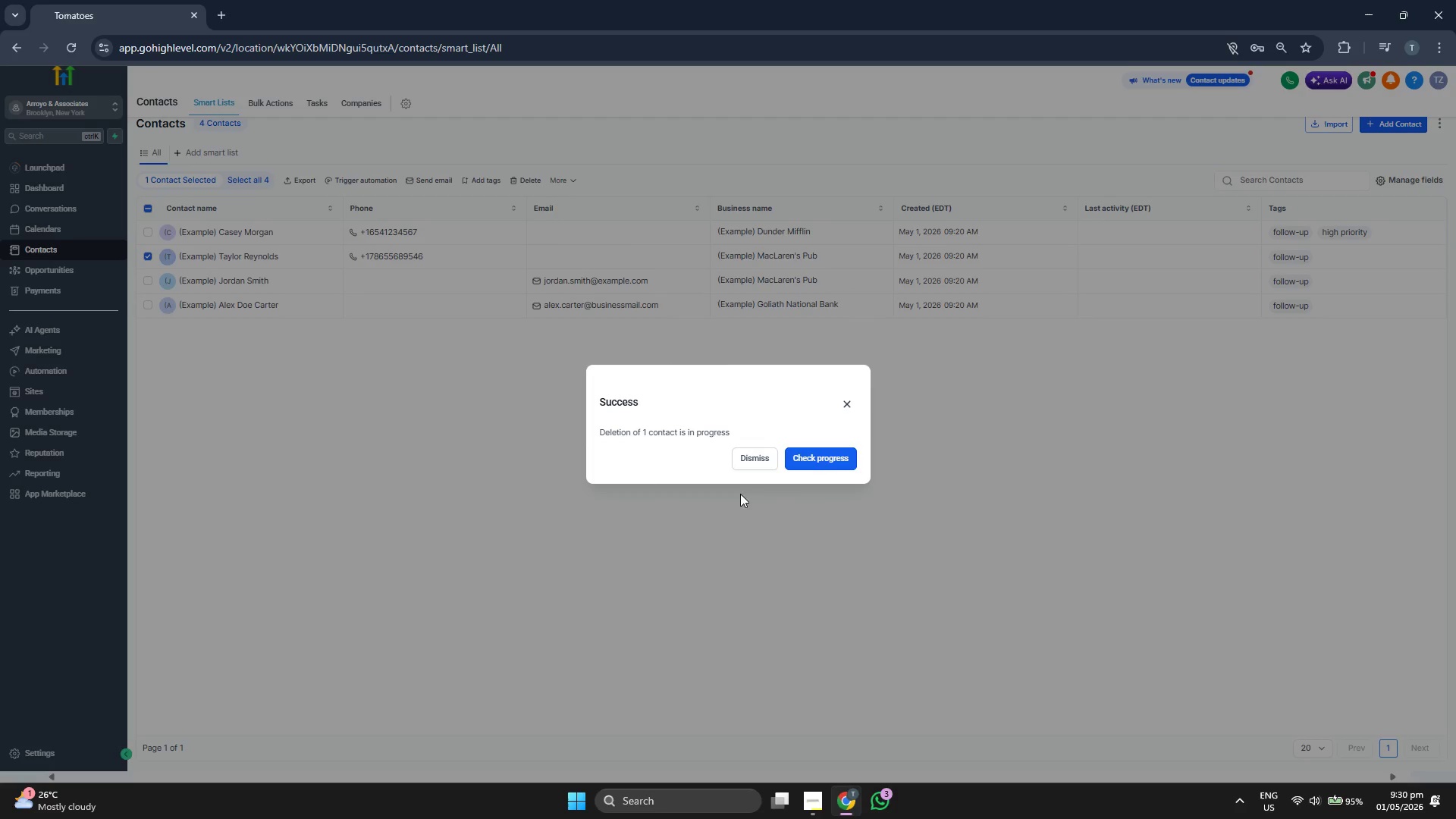 
left_click([745, 456])
 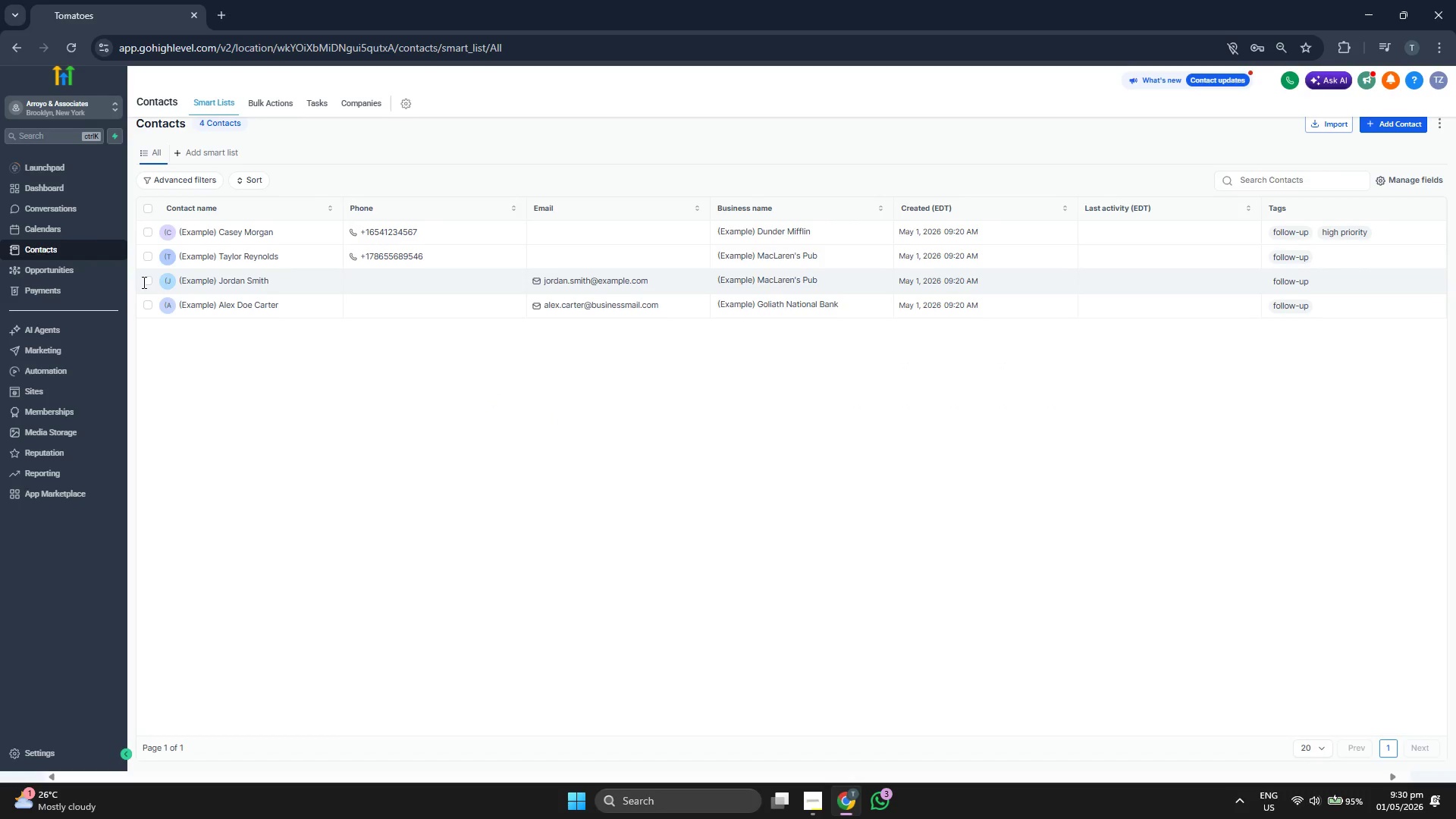 
left_click([143, 281])
 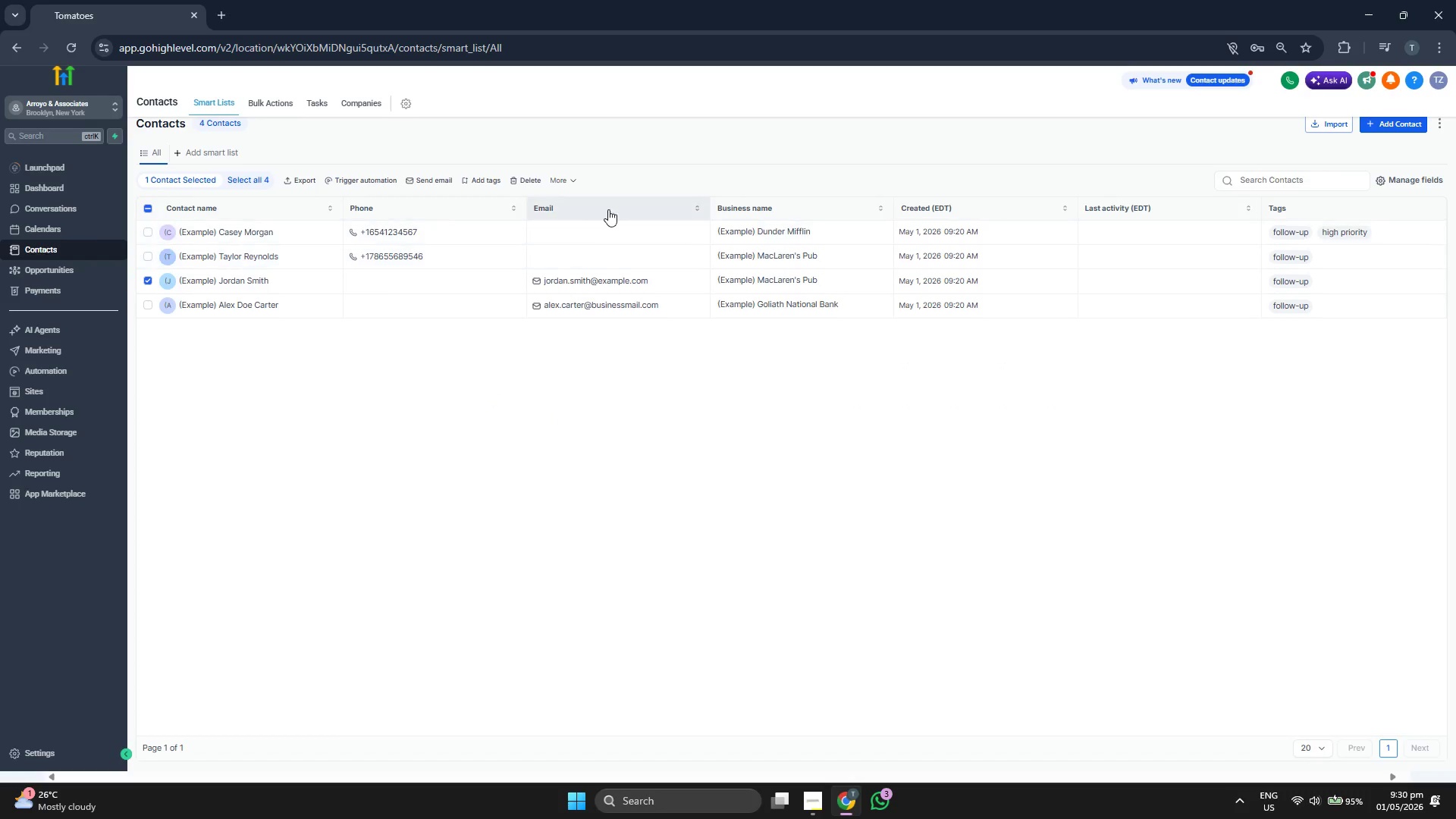 
left_click([566, 176])
 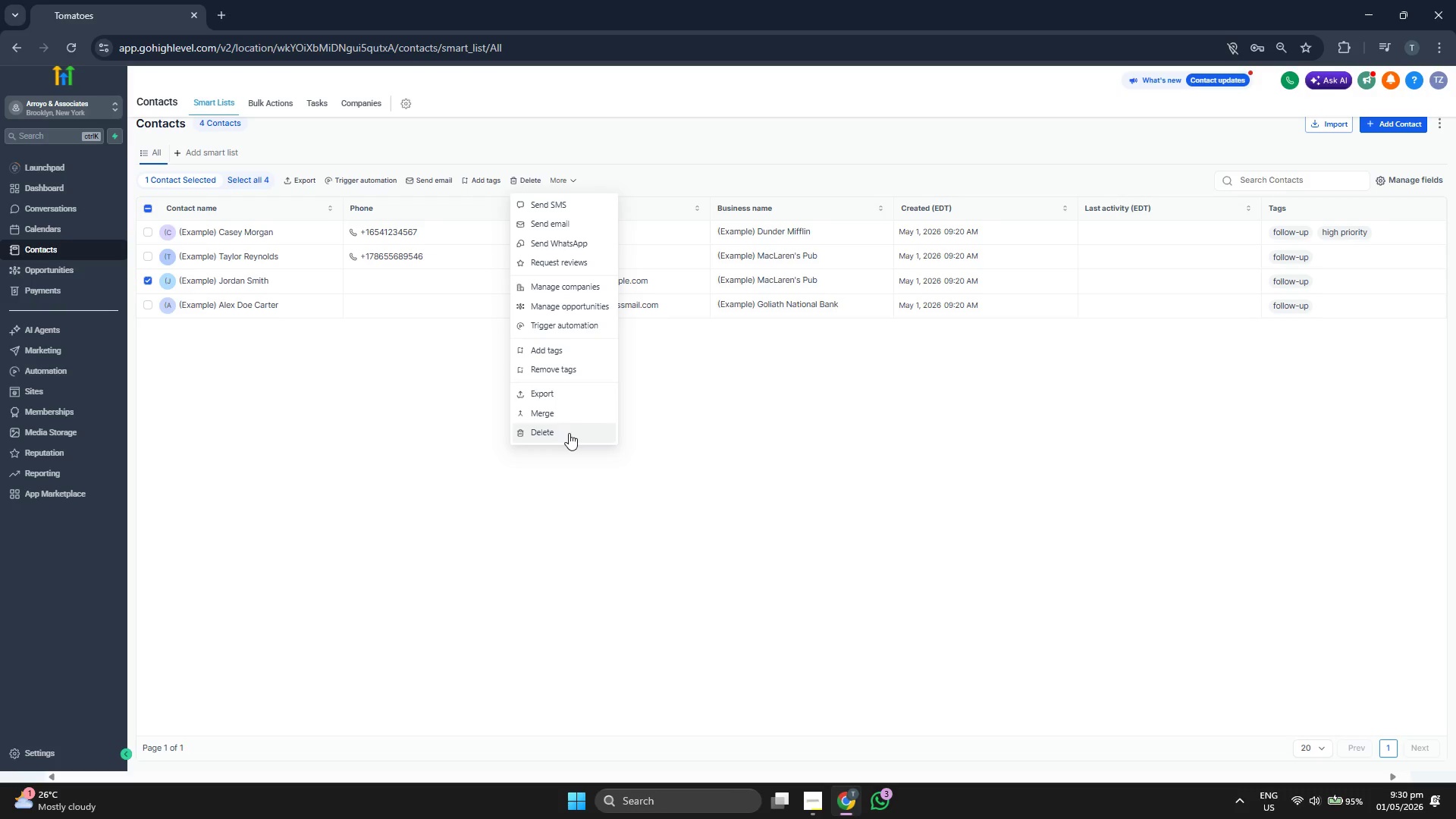 
left_click([569, 433])
 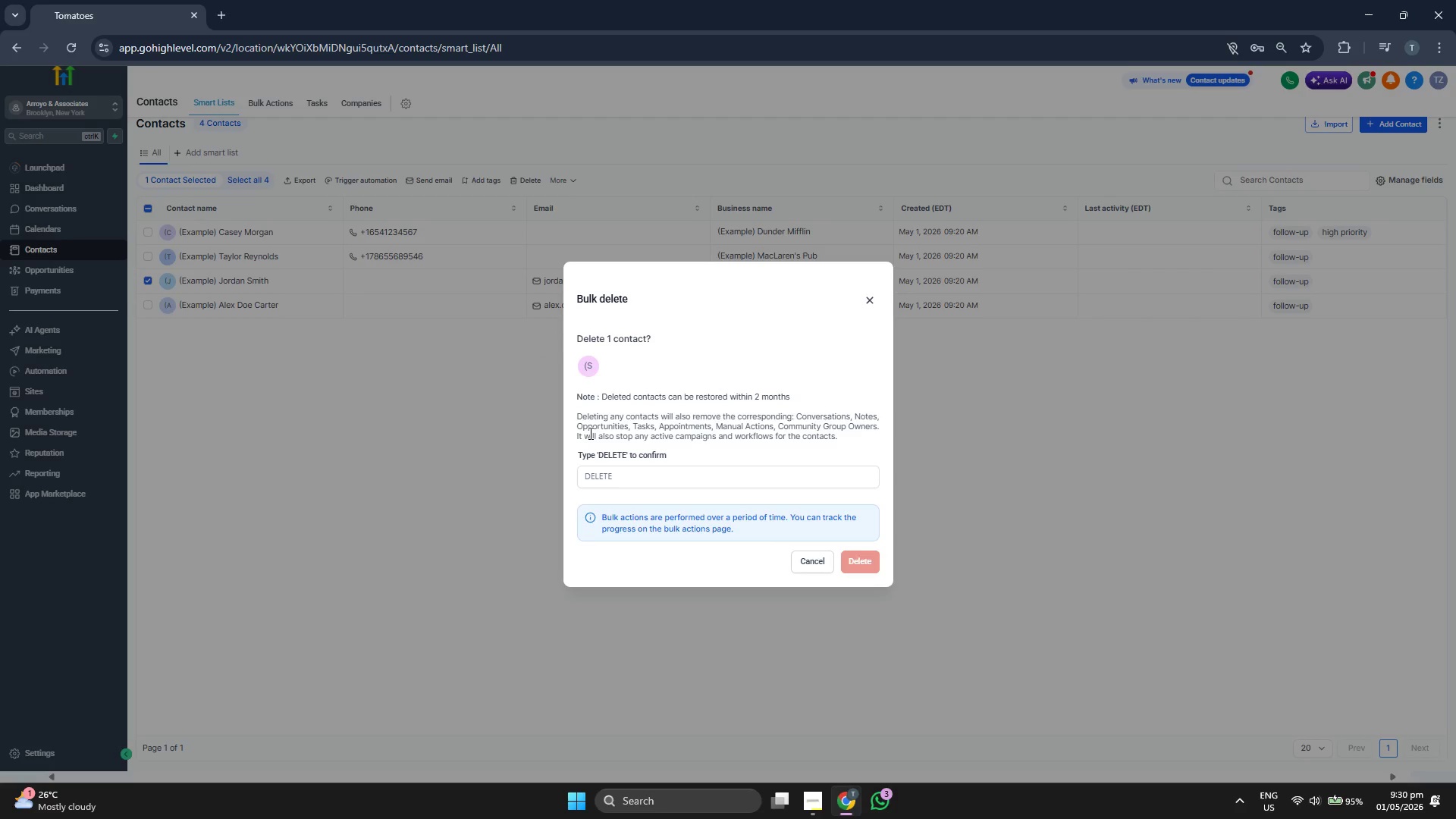 
left_click([718, 476])
 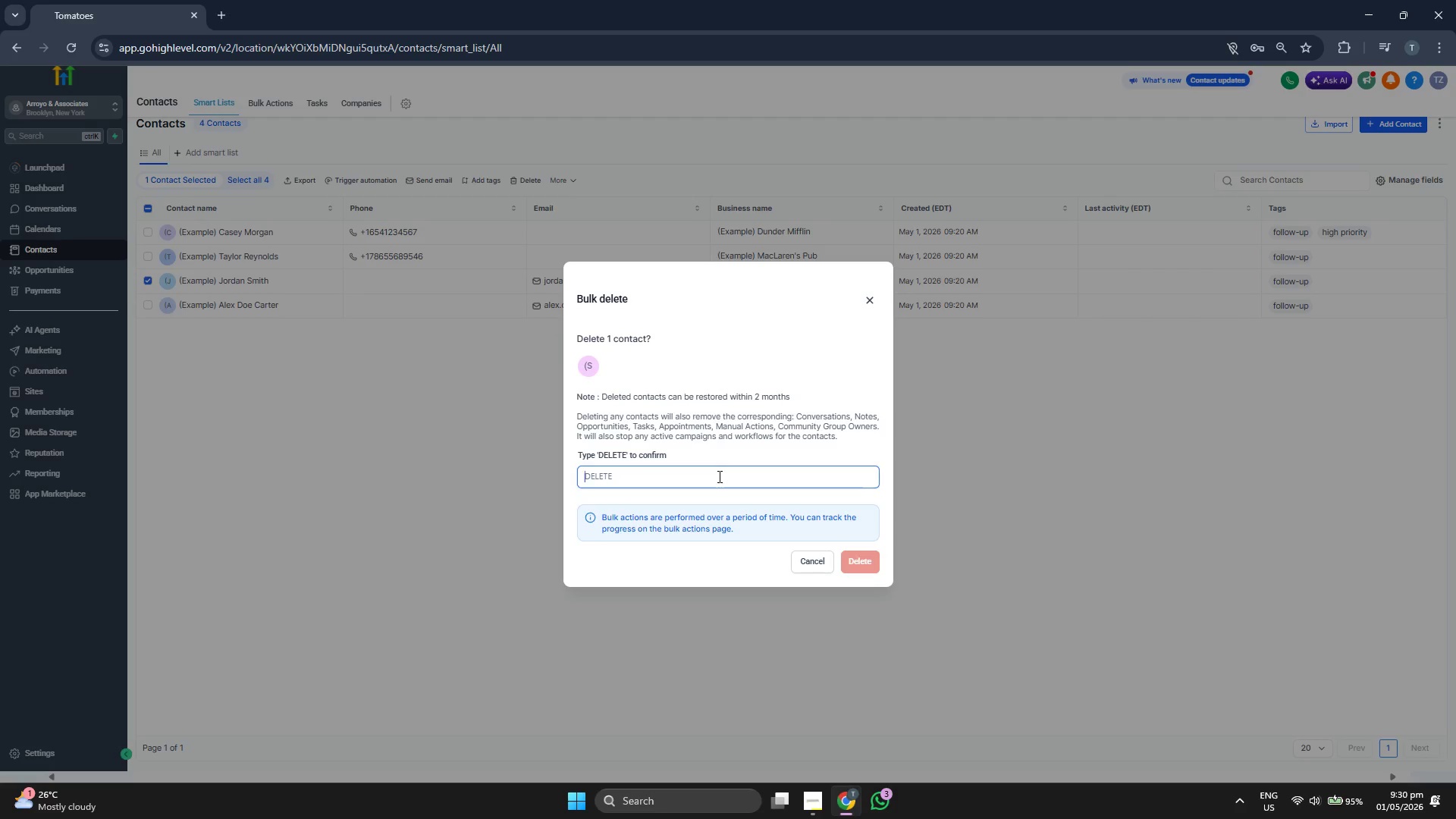 
type(DELETE)
 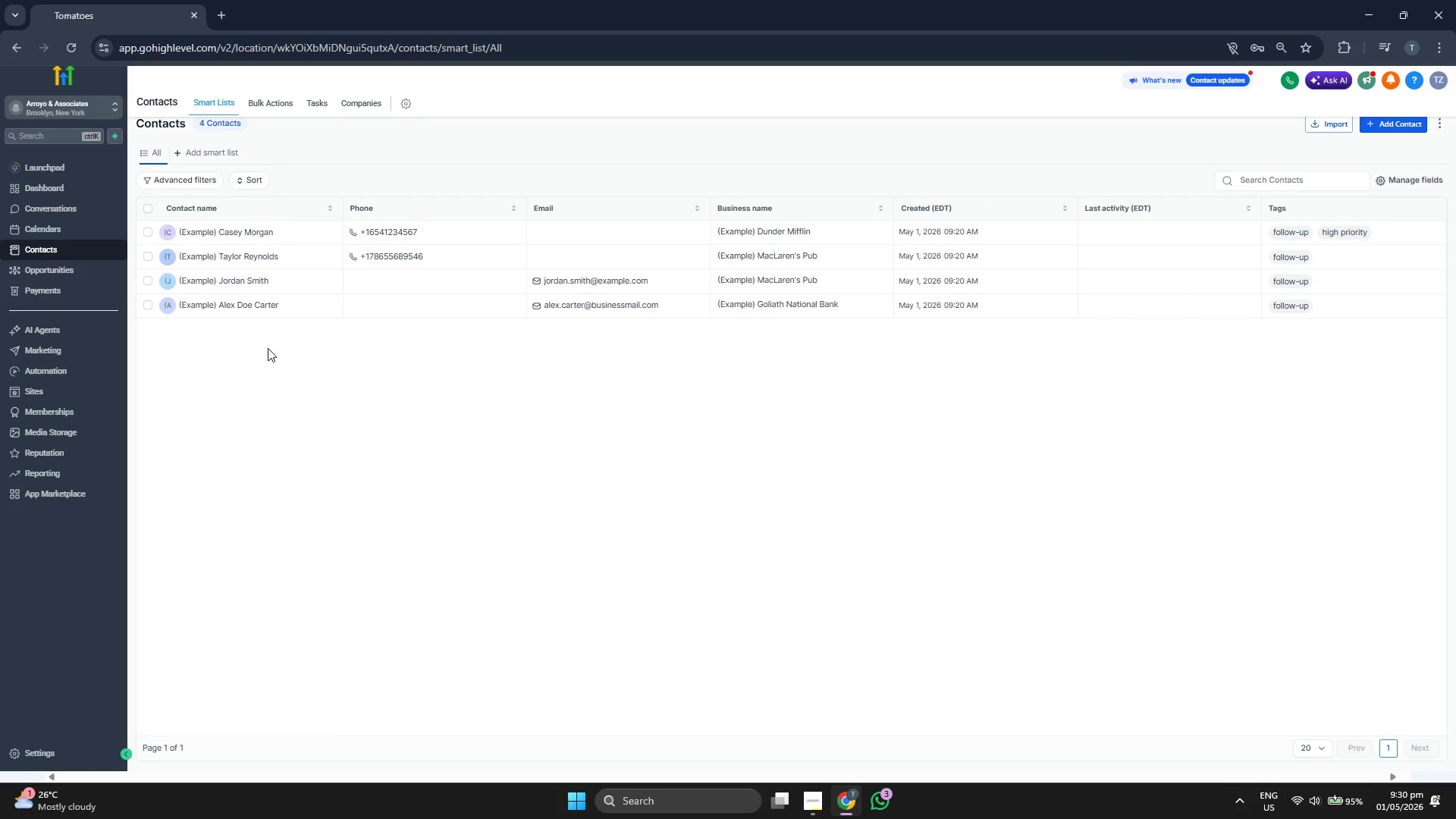 
wait(6.23)
 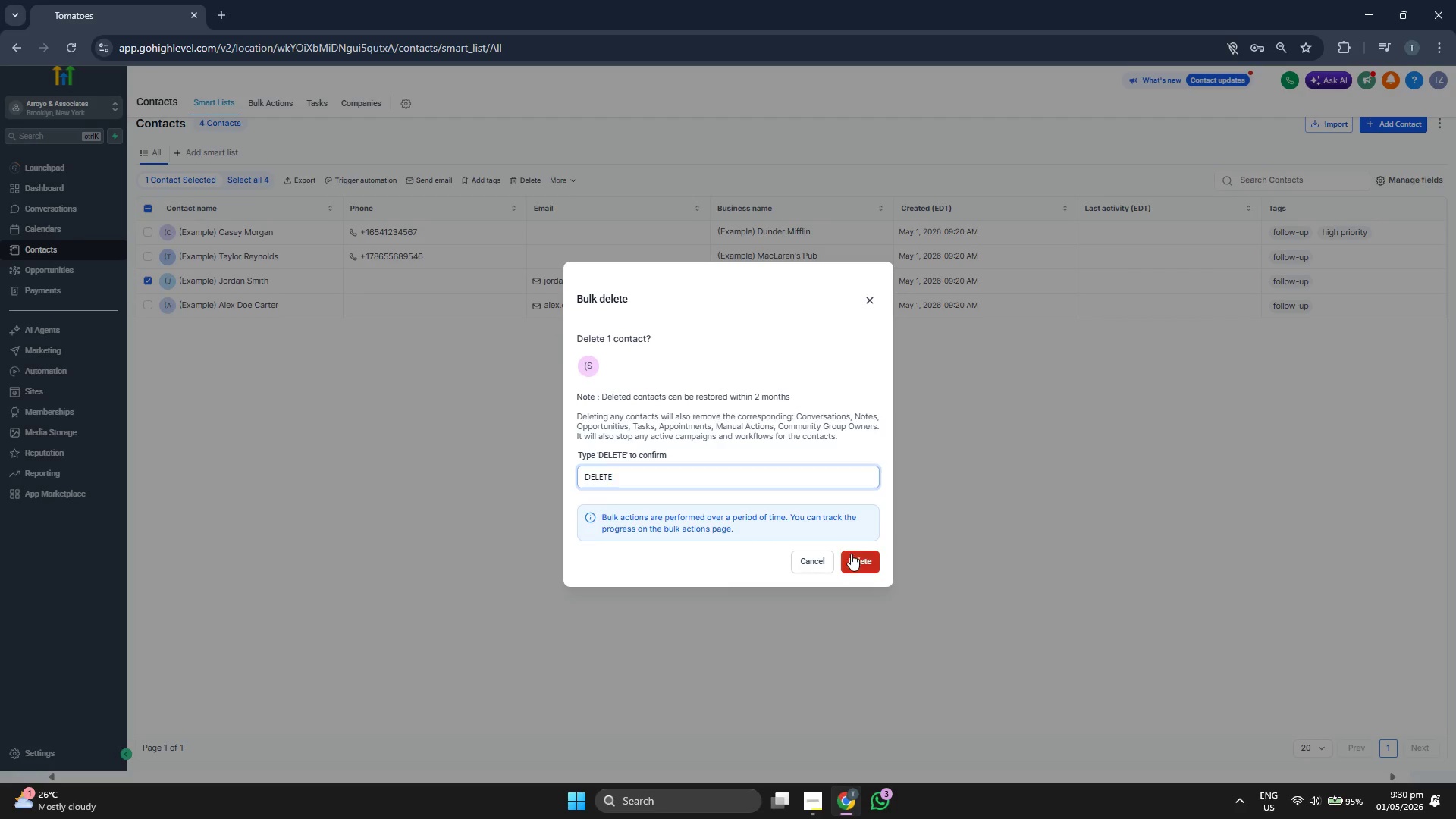 
left_click([148, 307])
 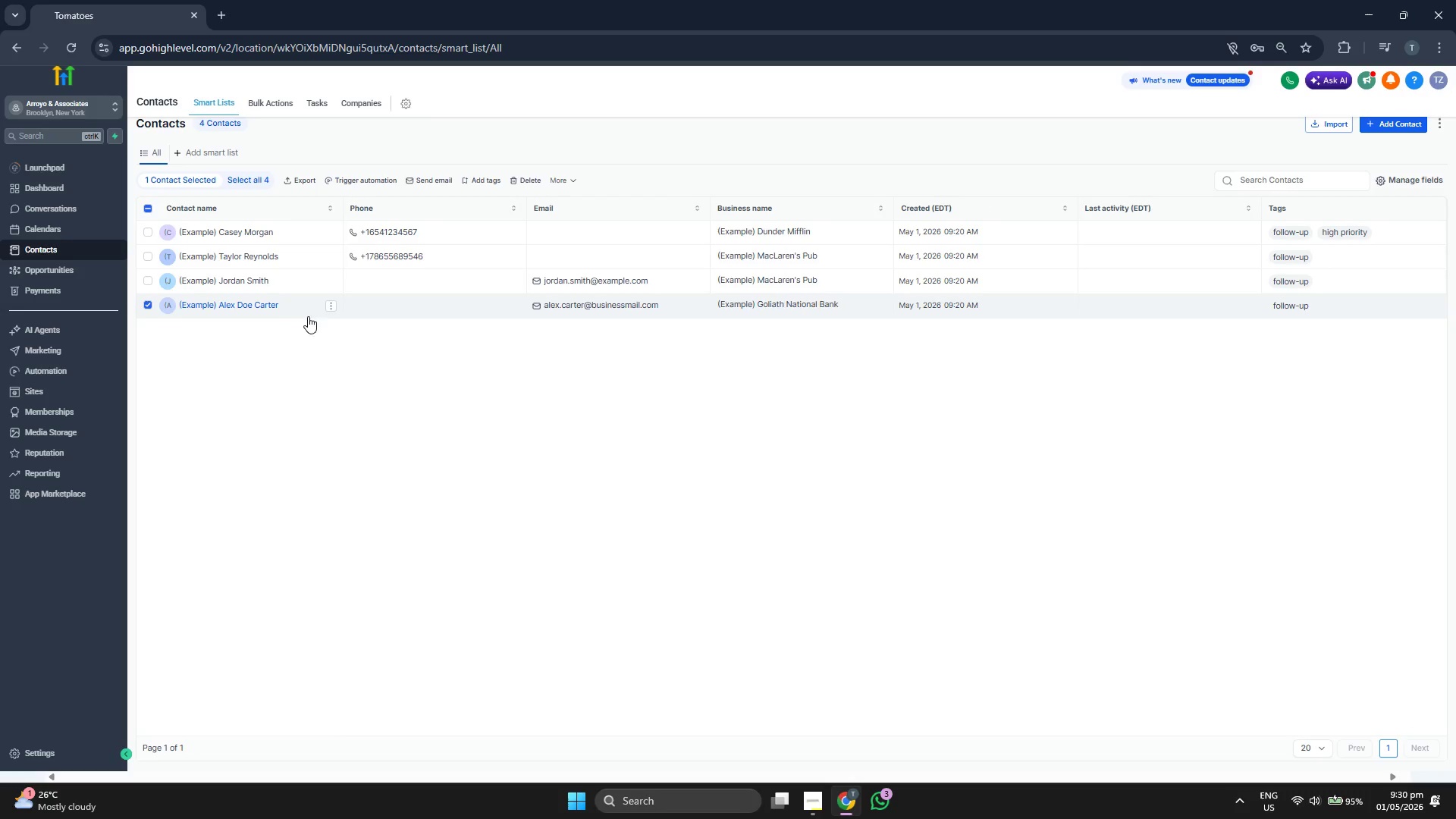 
left_click([569, 184])
 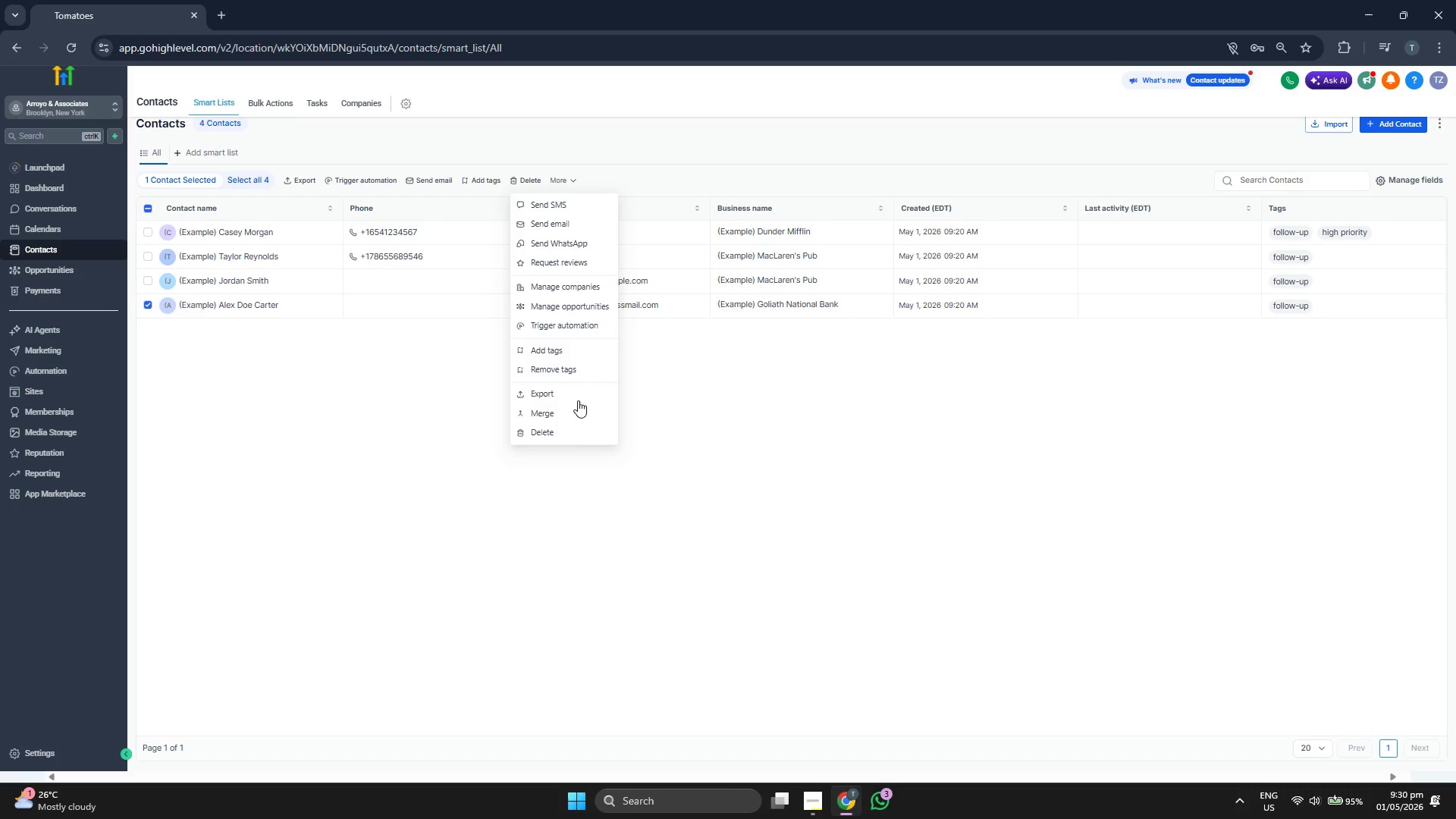 
left_click([567, 438])
 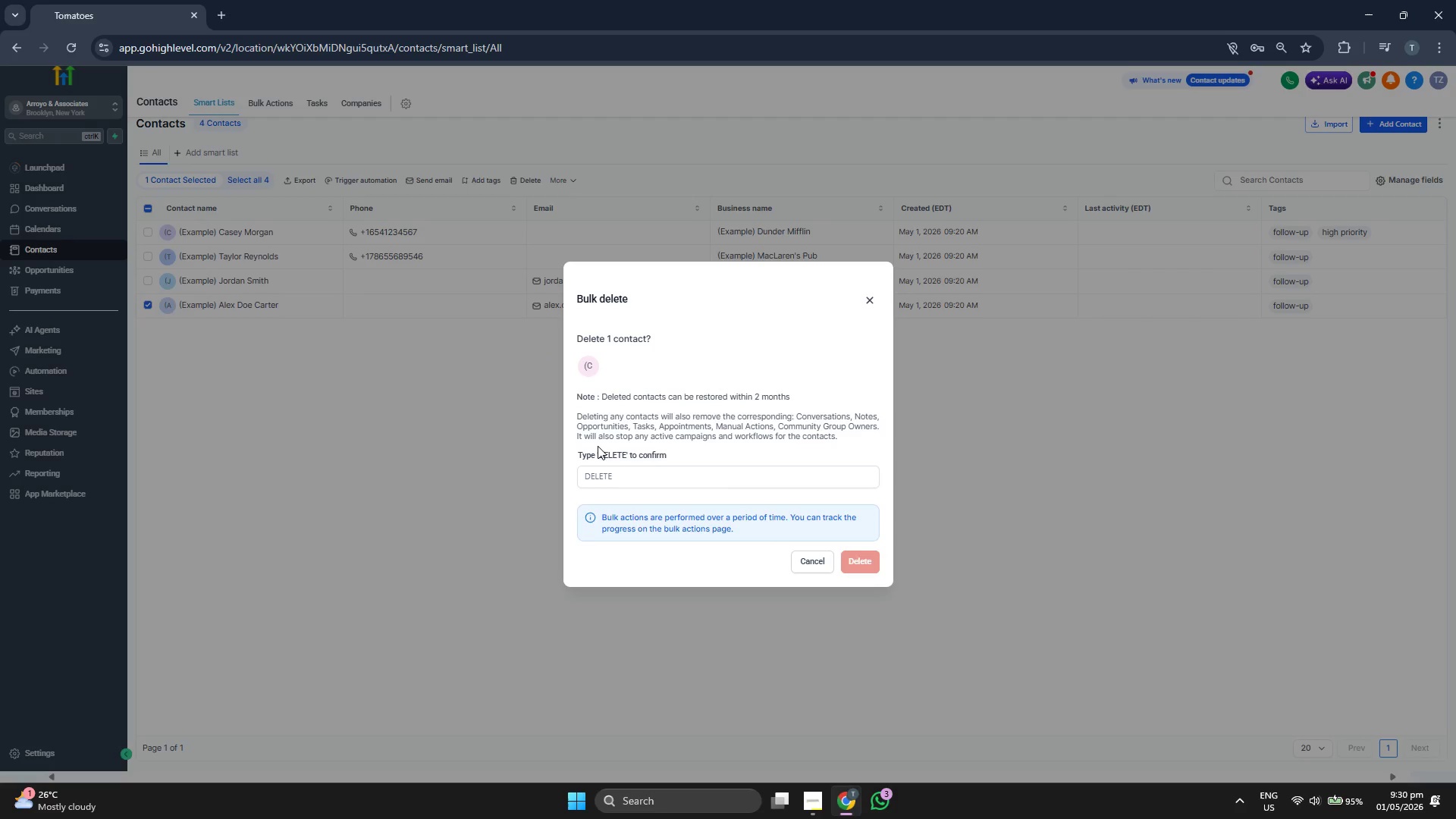 
type(DELETE)
 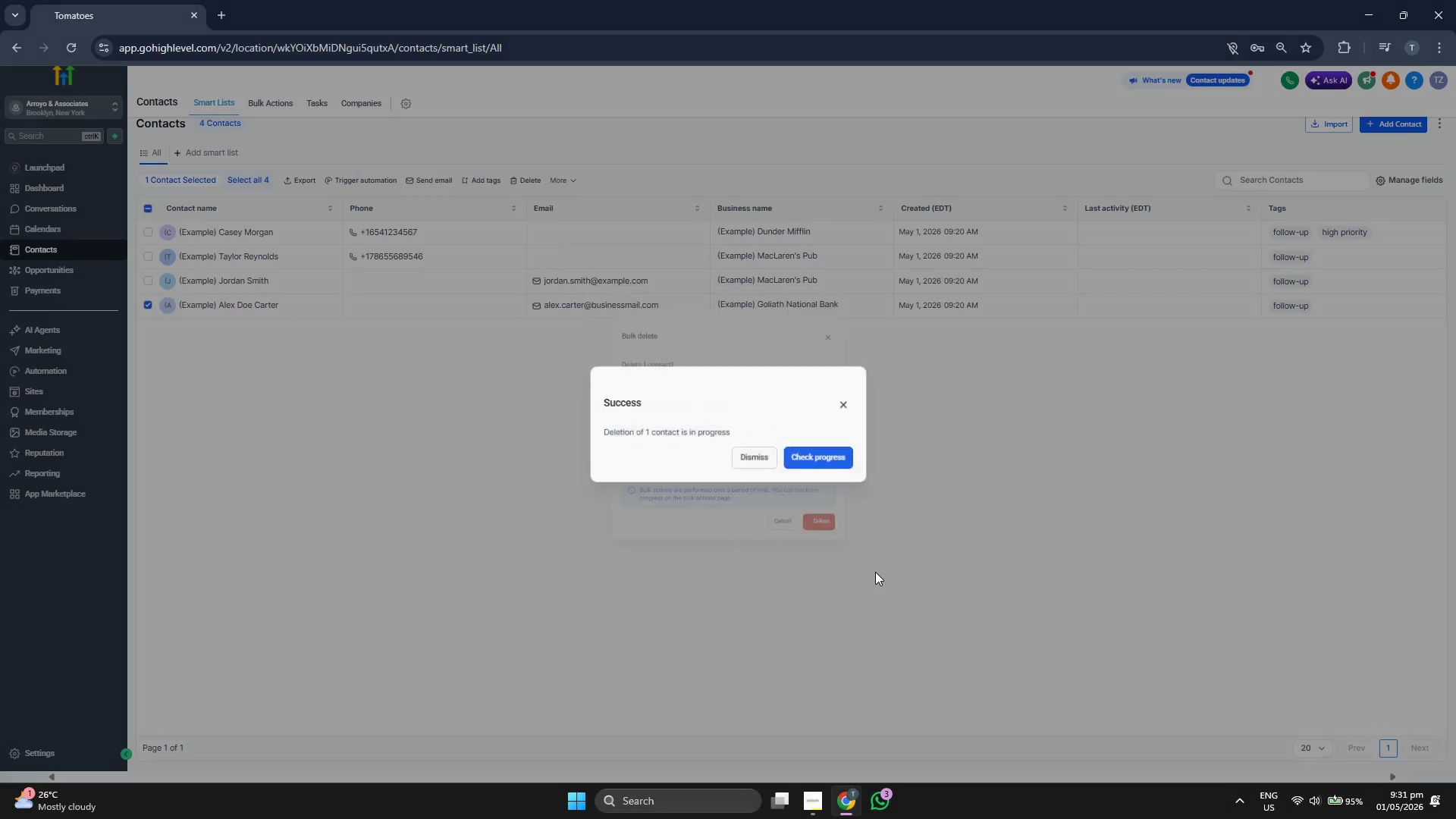 
left_click([758, 463])
 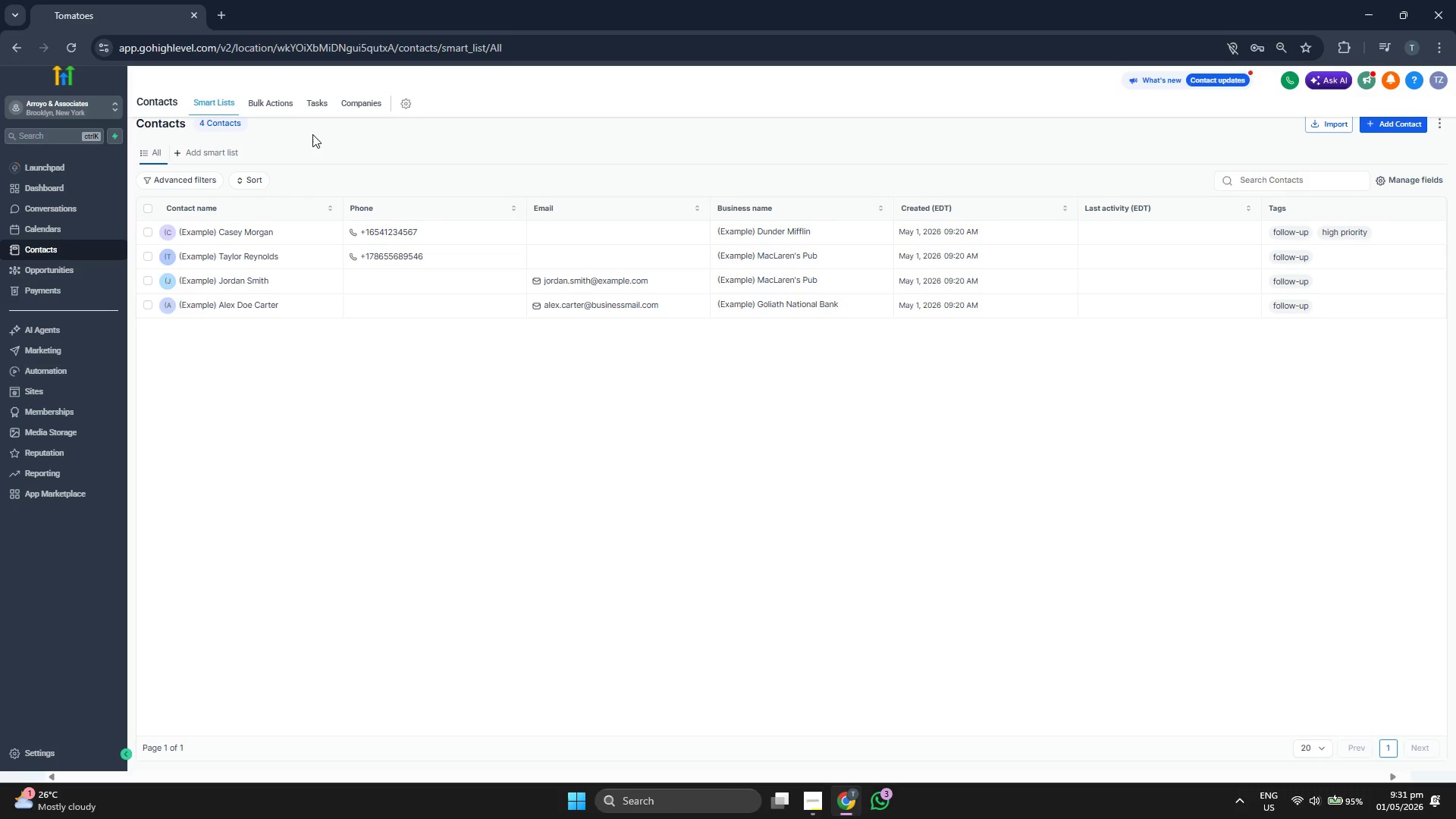 
mouse_move([276, 99])
 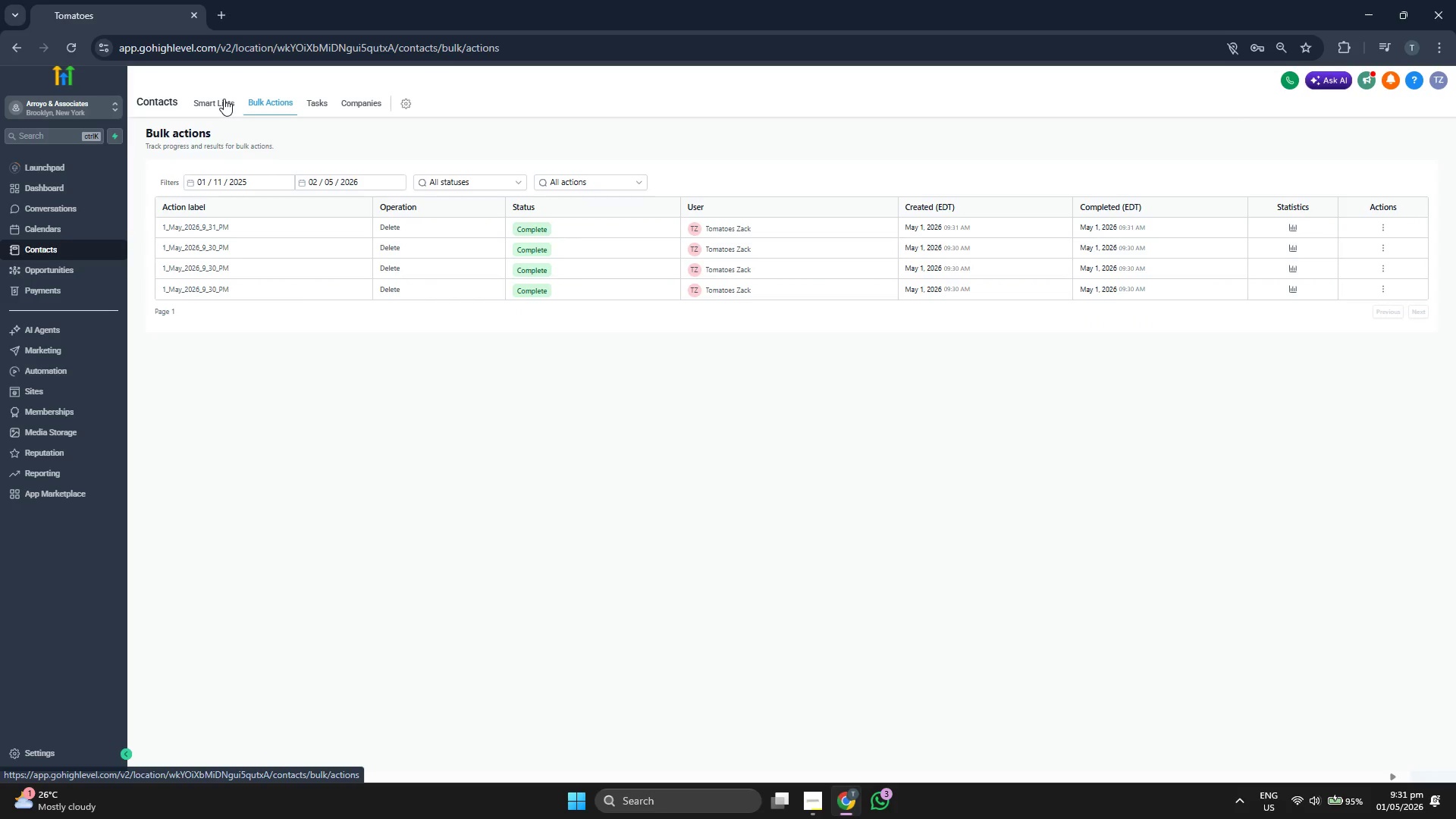 
mouse_move([221, 120])
 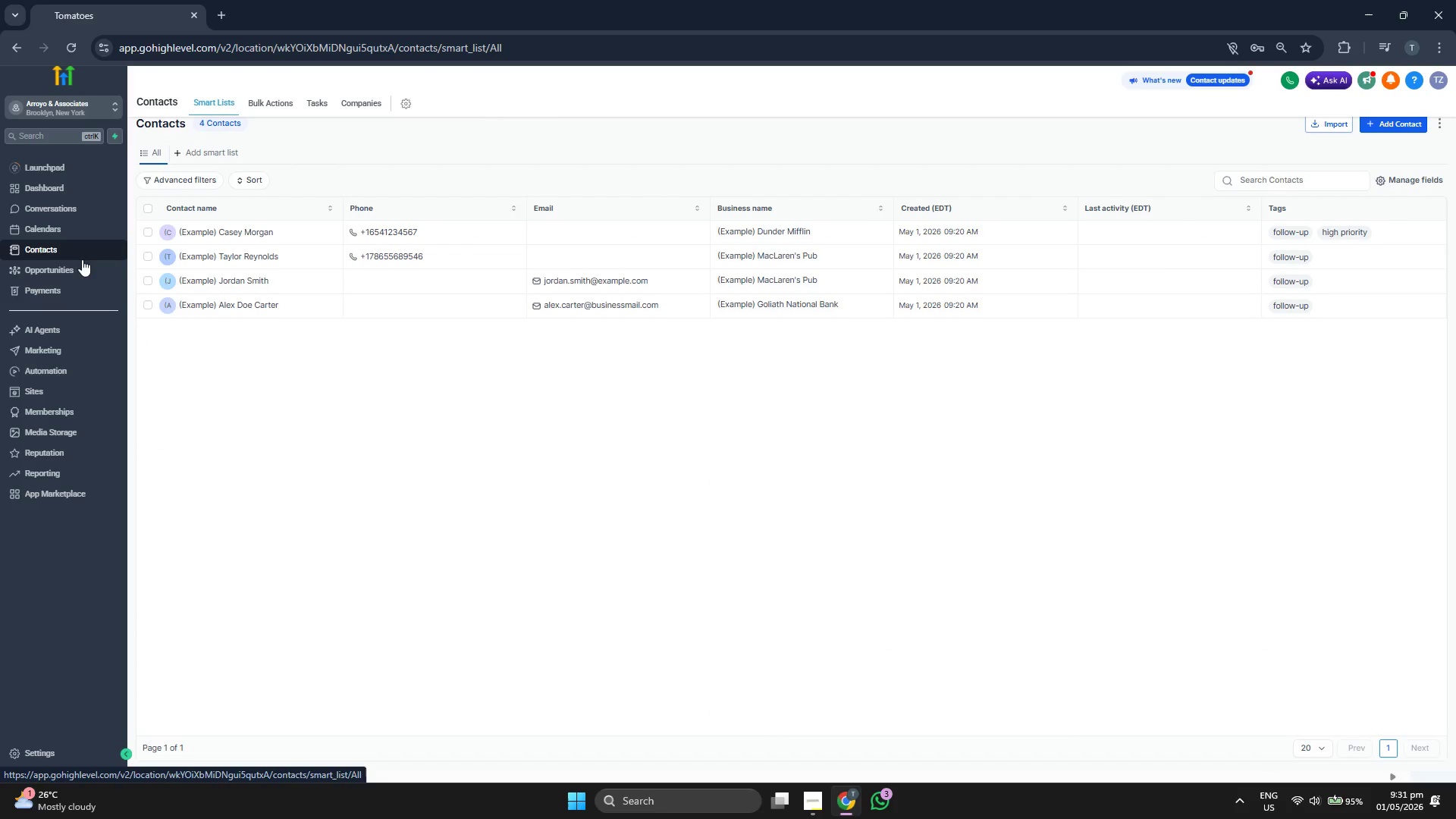 
left_click([77, 191])
 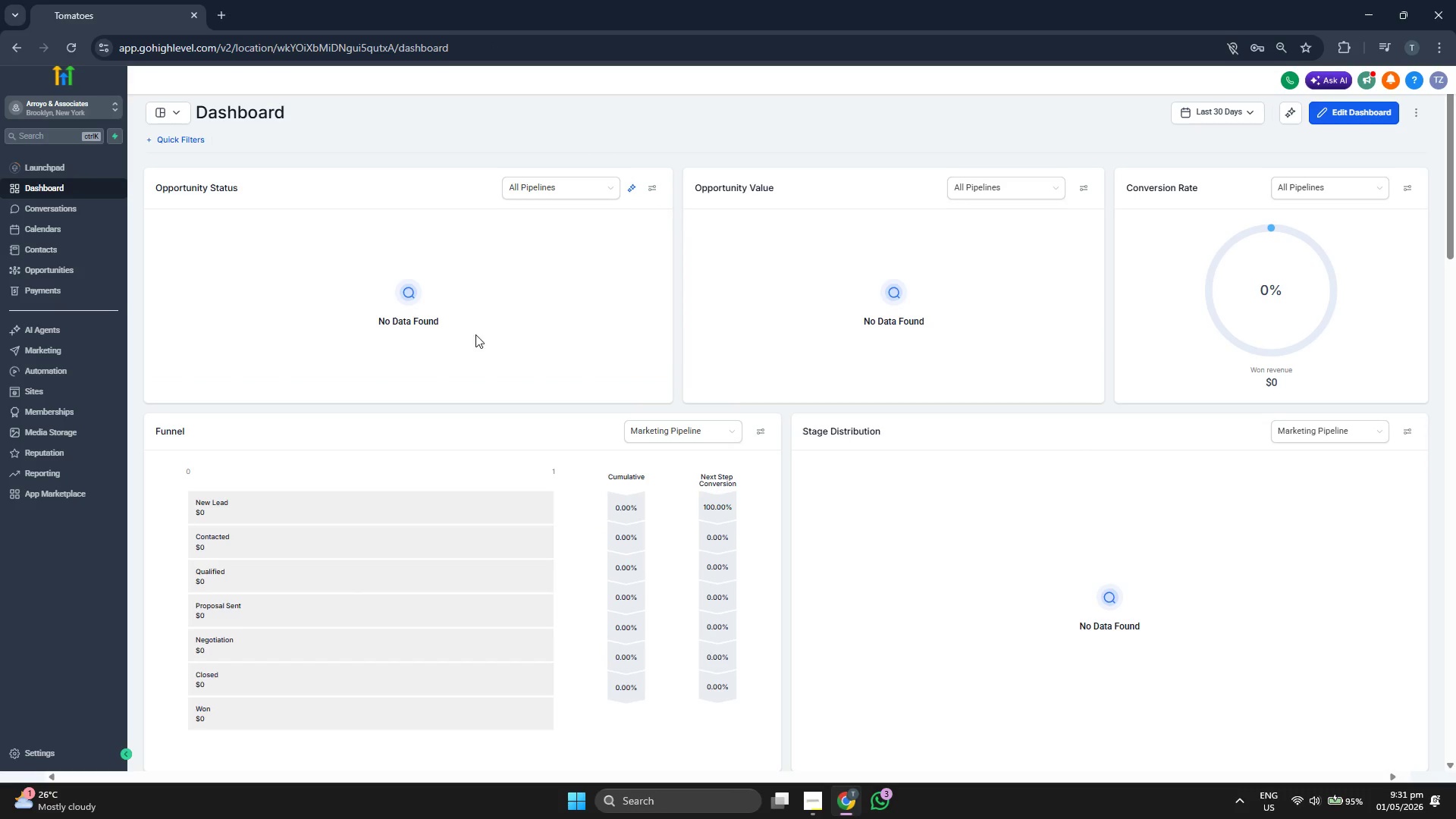 
wait(6.22)
 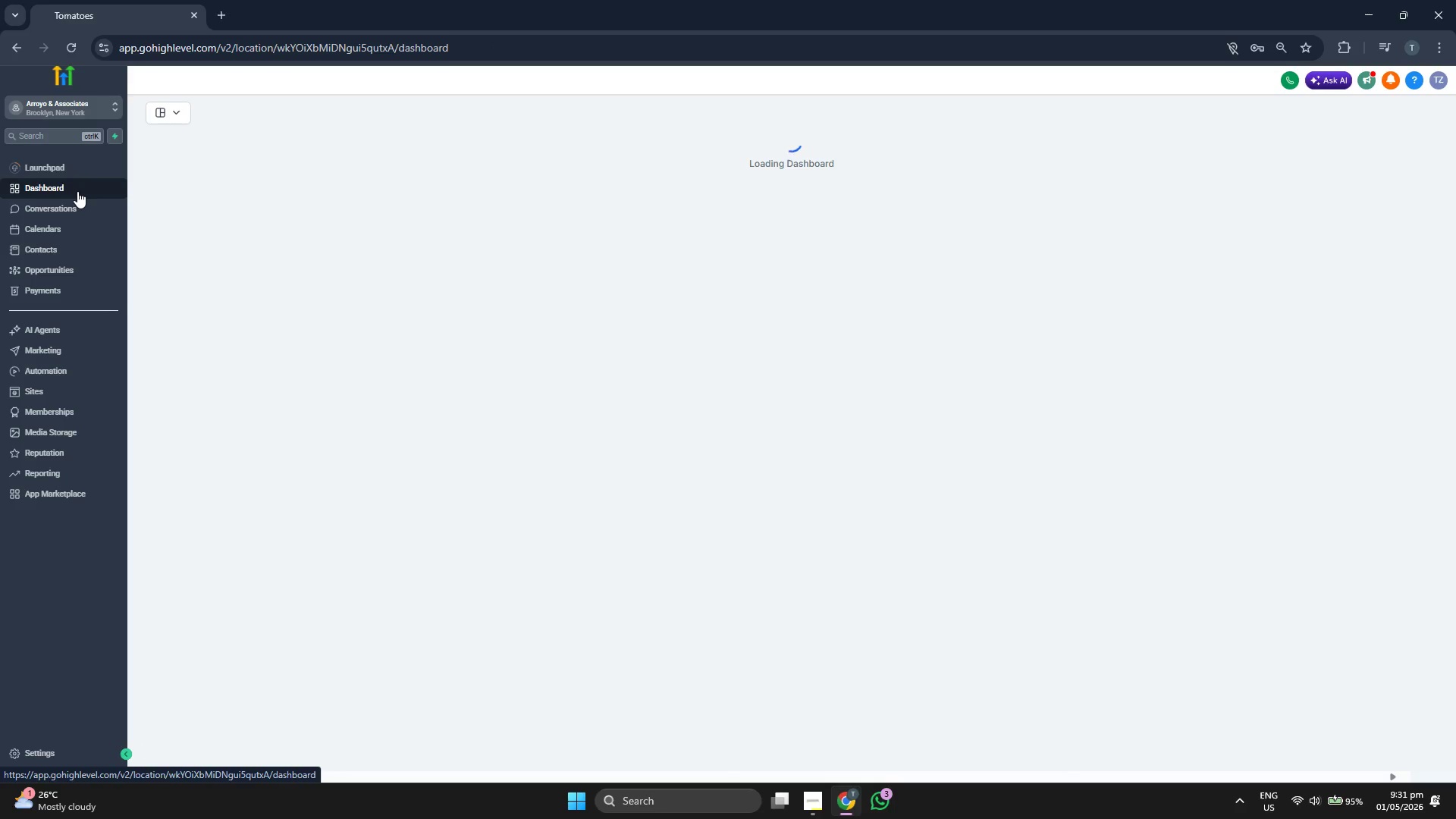 
left_click([73, 246])
 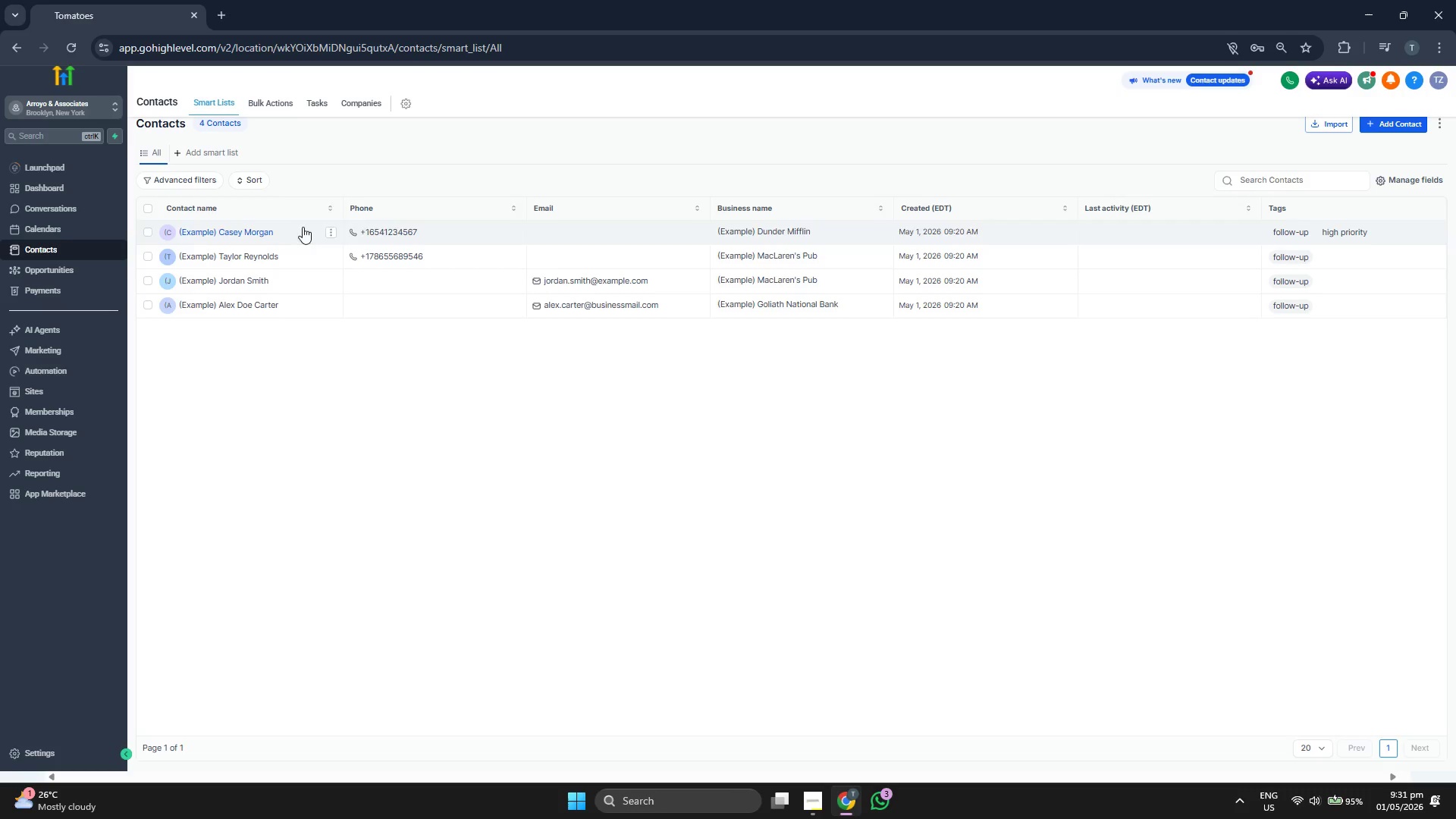 
wait(5.22)
 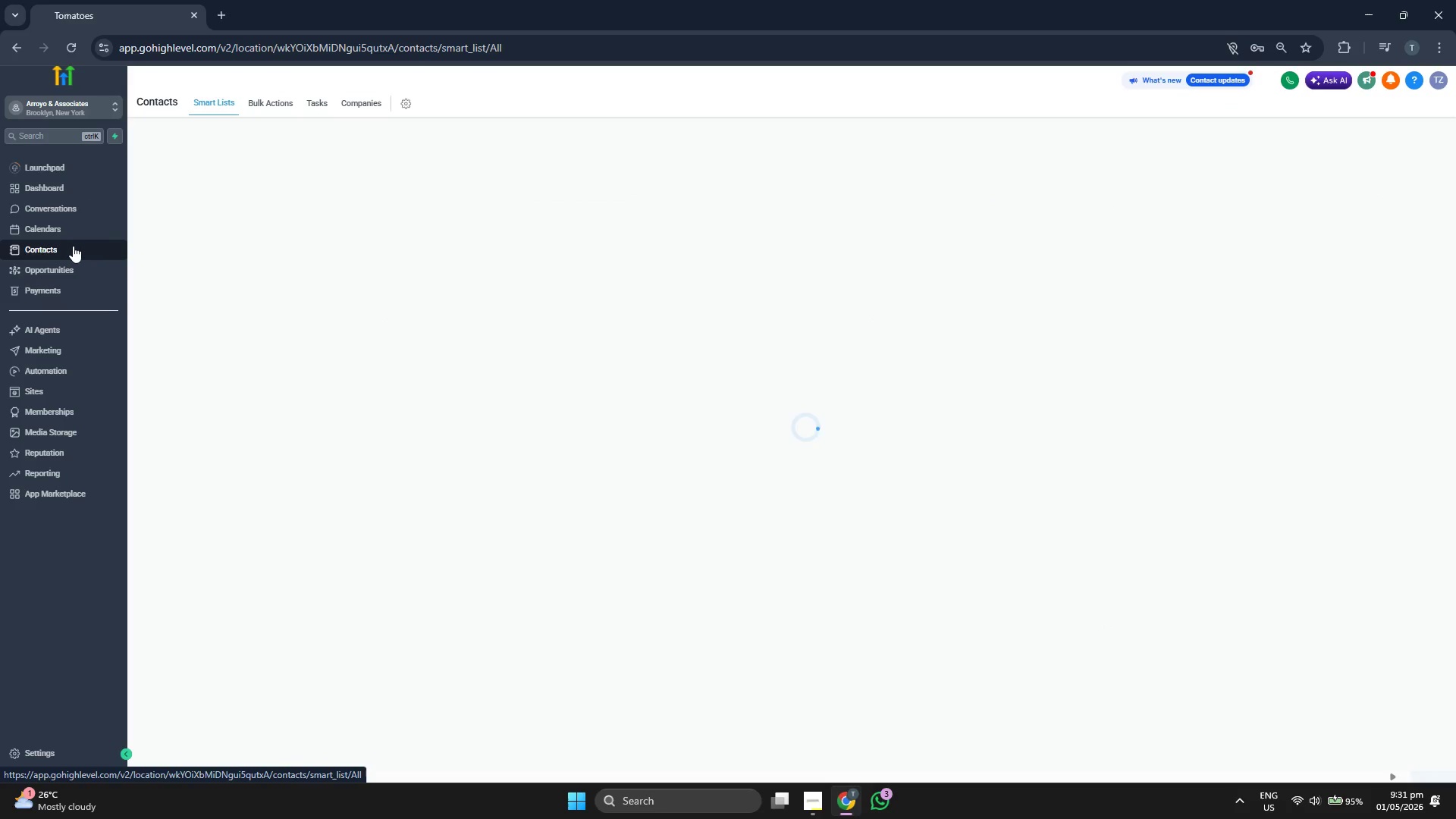 
left_click([271, 100])
 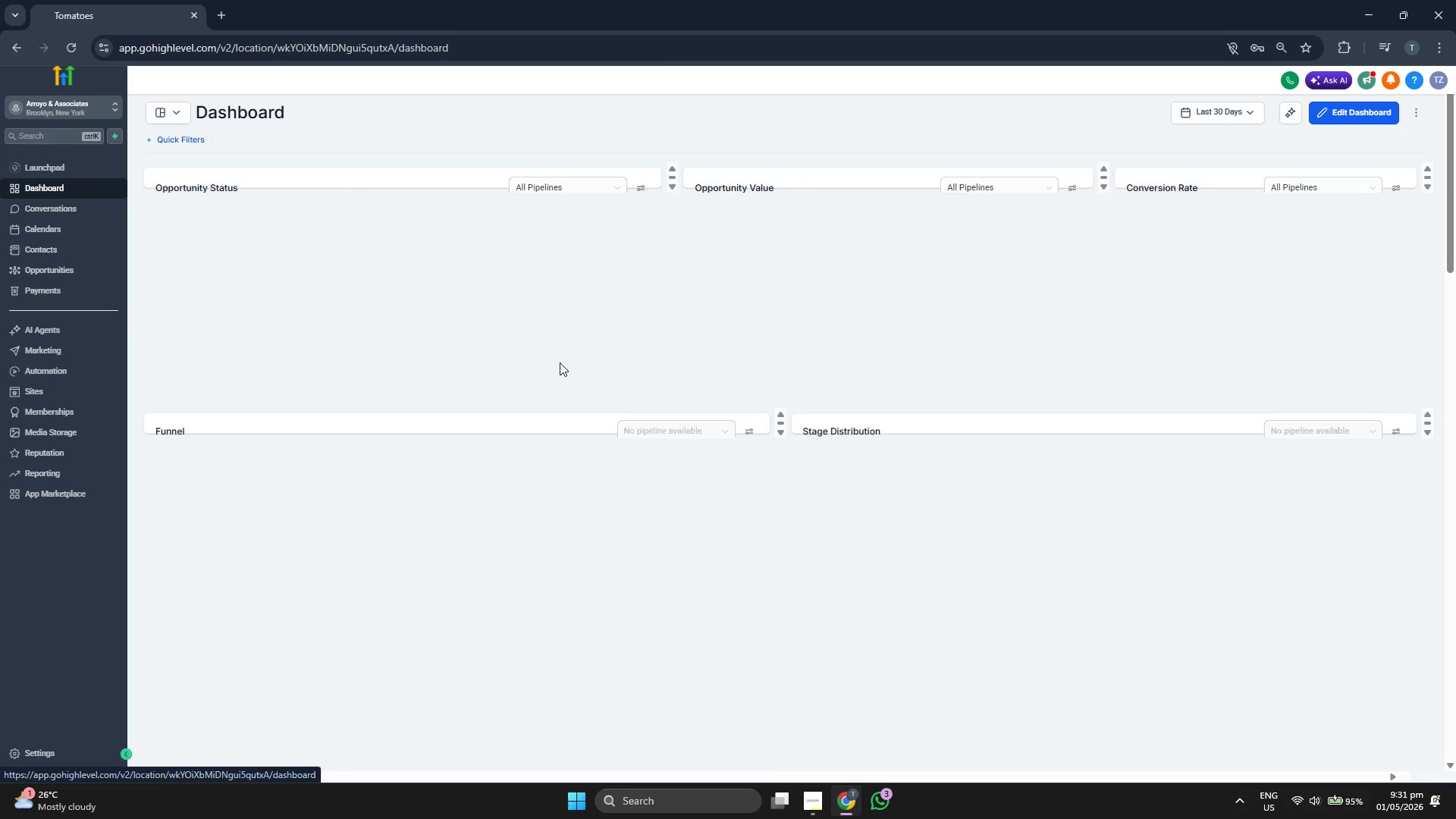 
wait(6.76)
 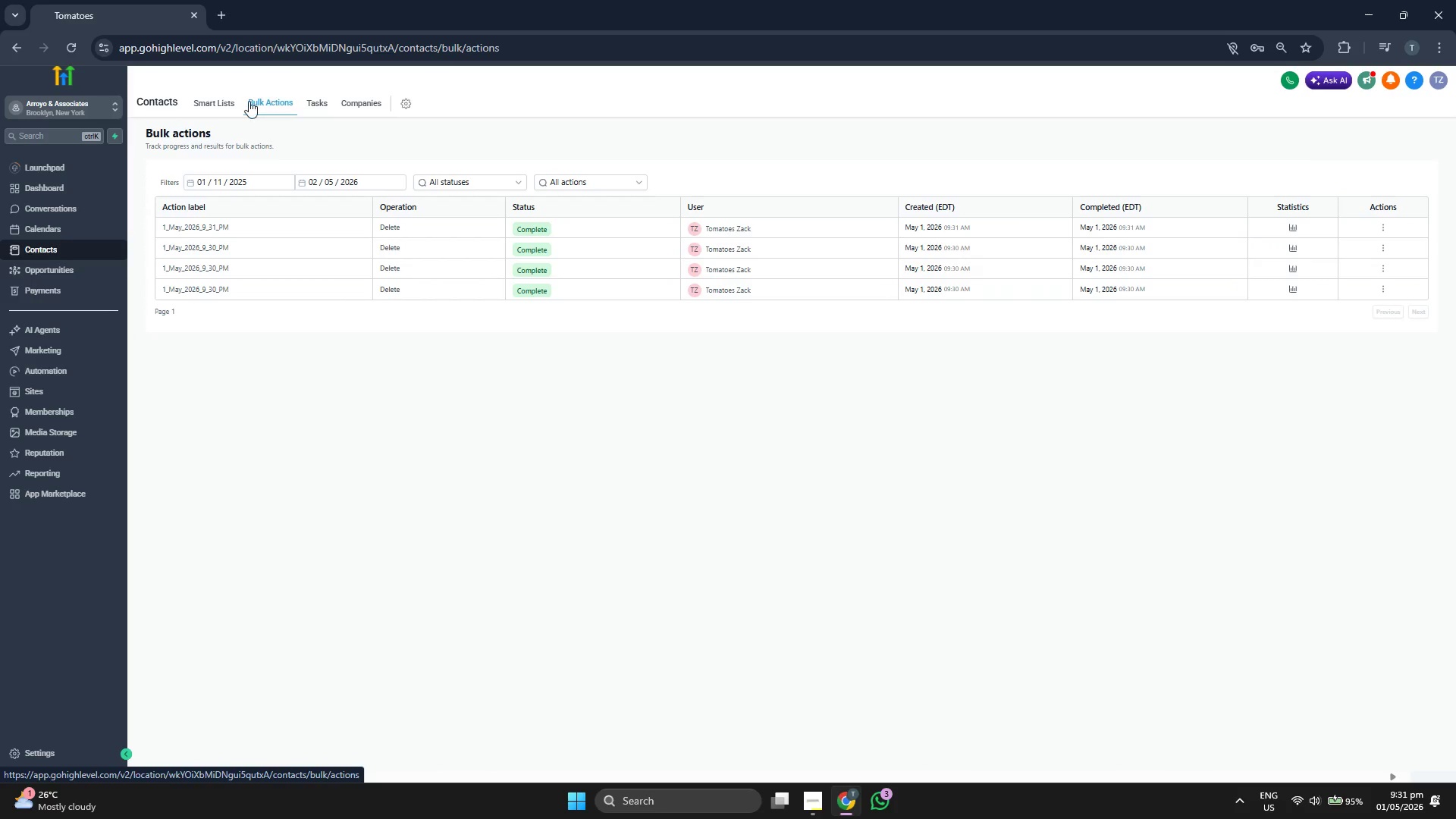 
scroll: coordinate [760, 464], scroll_direction: down, amount: 4.0
 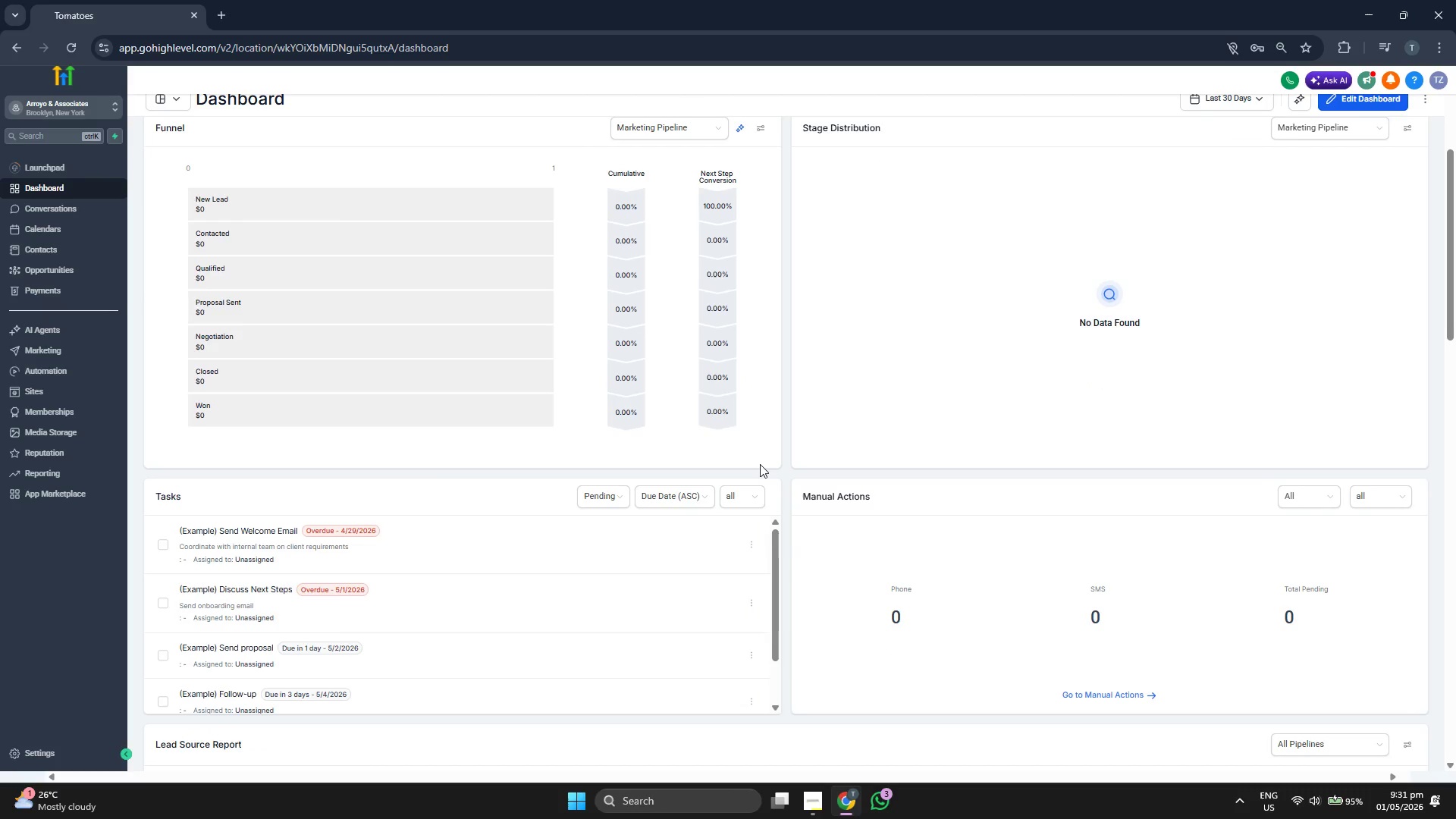 
scroll: coordinate [760, 464], scroll_direction: up, amount: 4.0
 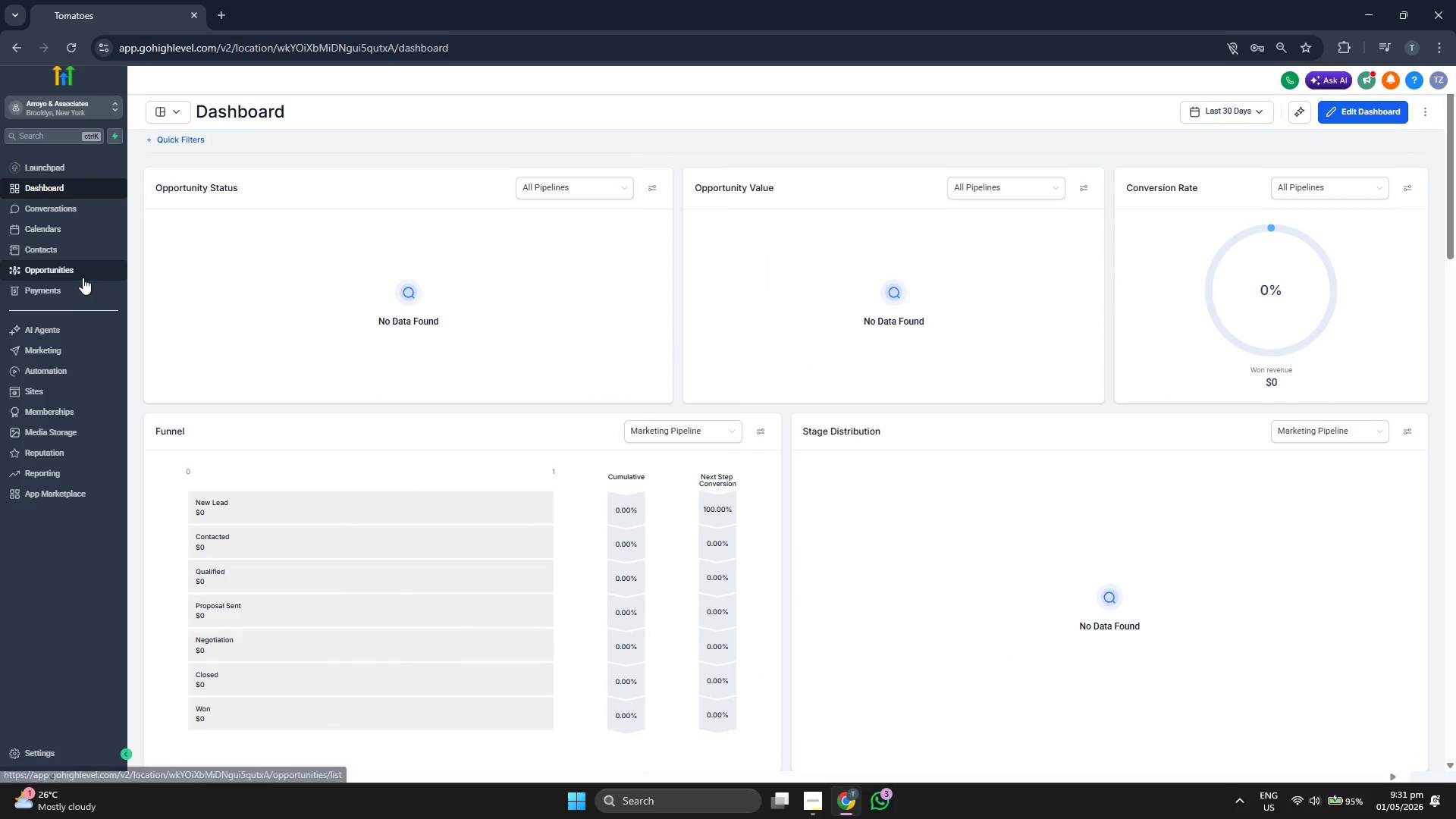 
left_click([83, 275])
 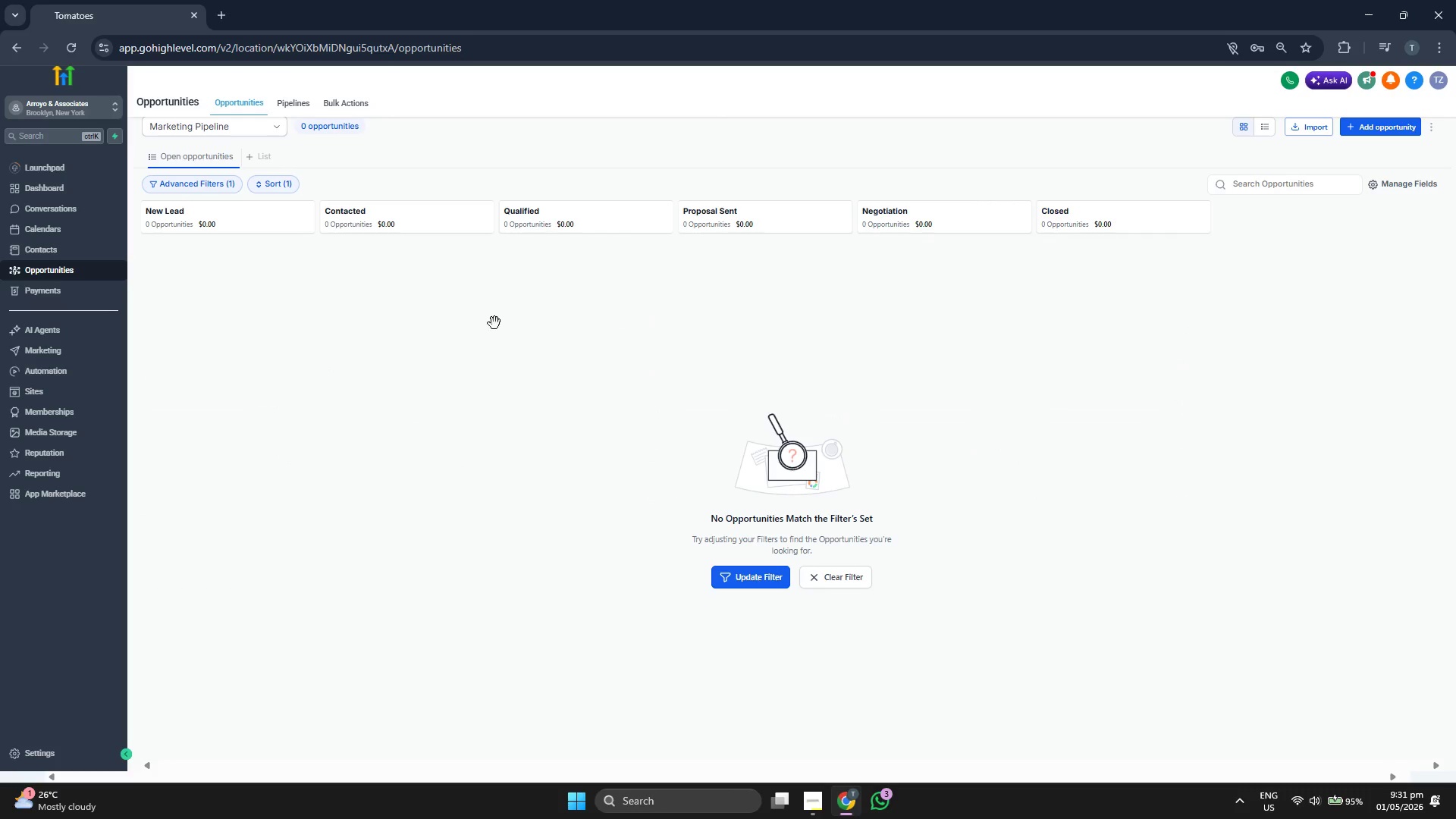 
wait(10.78)
 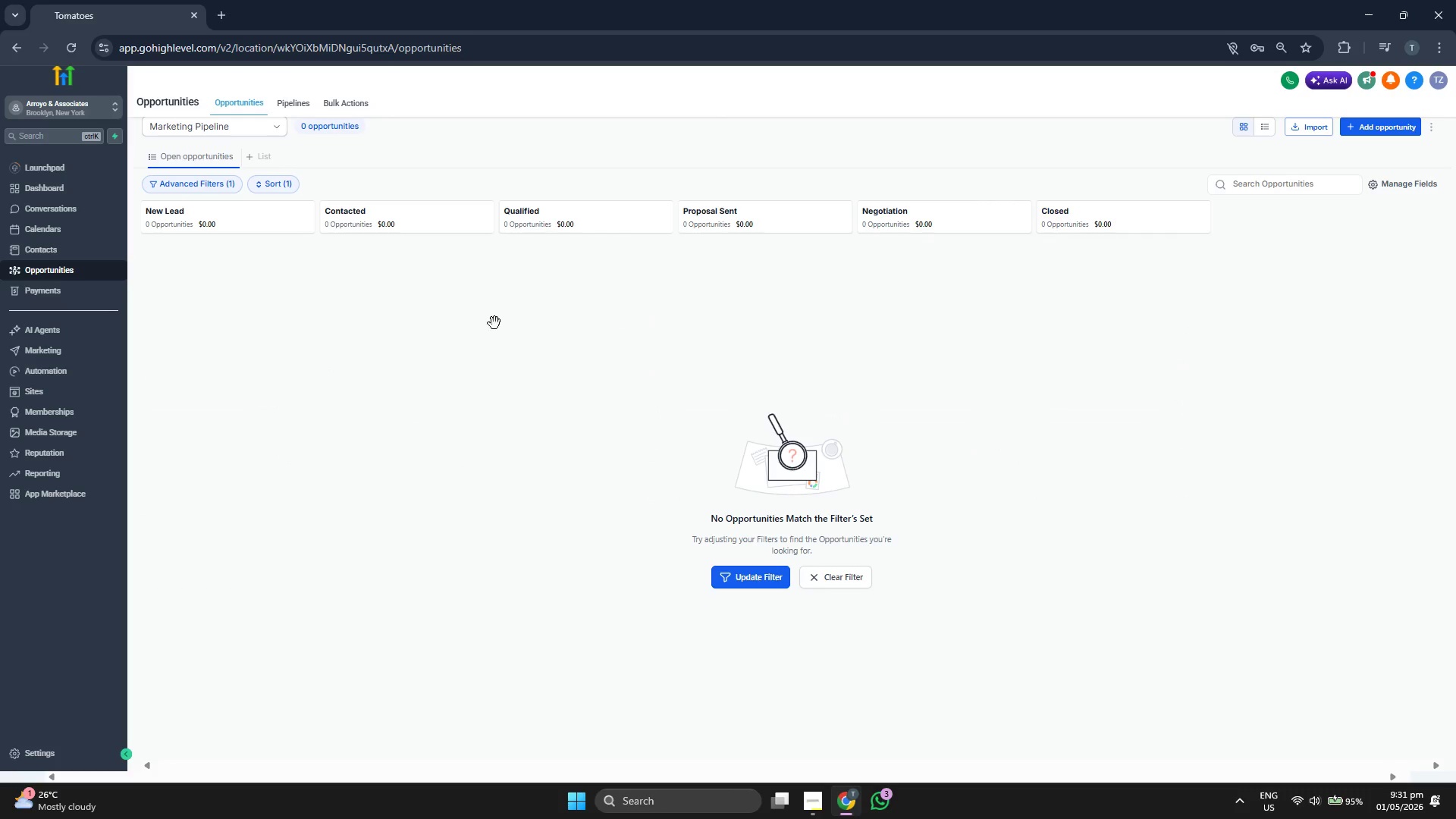 
left_click([1385, 235])
 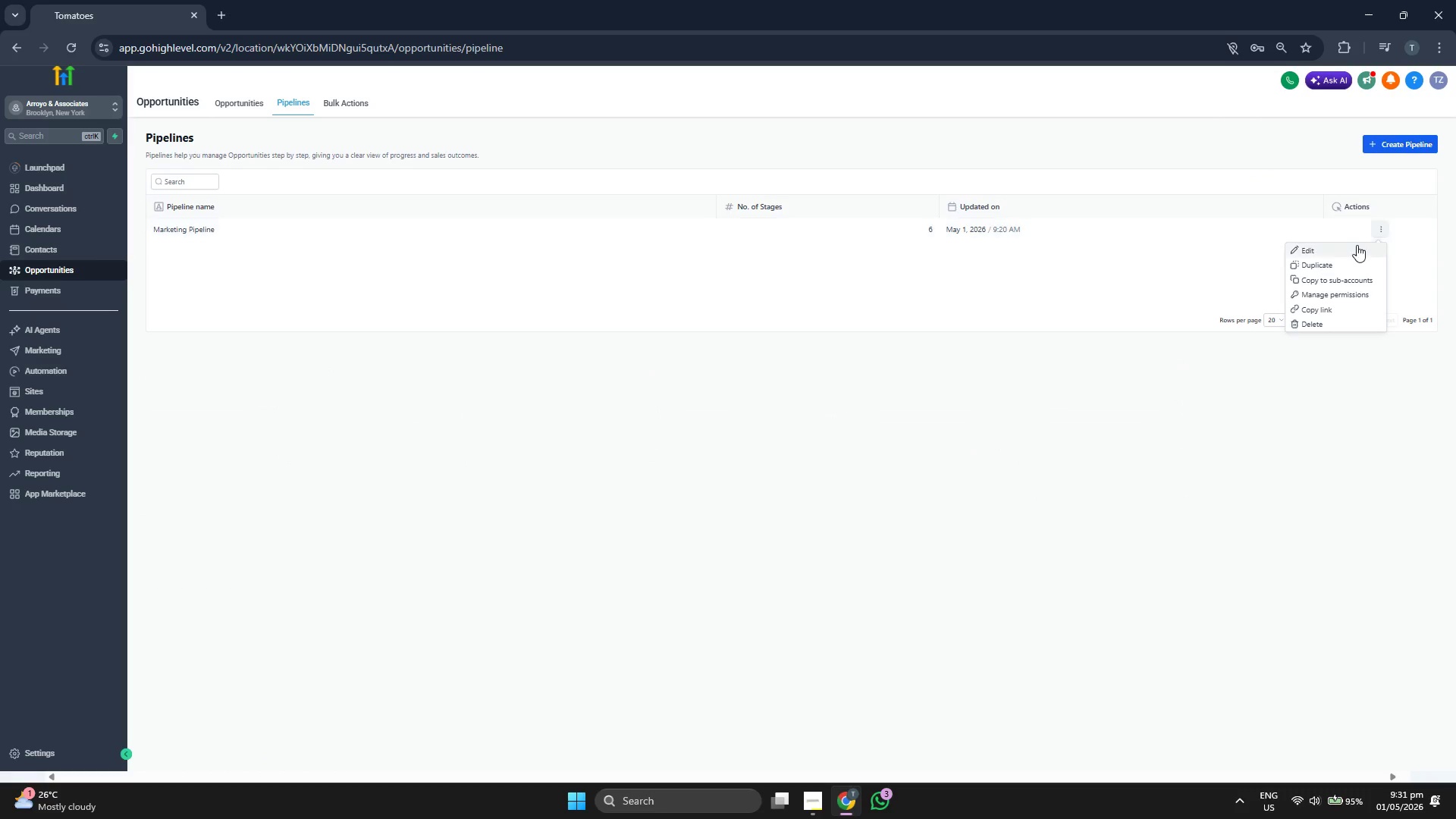 
left_click([1349, 253])
 